 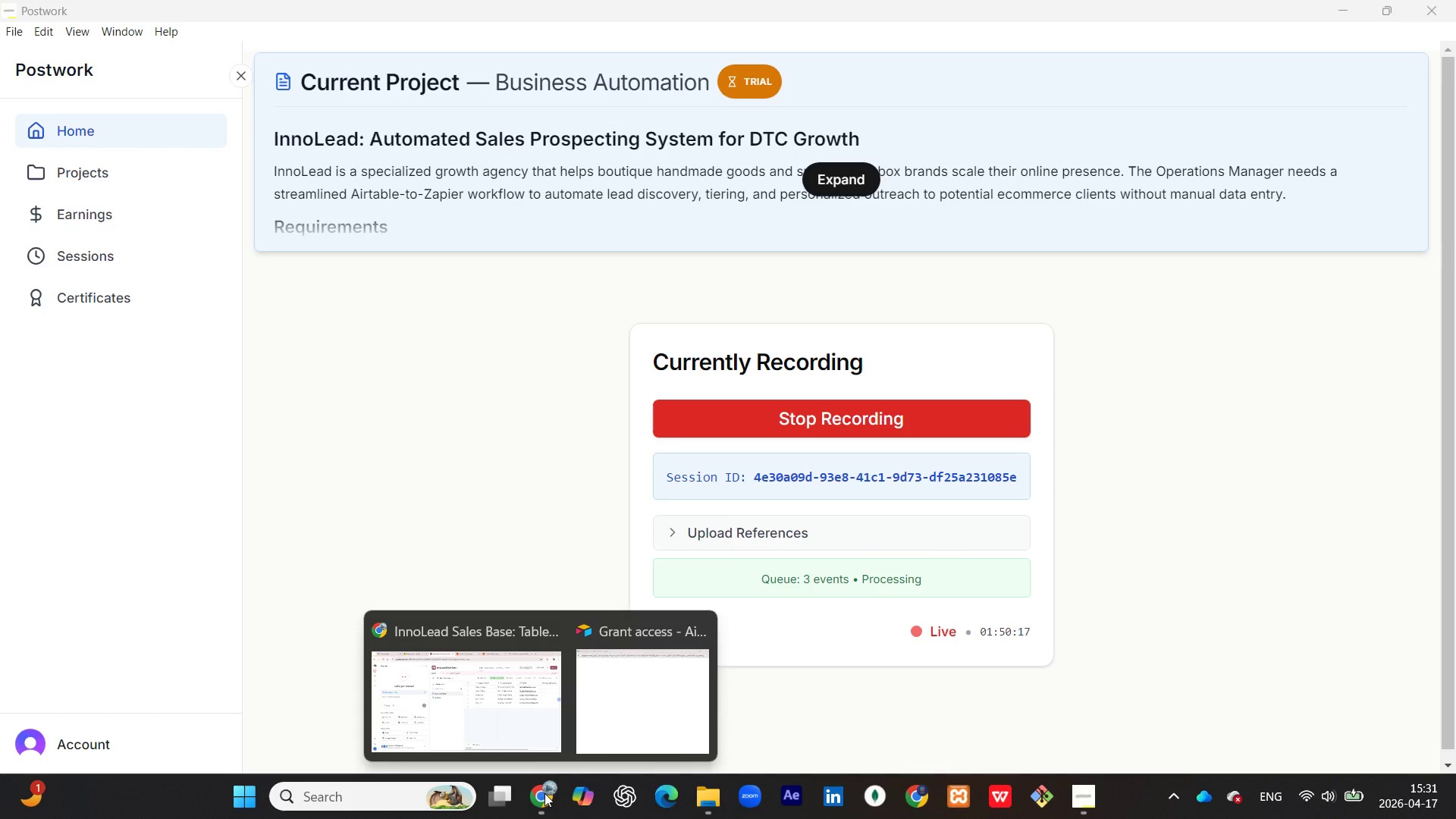 
left_click([486, 698])
 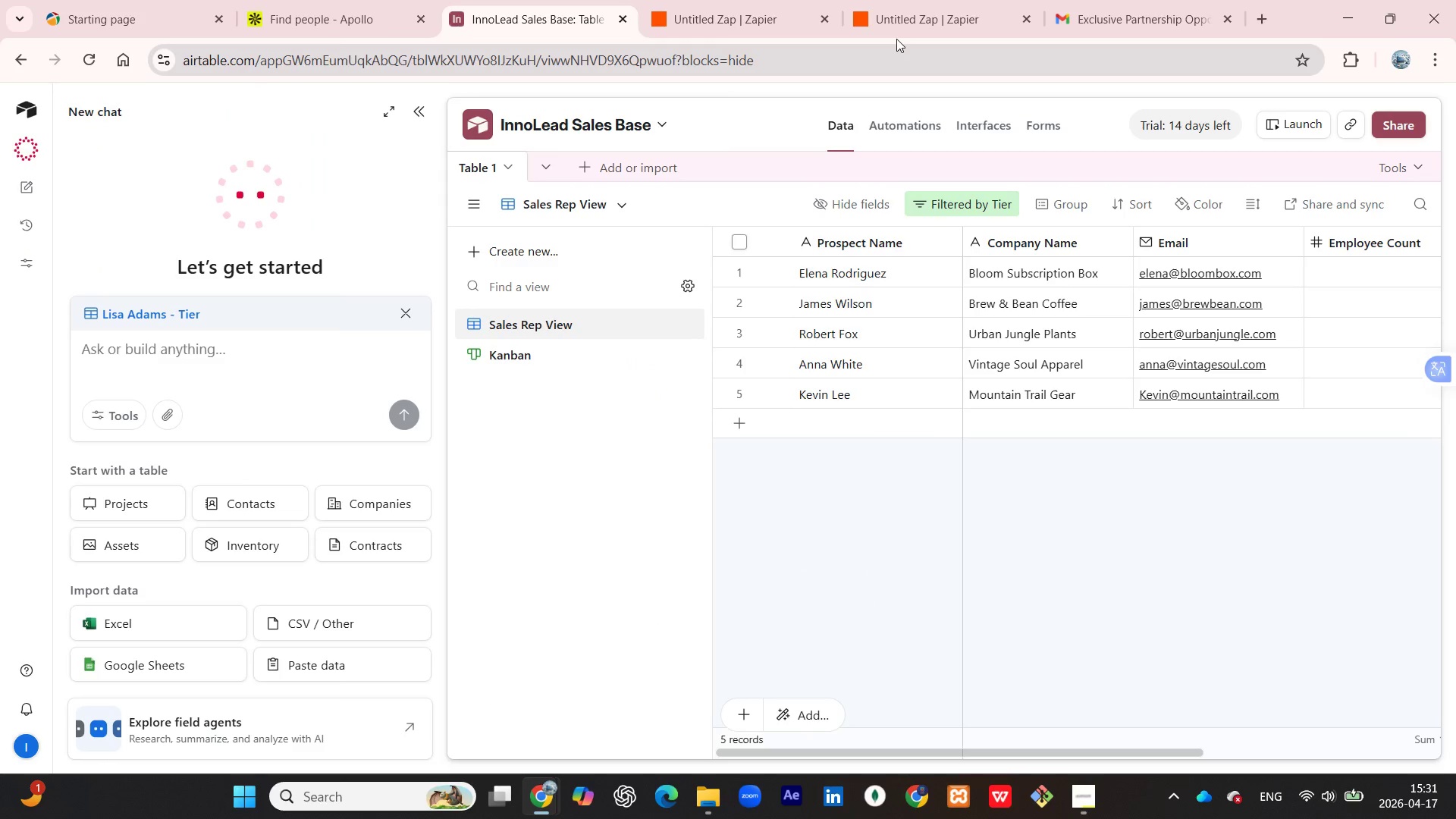 
left_click([896, 29])
 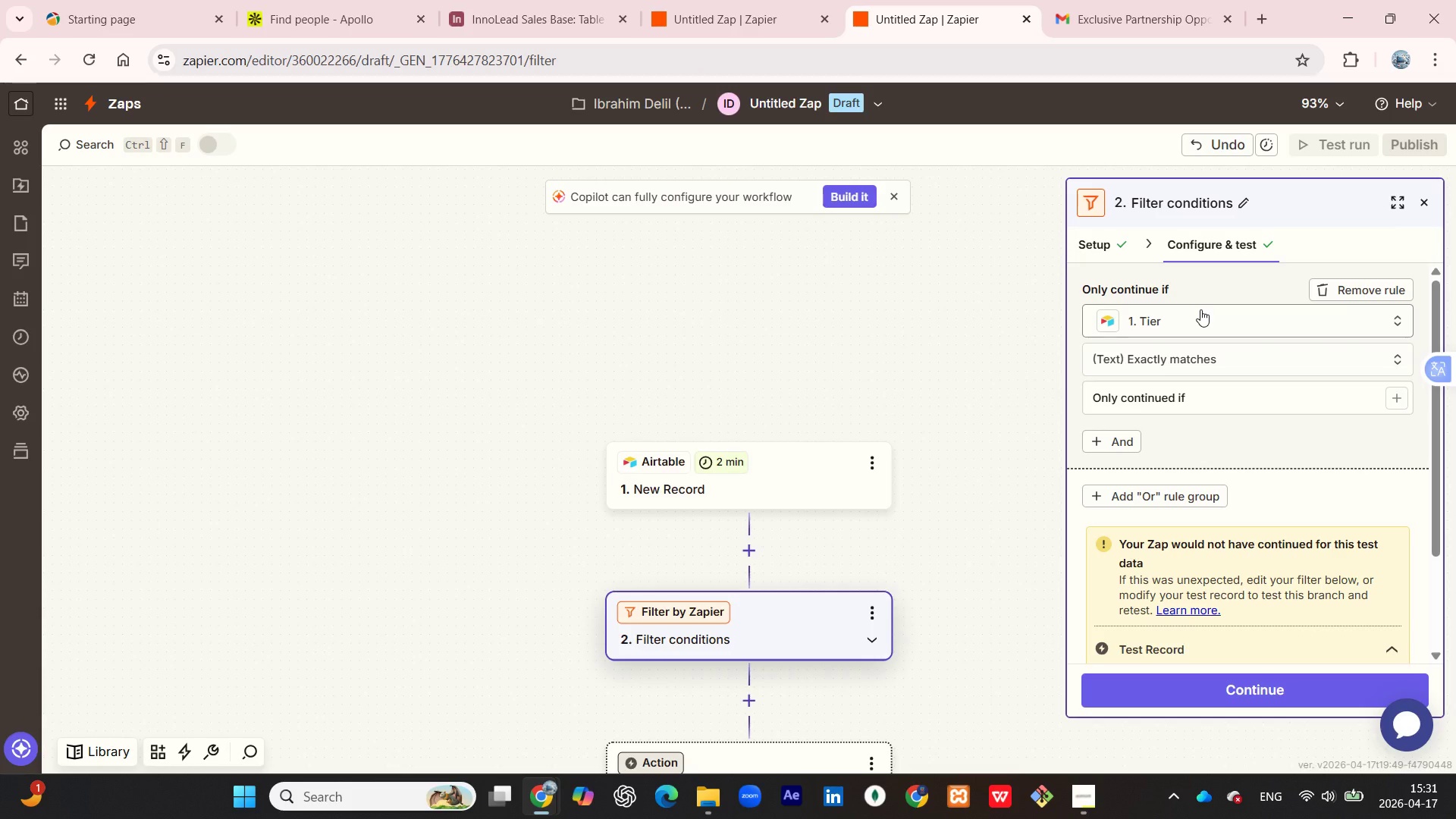 
left_click([1202, 309])
 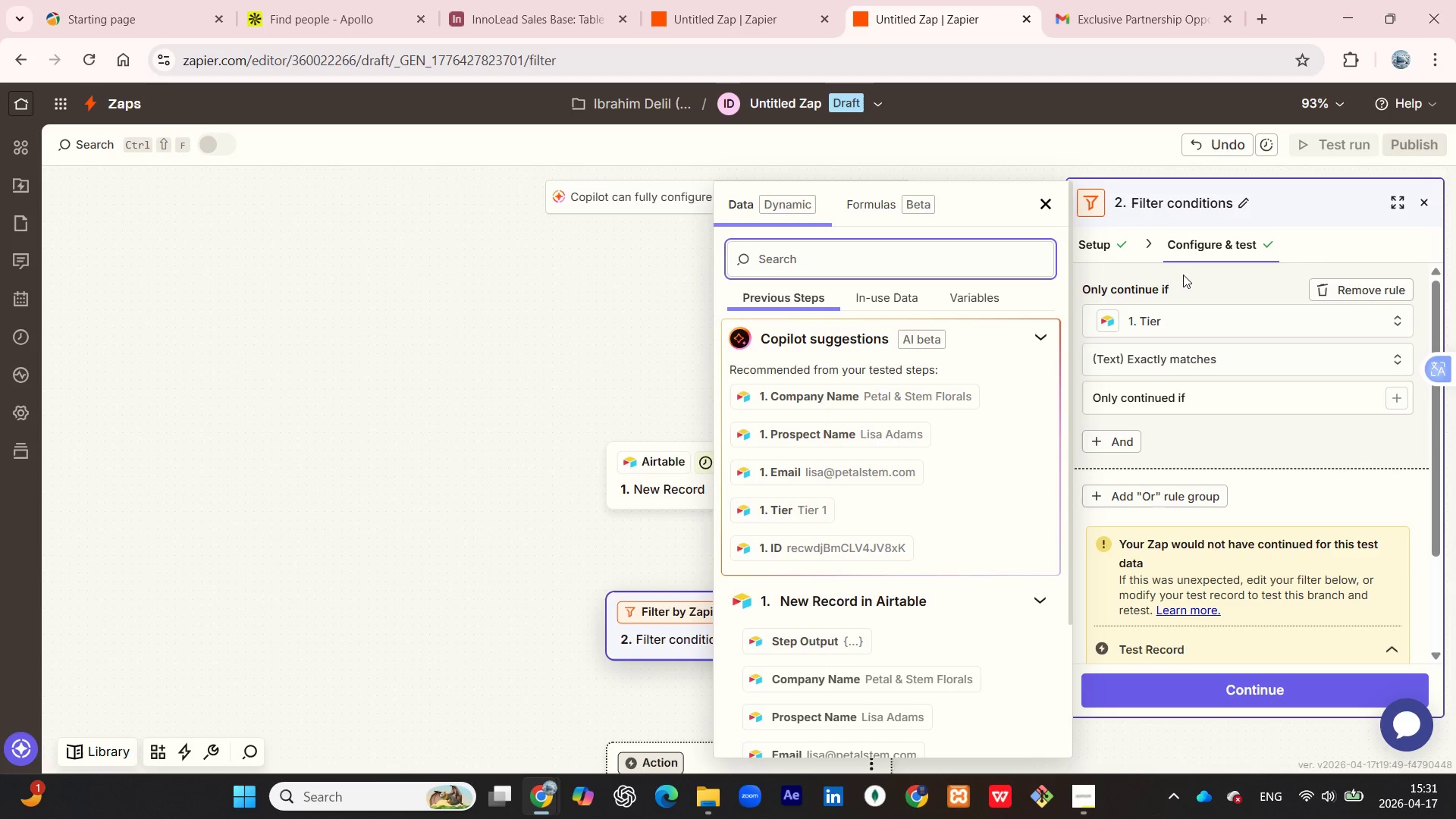 
wait(17.23)
 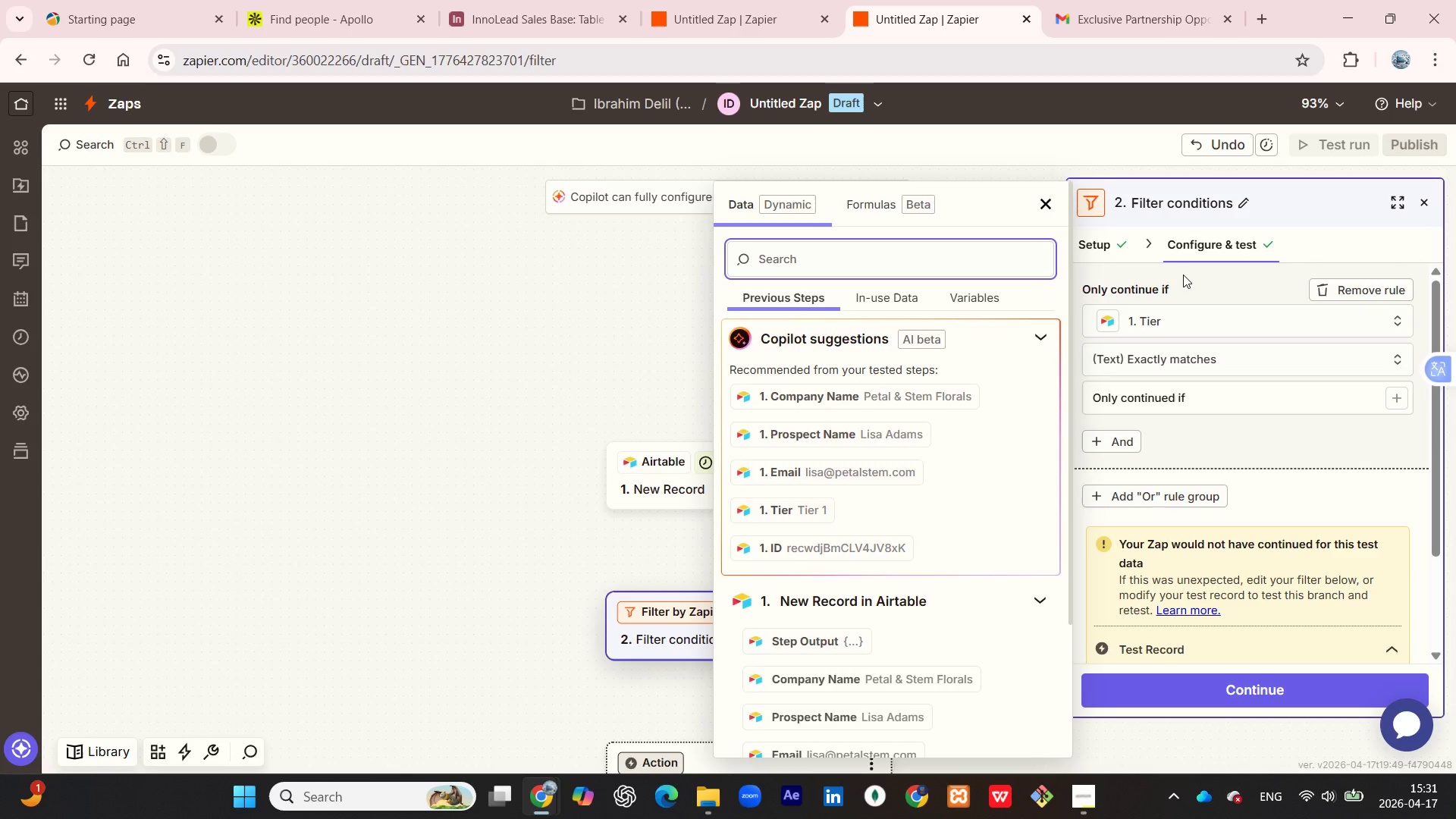 
left_click([1223, 395])
 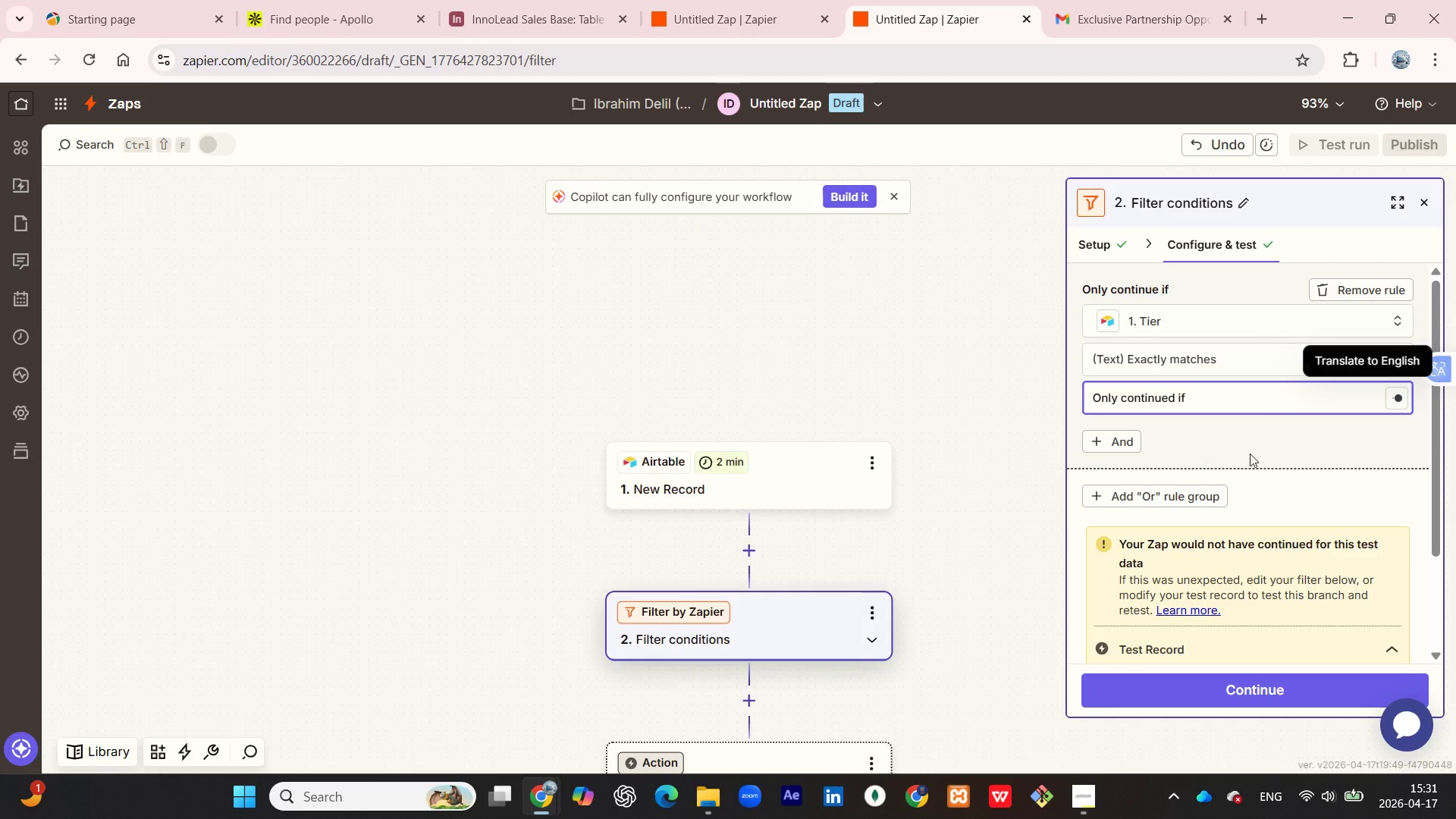 
scroll: coordinate [1225, 465], scroll_direction: down, amount: 3.0
 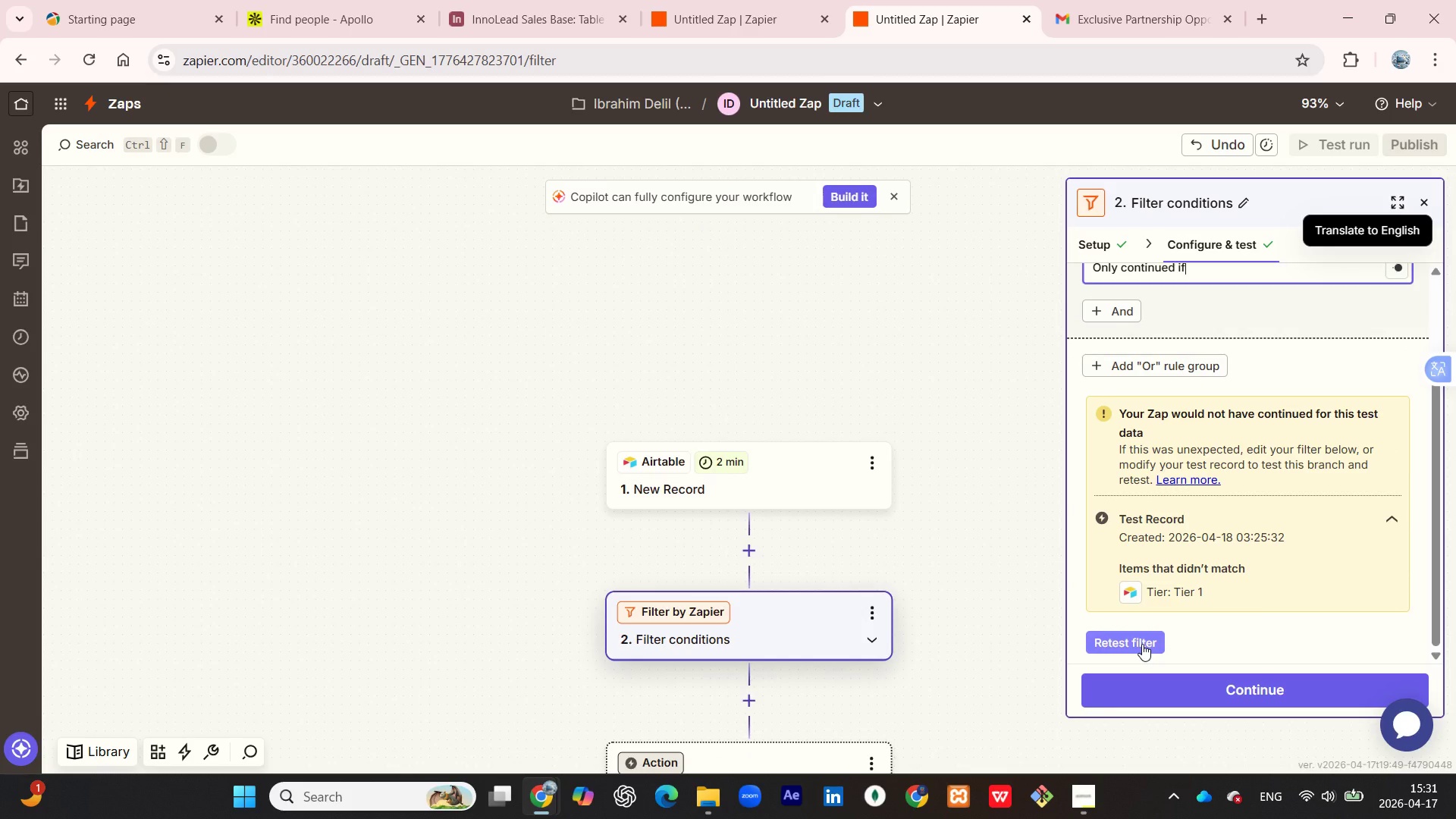 
wait(8.83)
 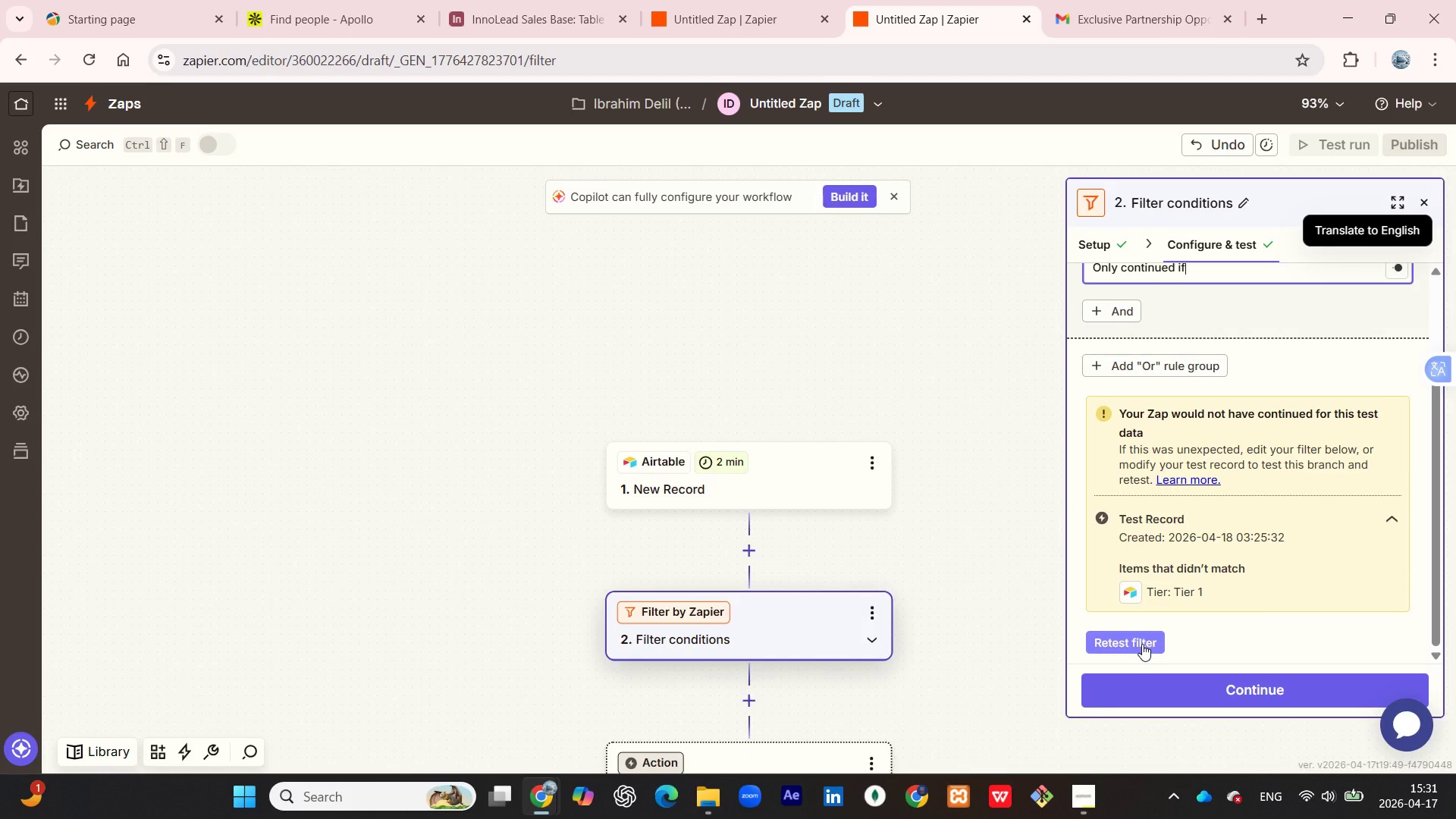 
left_click([1106, 319])
 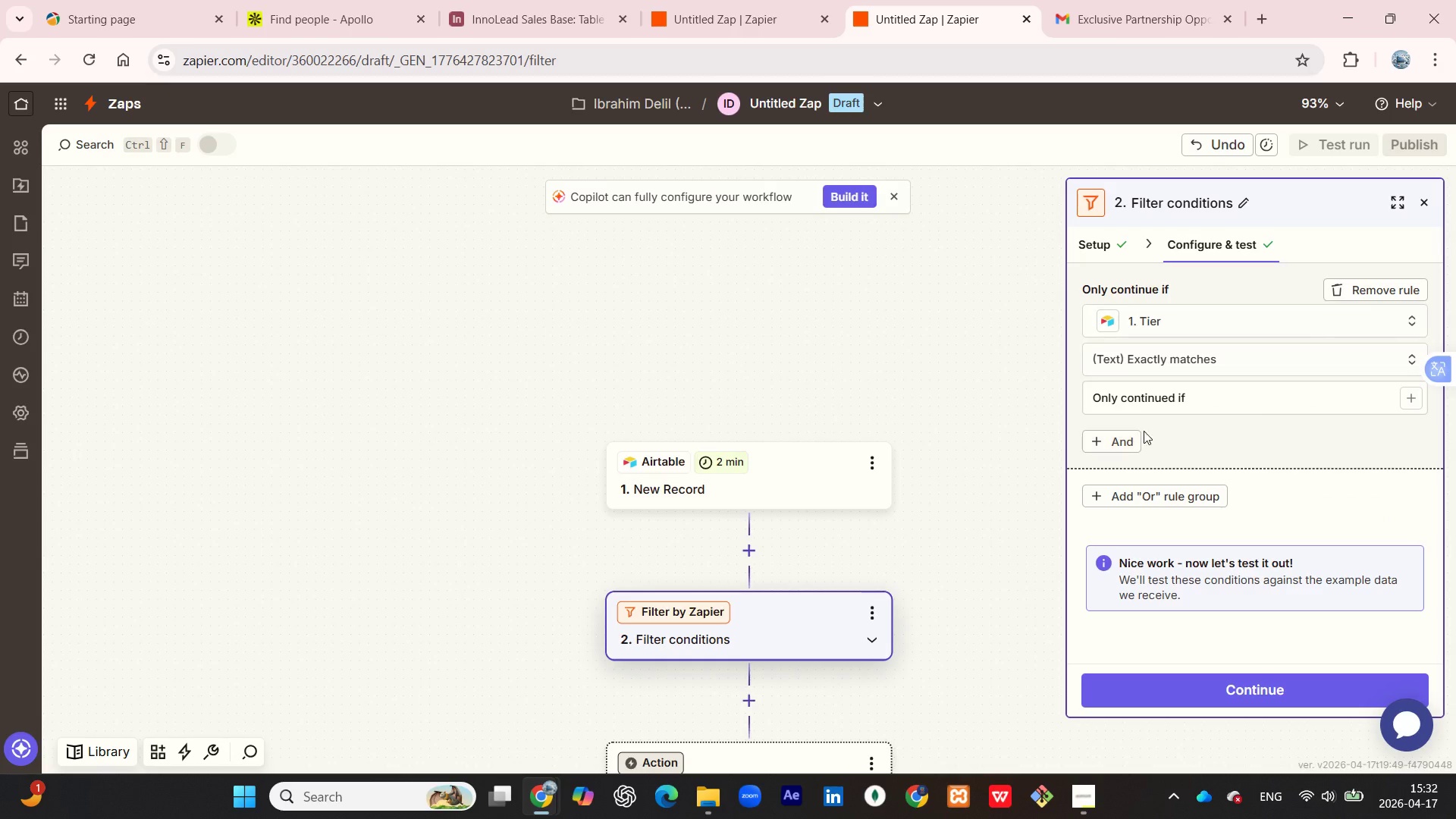 
left_click([1121, 442])
 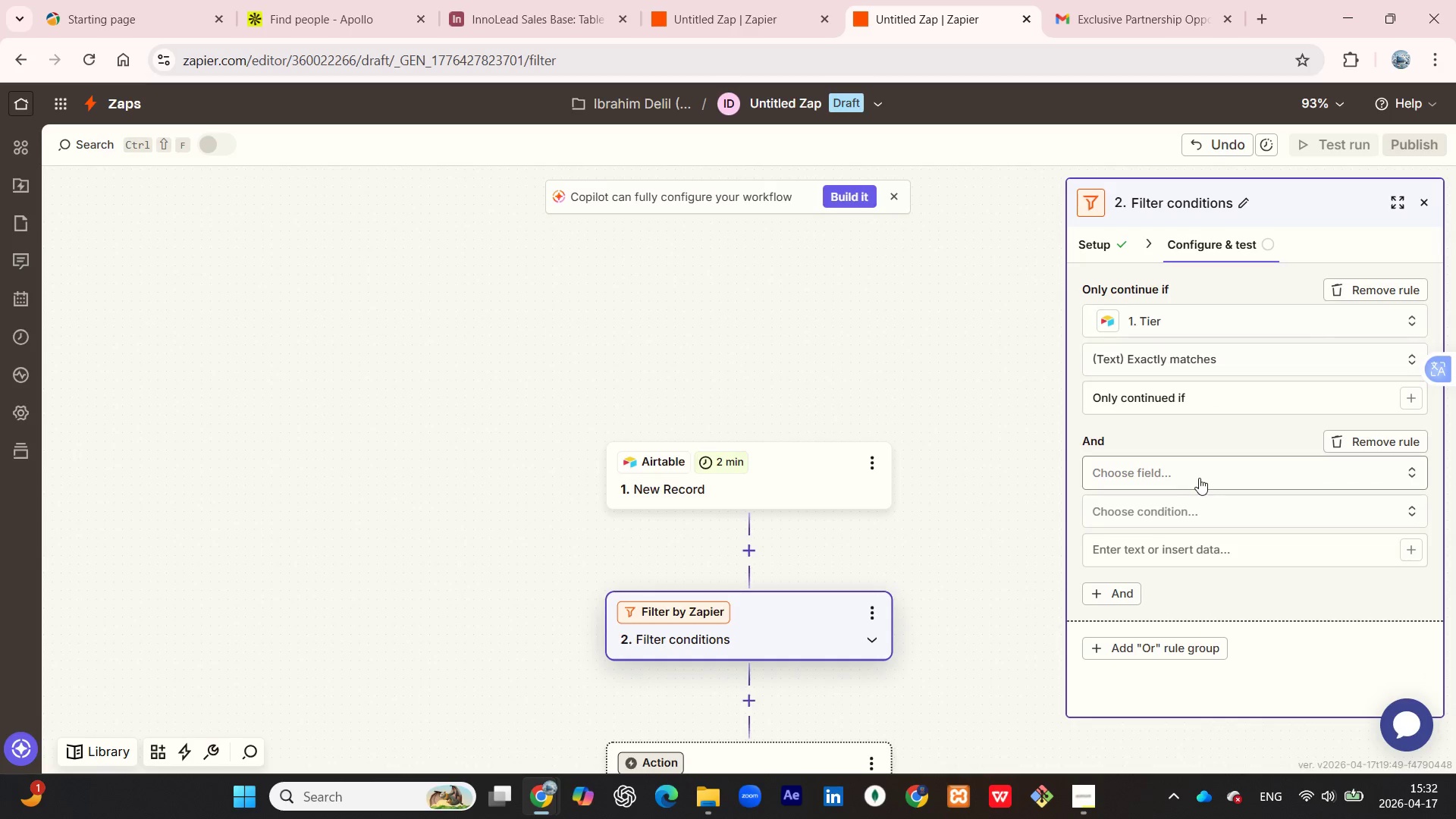 
left_click([1199, 478])
 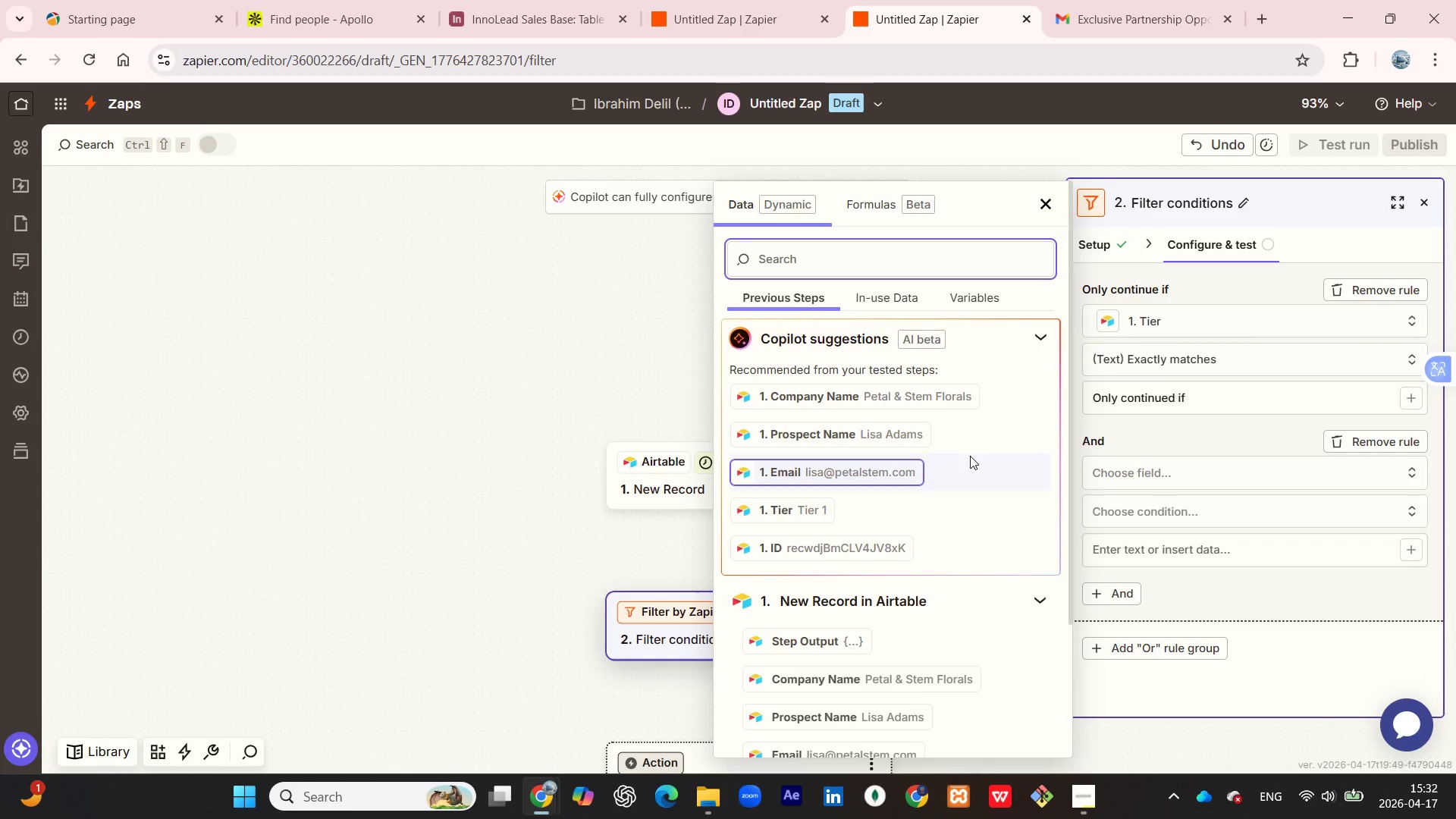 
wait(9.03)
 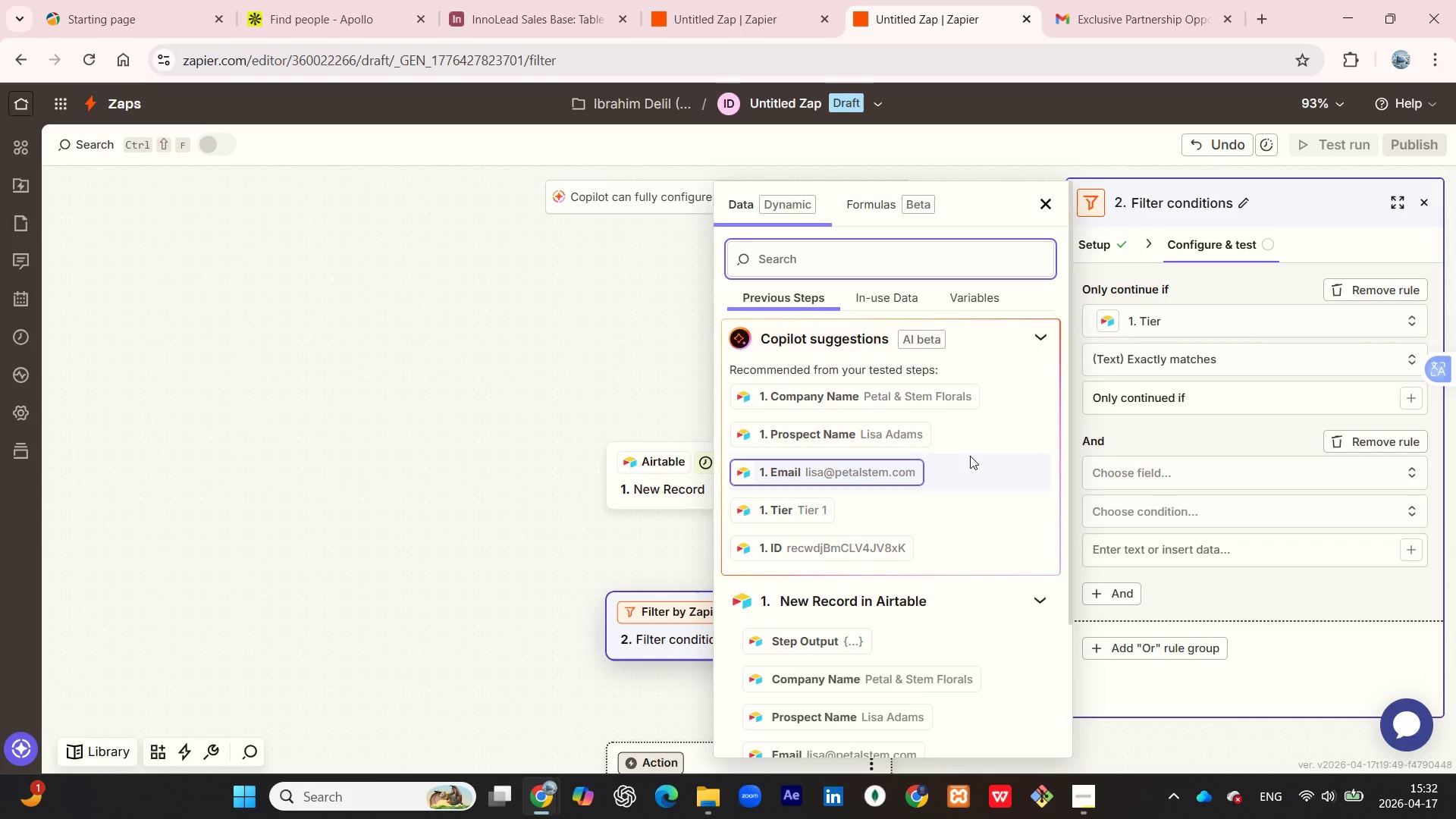 
left_click([848, 519])
 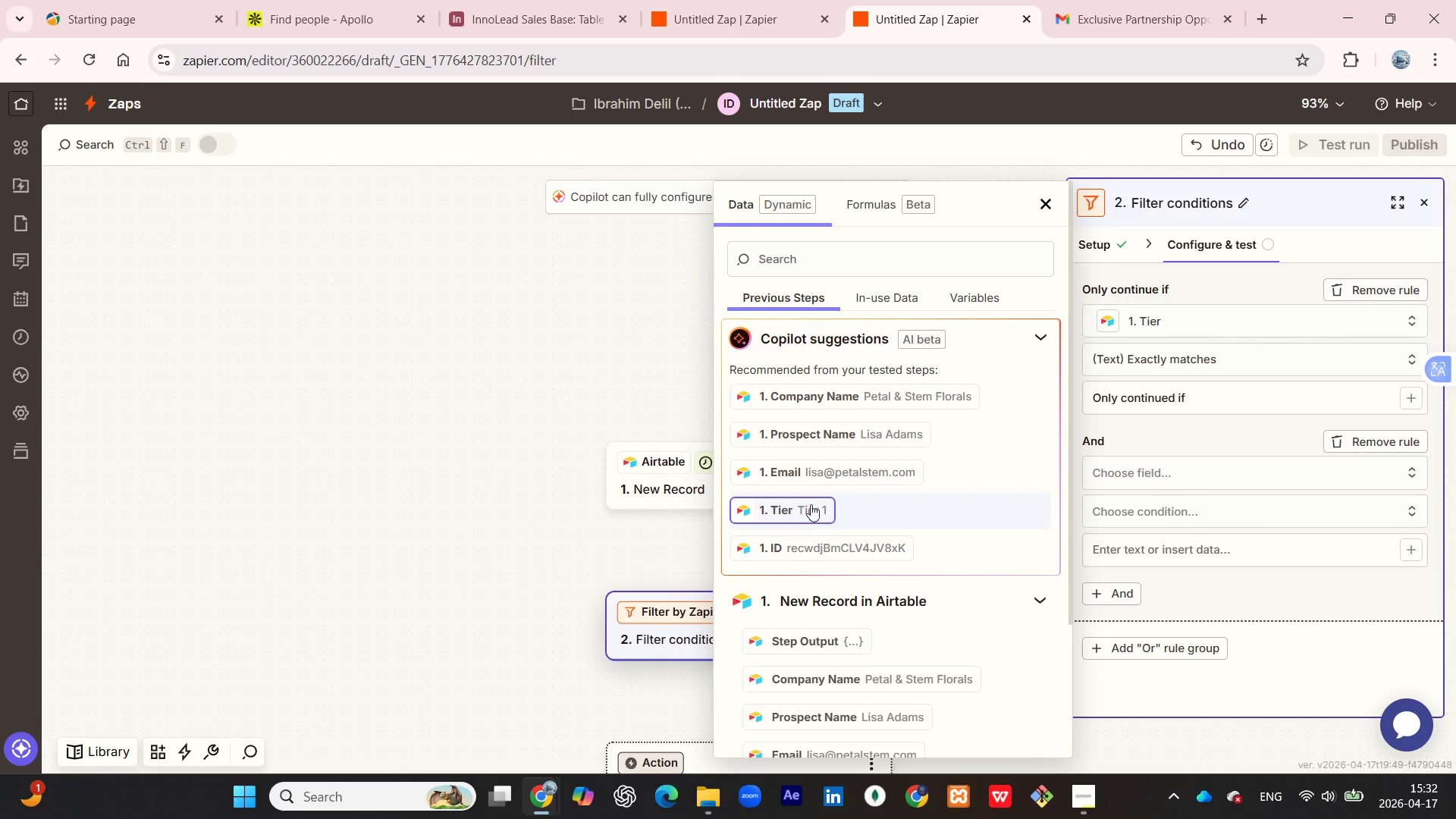 
left_click([804, 504])
 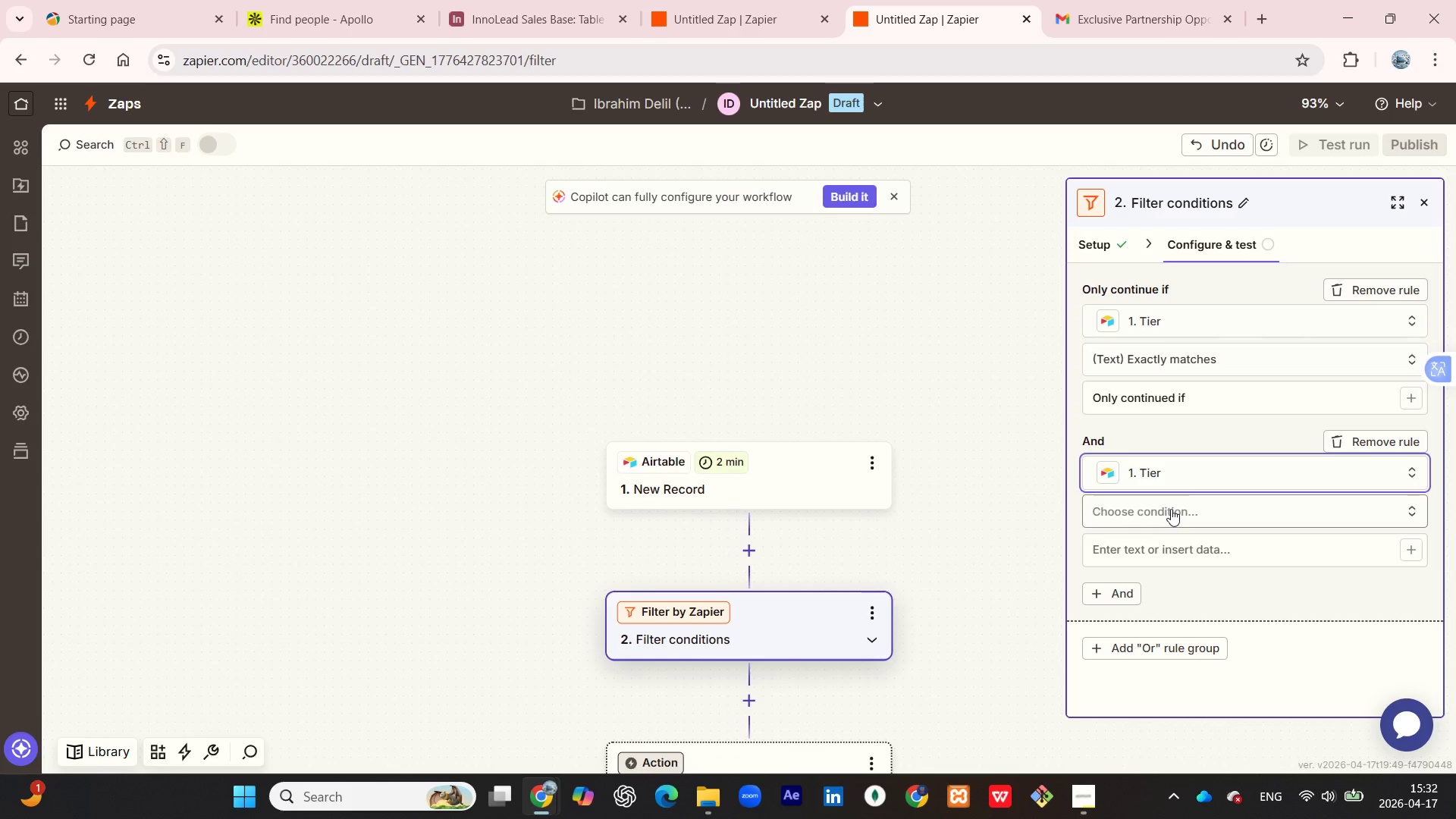 
left_click([1171, 509])
 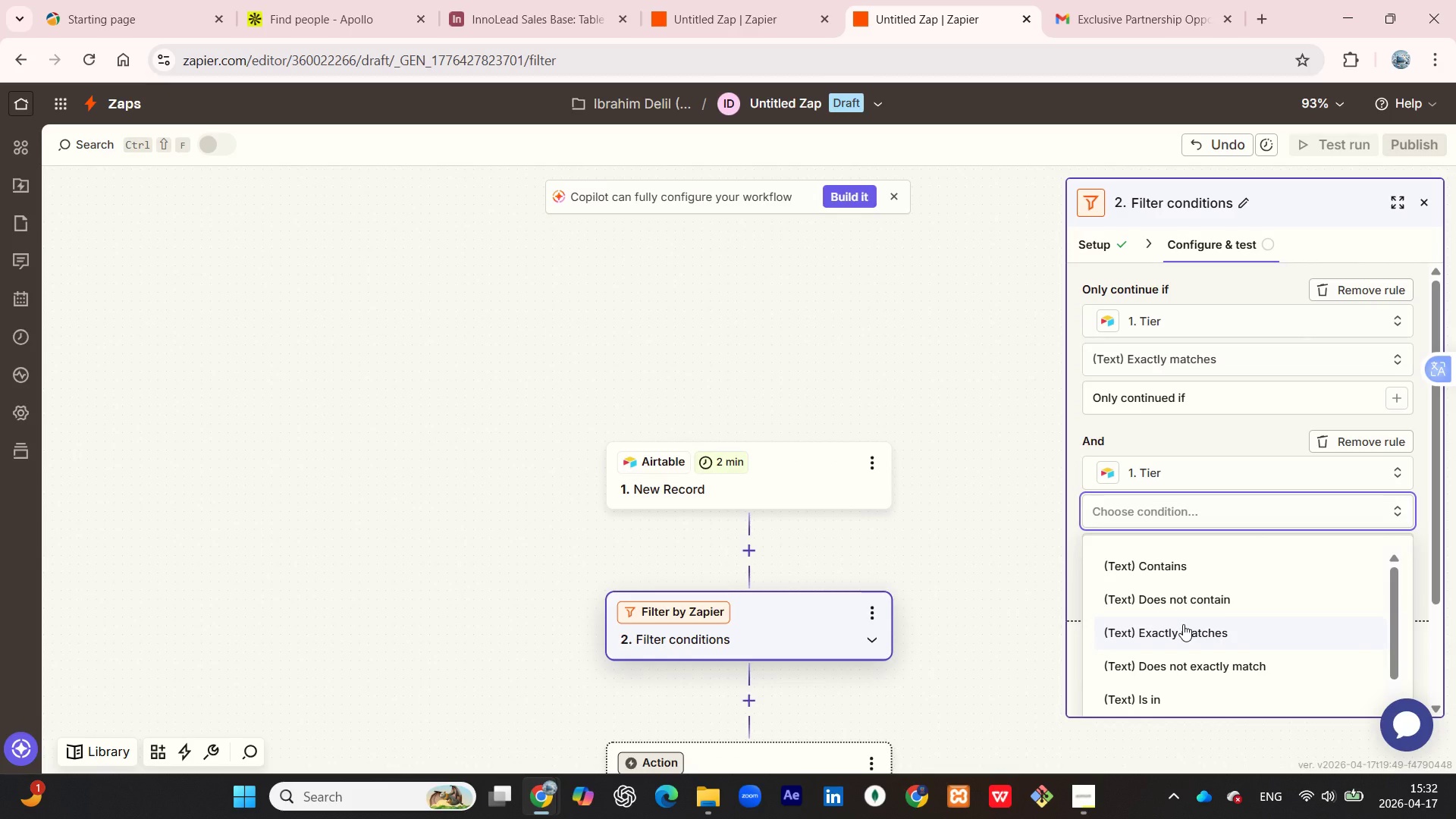 
left_click([1183, 624])
 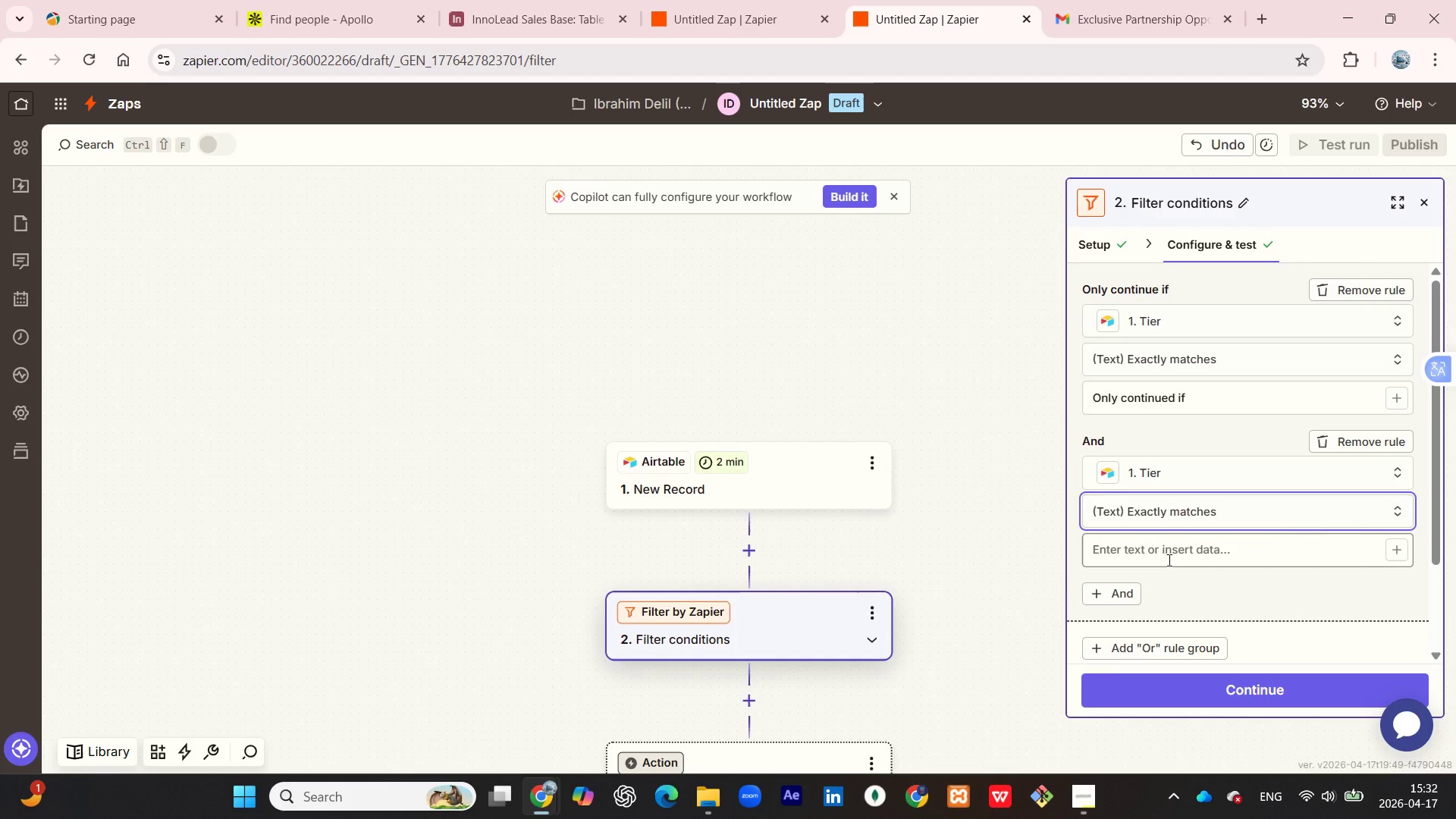 
left_click([1167, 559])
 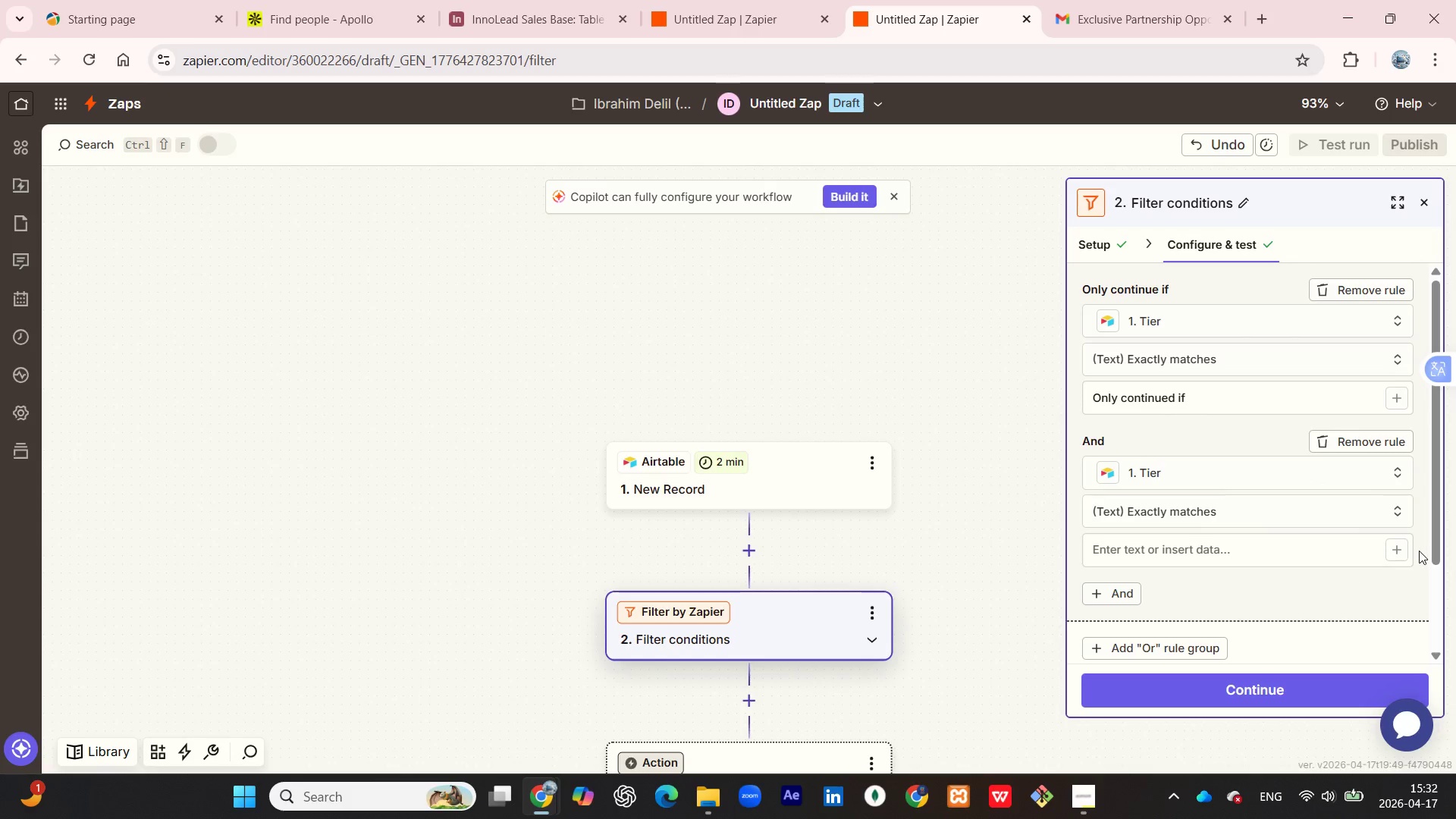 
left_click([1405, 551])
 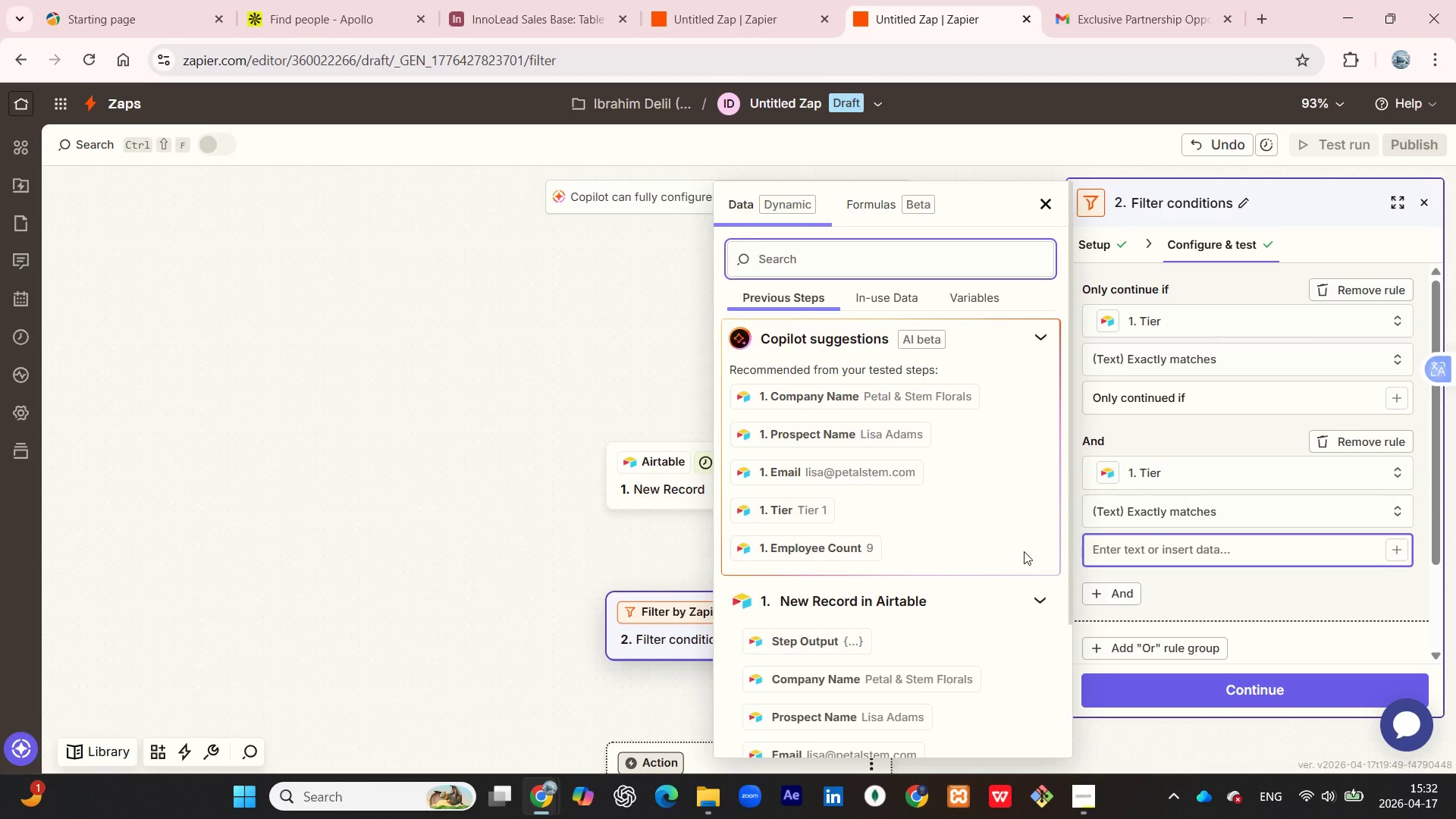 
scroll: coordinate [935, 557], scroll_direction: down, amount: 8.0
 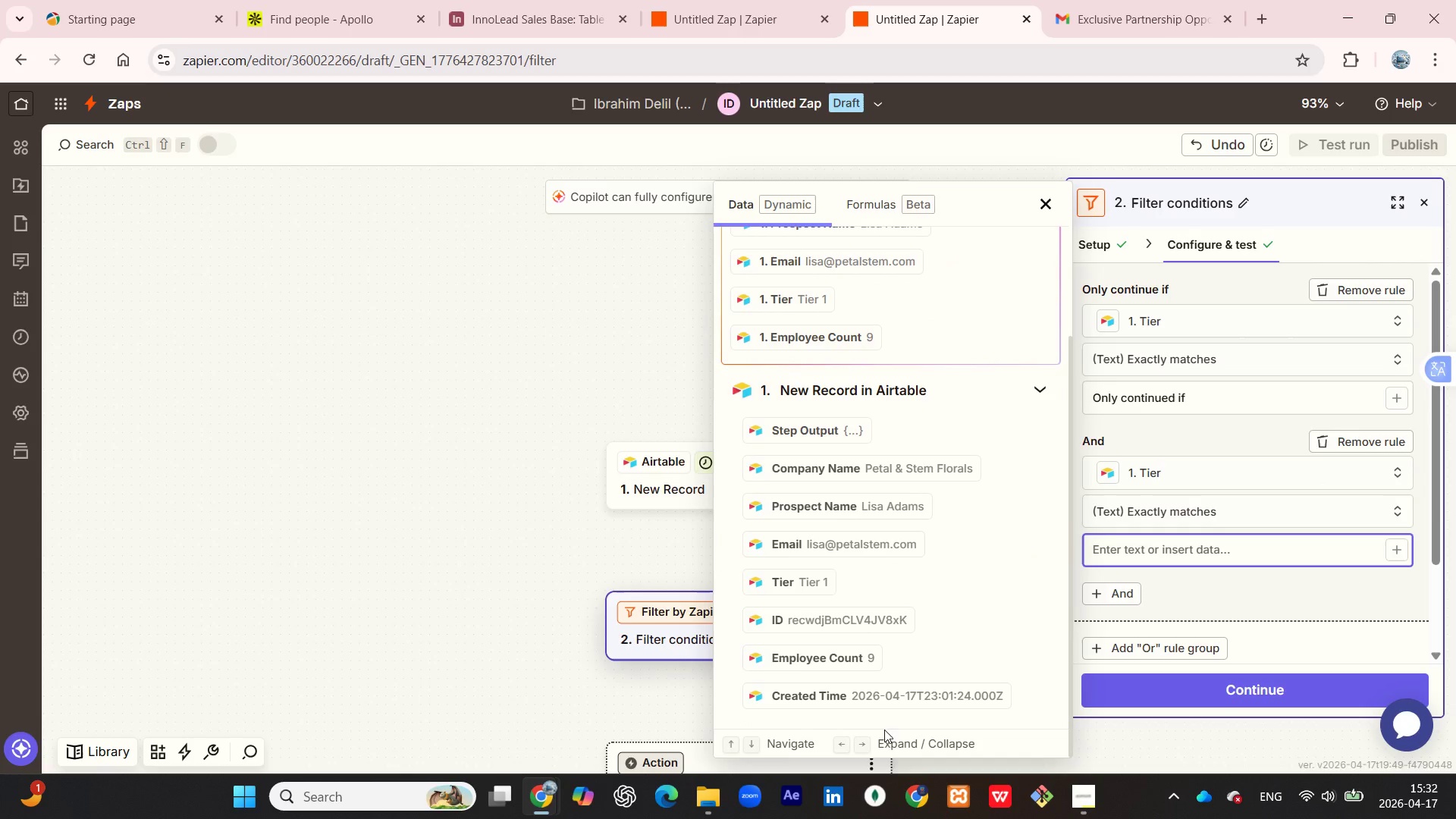 
left_click([883, 740])
 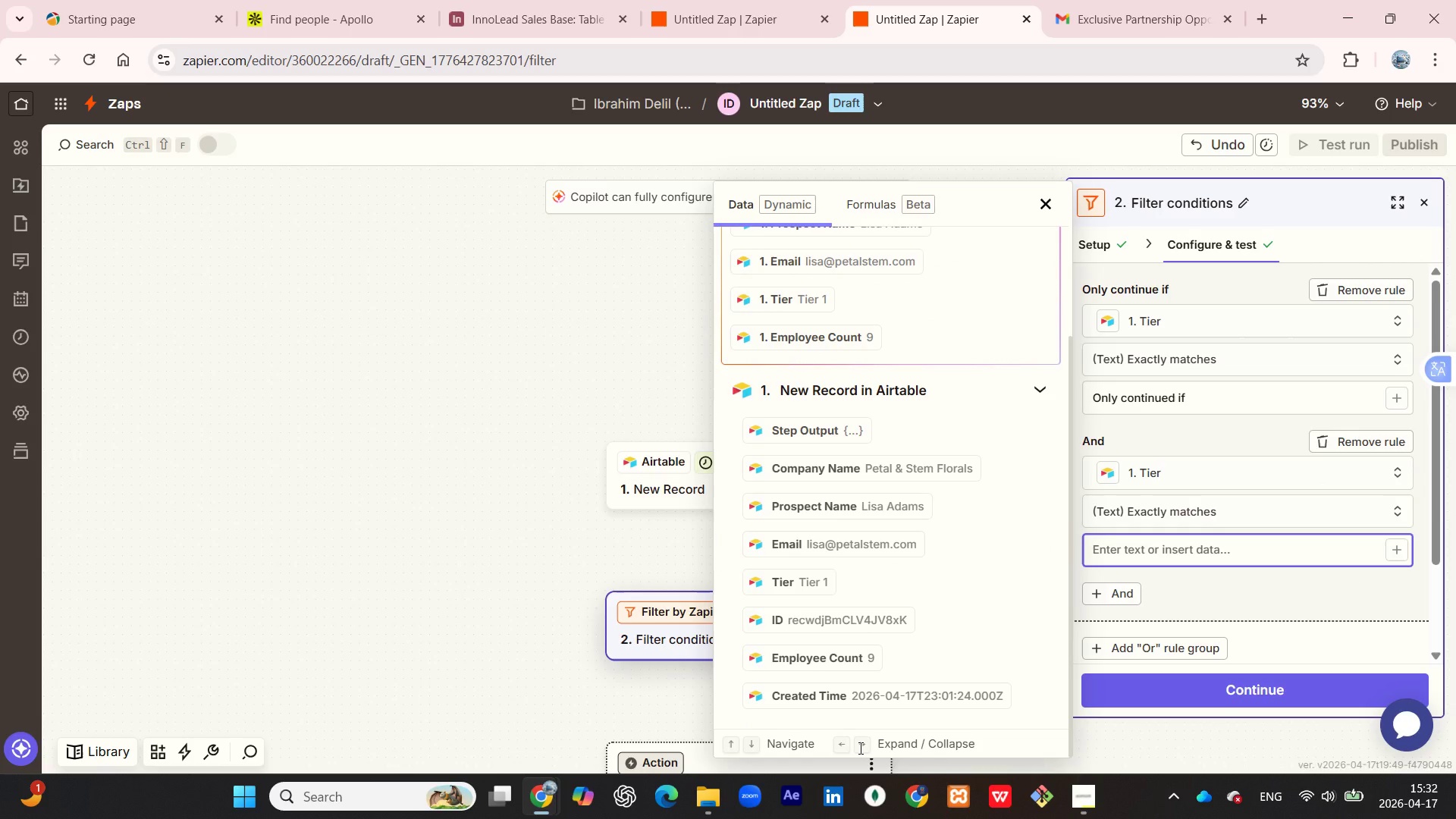 
left_click([859, 748])
 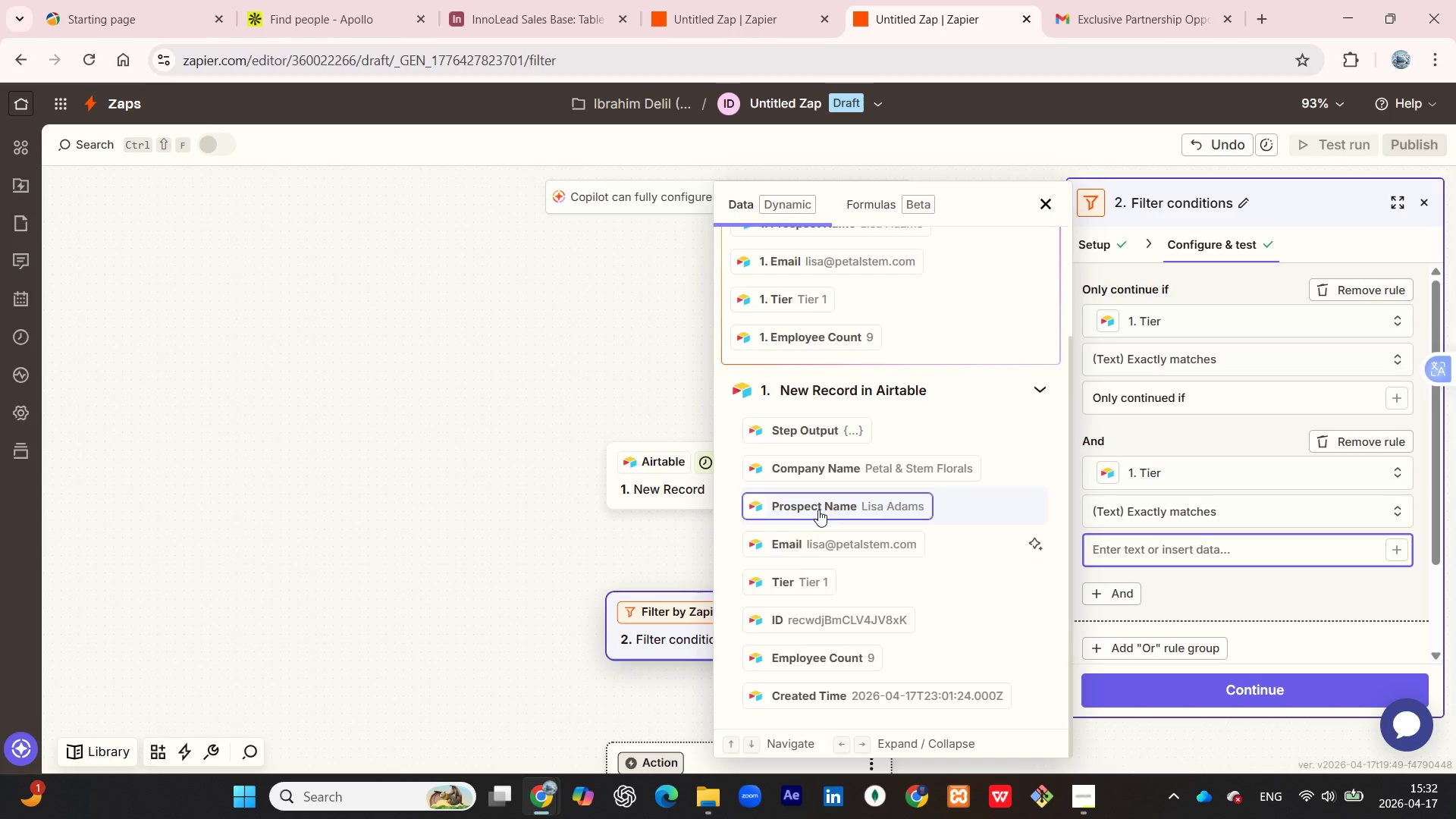 
wait(5.47)
 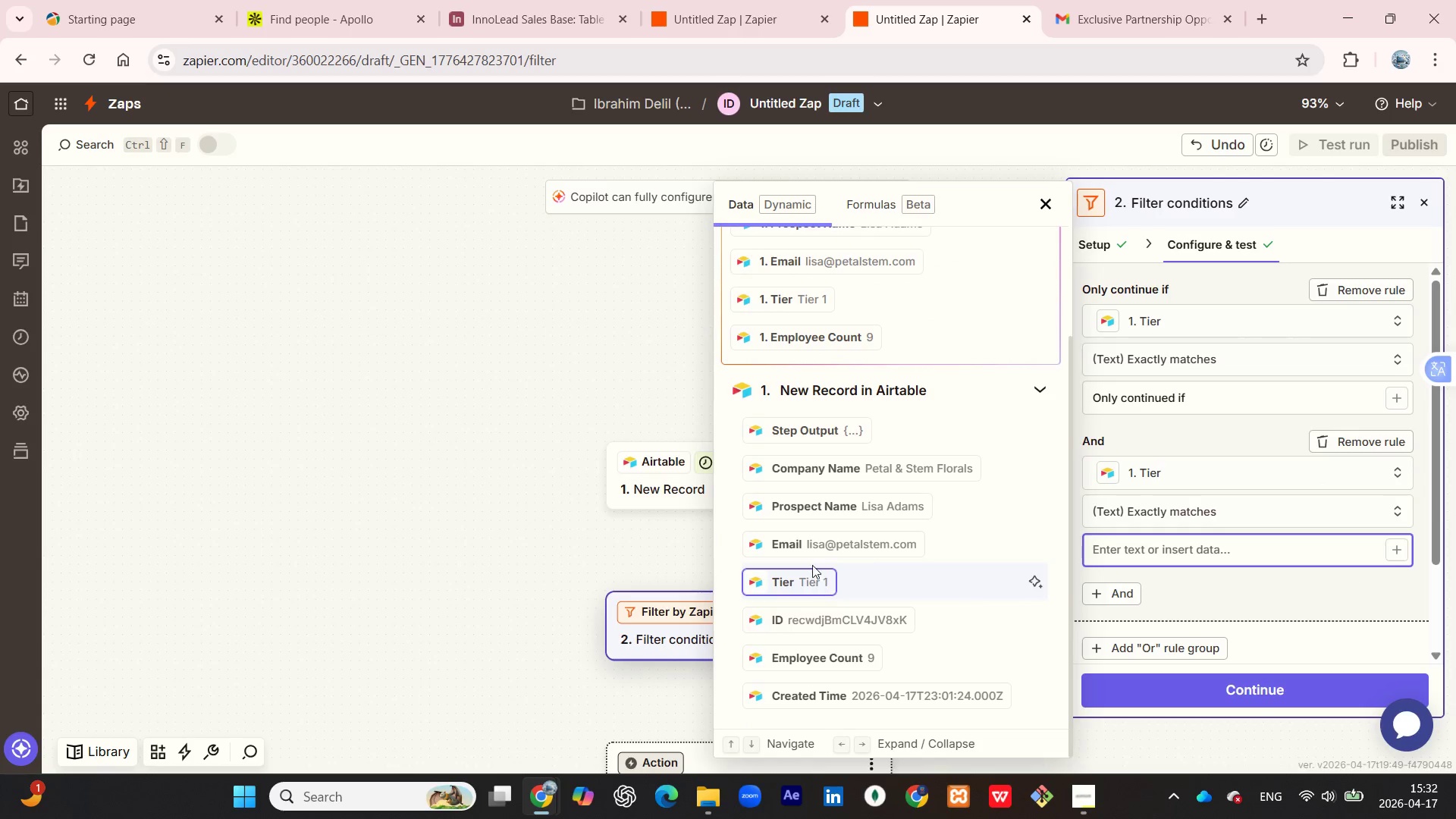 
left_click([468, 0])
 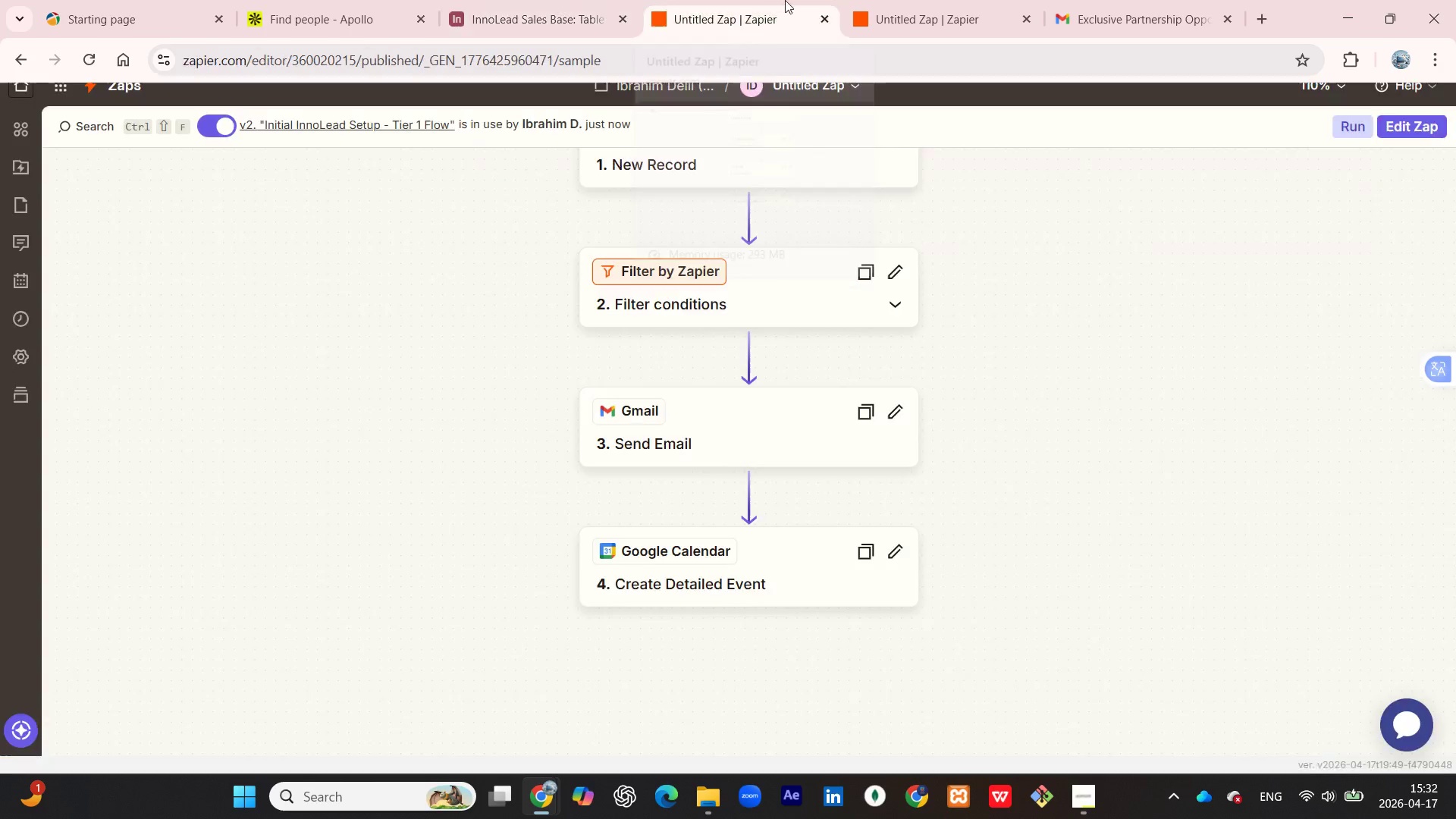 
left_click([882, 6])
 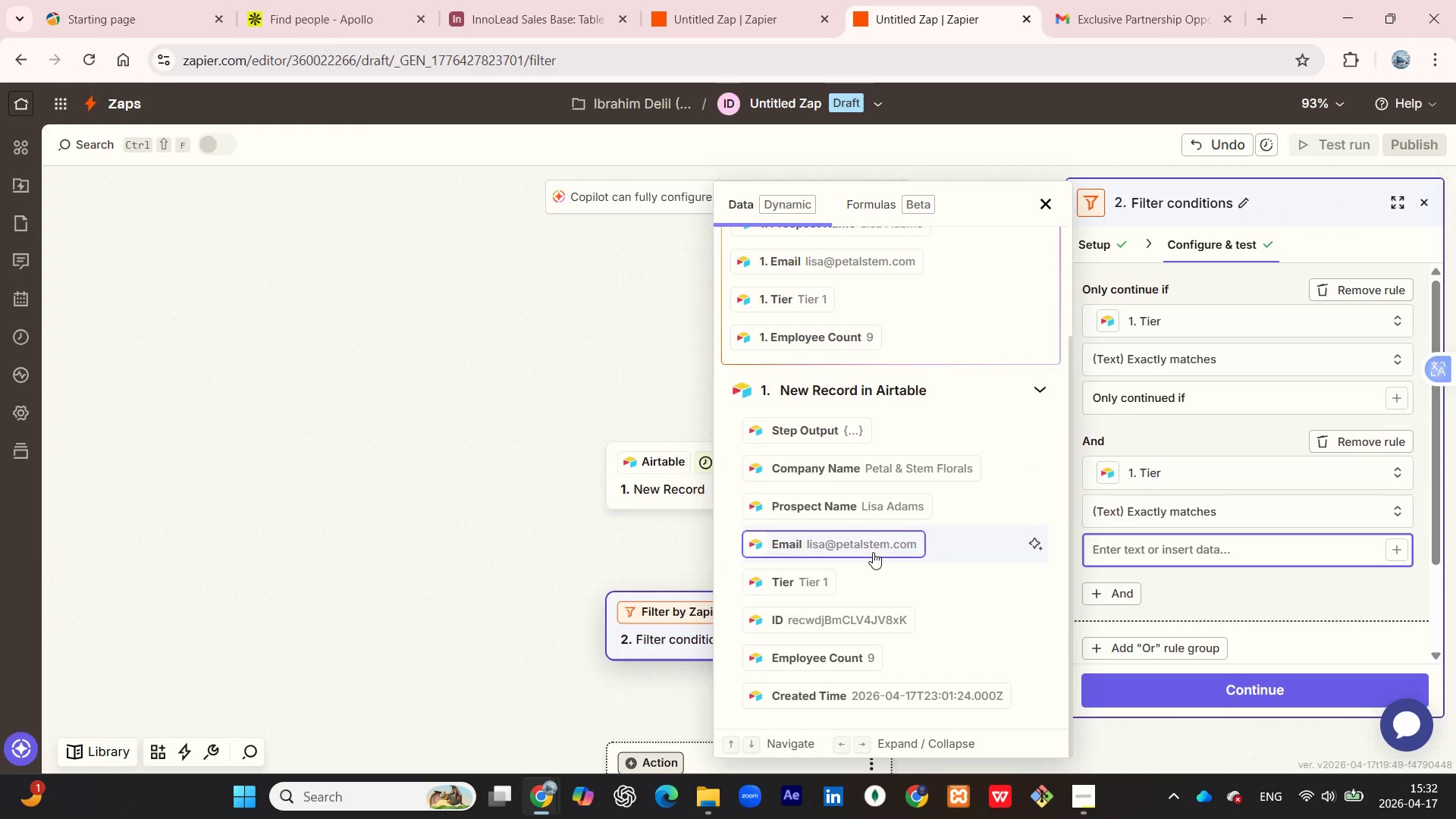 
scroll: coordinate [900, 437], scroll_direction: down, amount: 4.0
 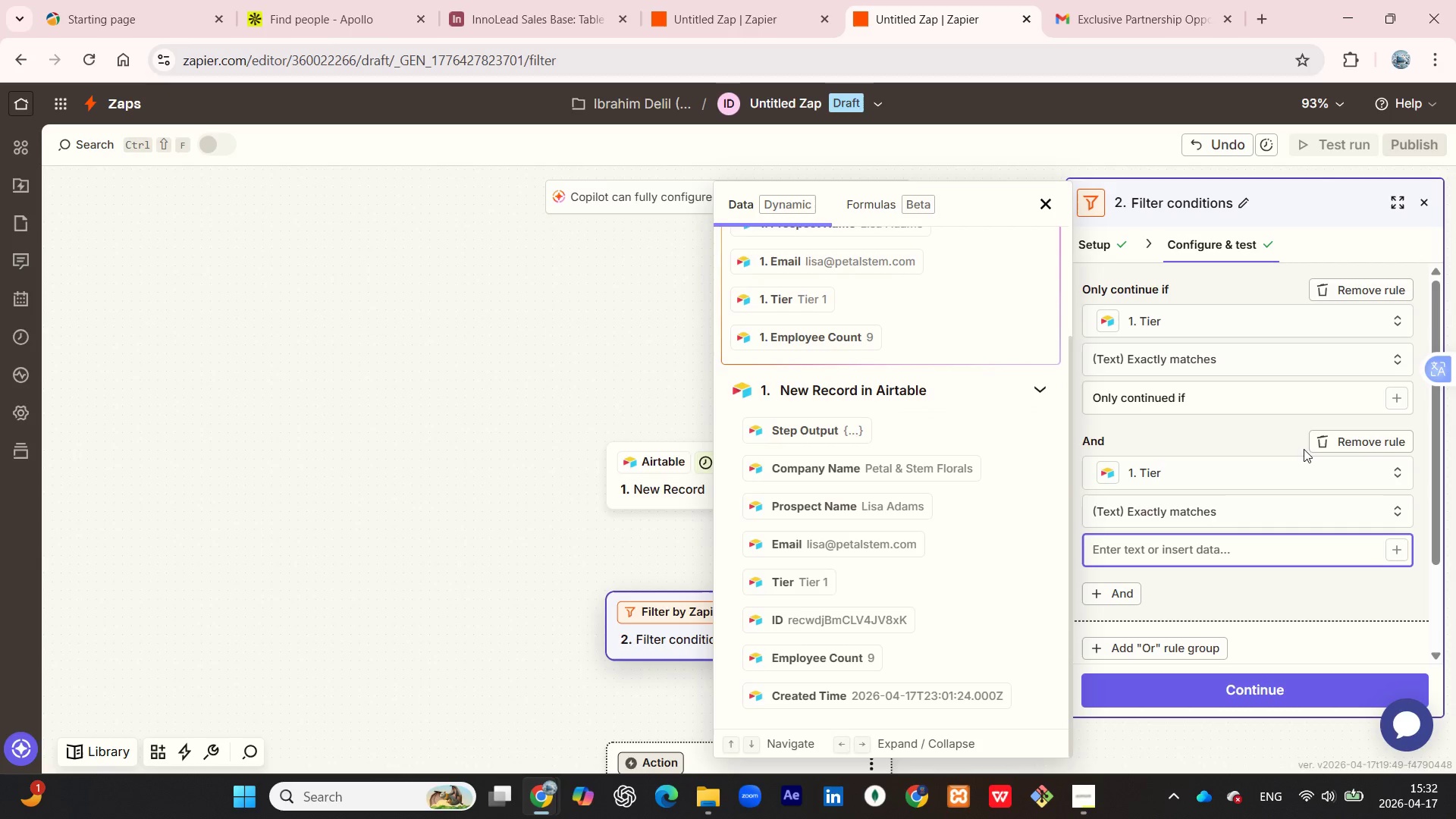 
left_click([1316, 444])
 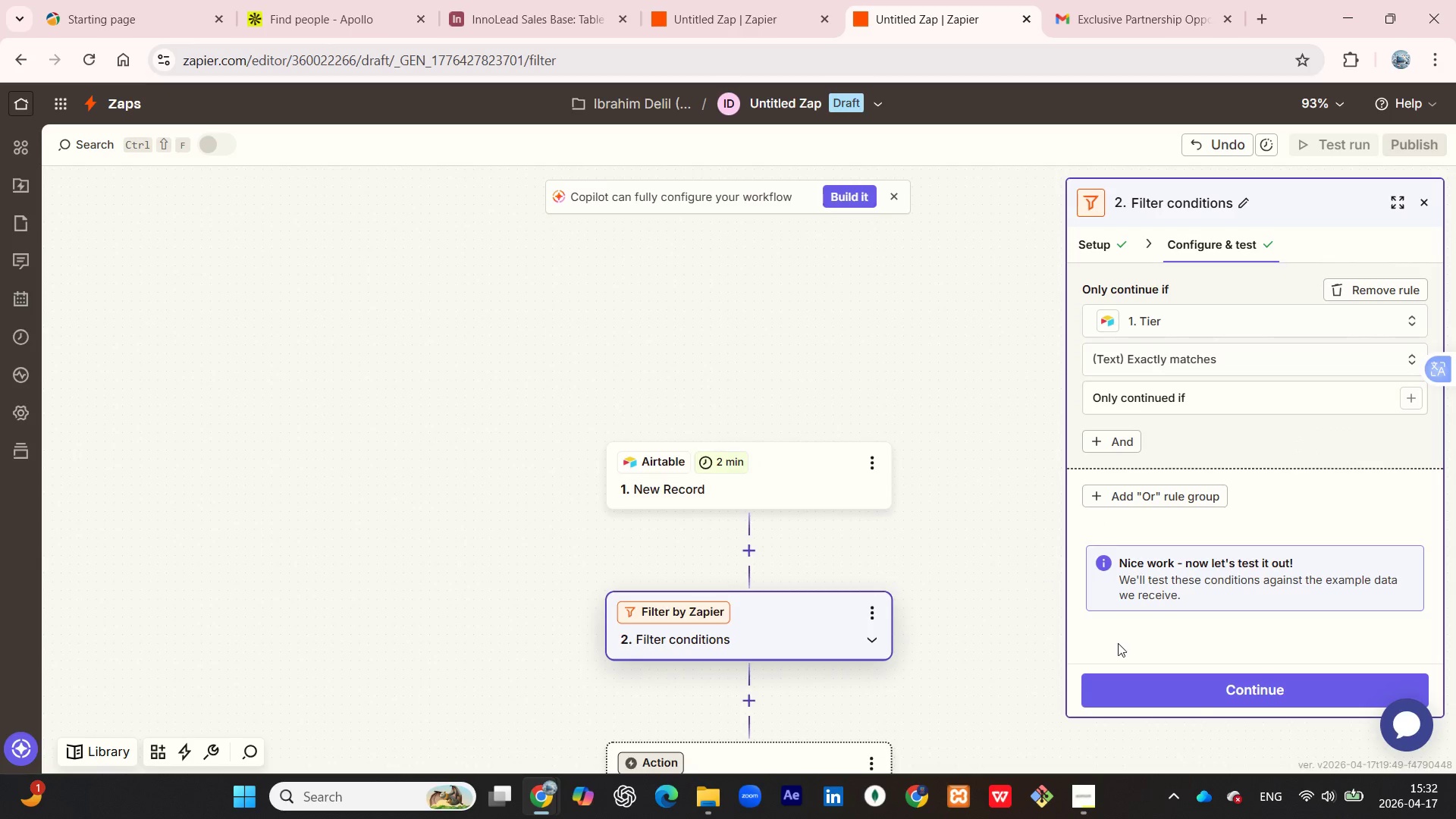 
left_click([1194, 690])
 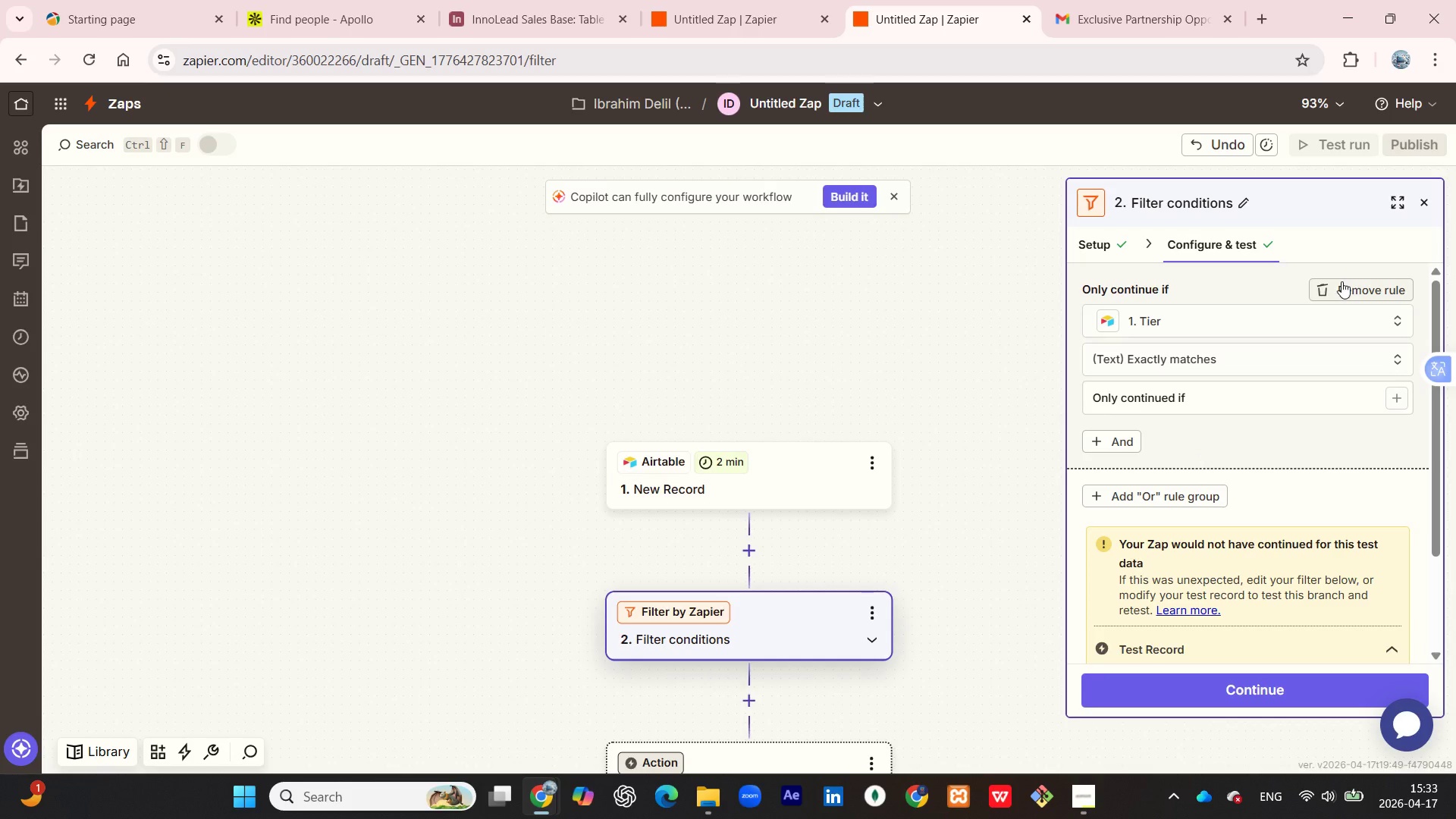 
wait(7.3)
 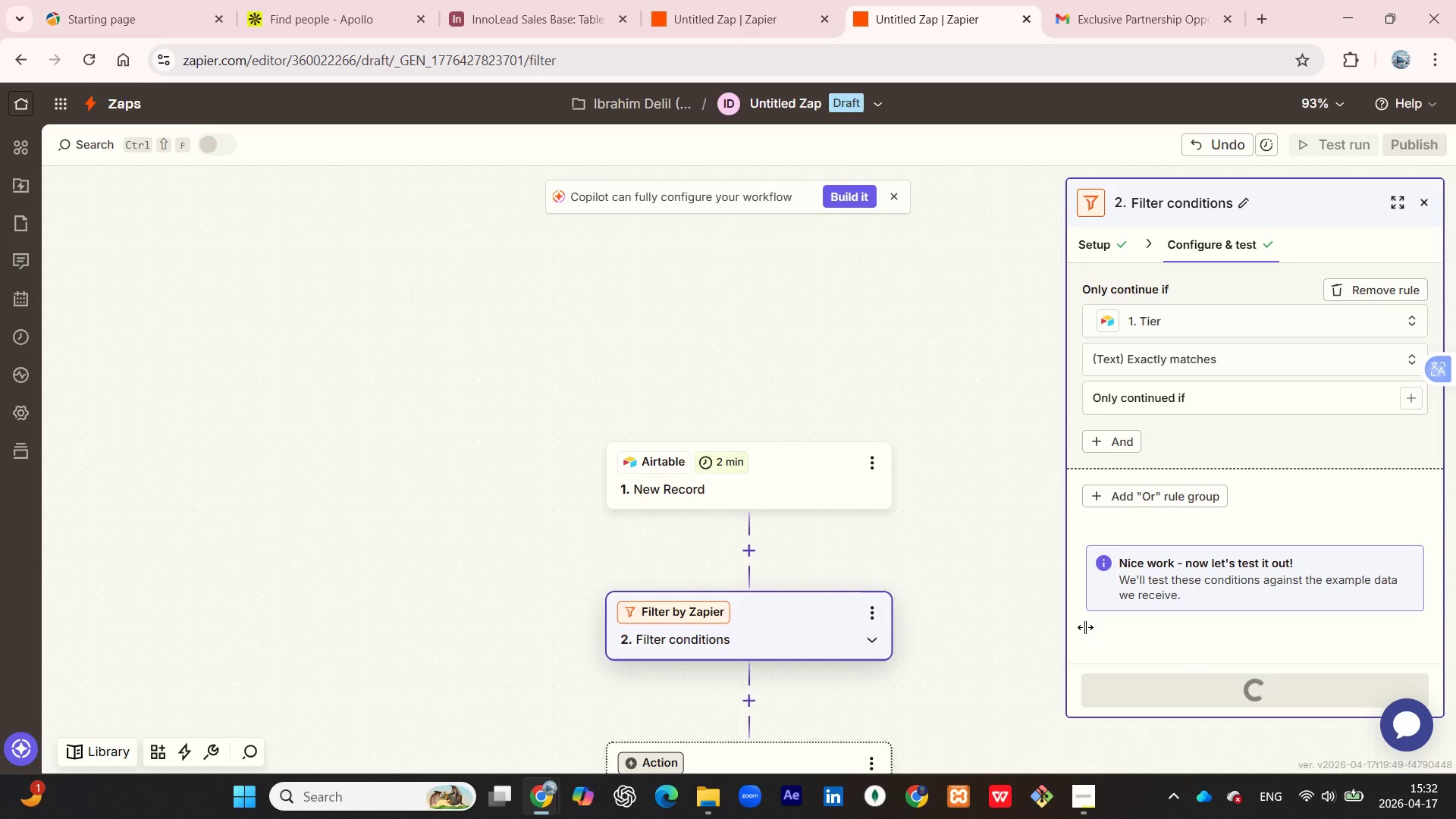 
left_click([1101, 246])
 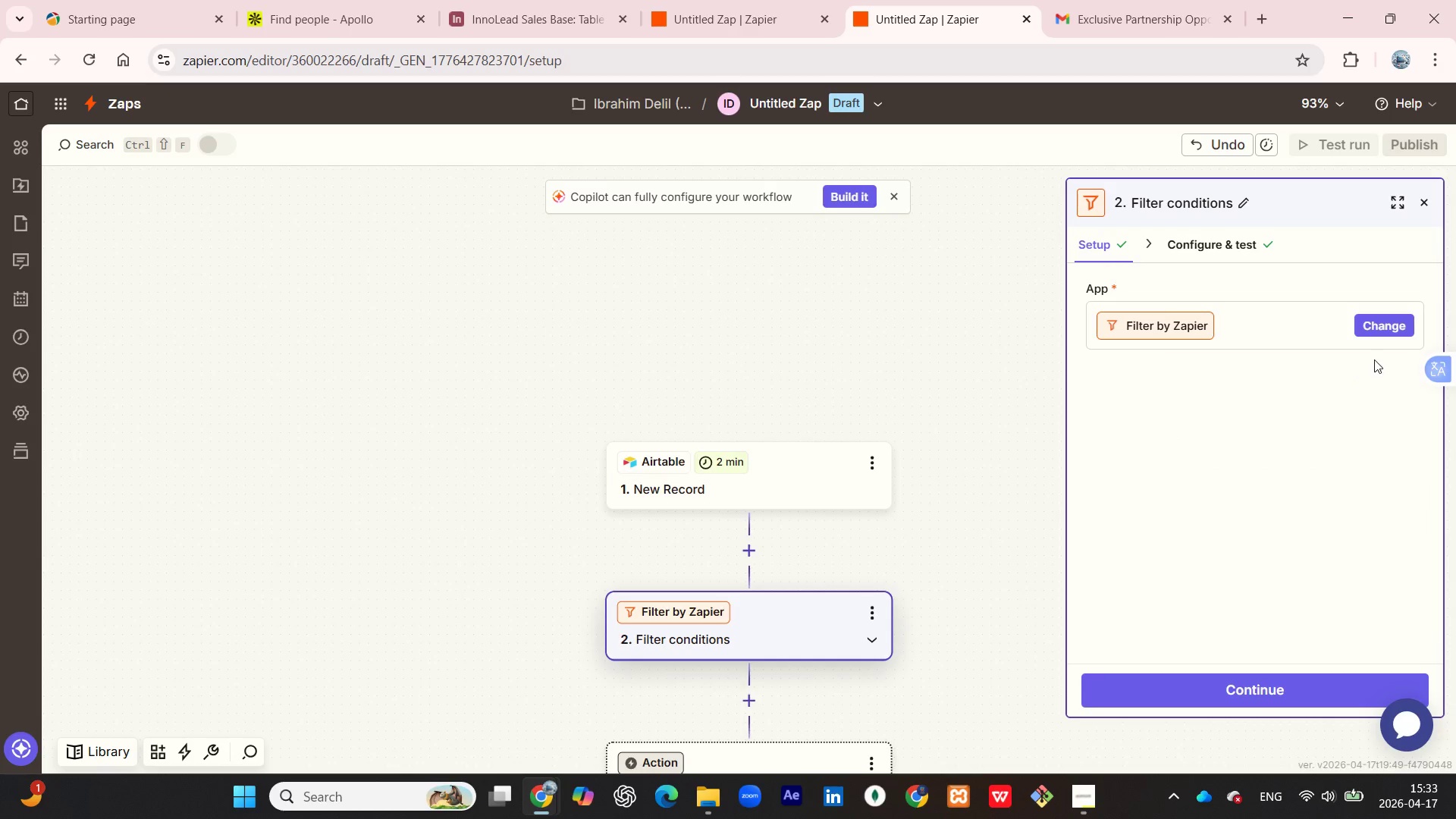 
mouse_move([1360, 343])
 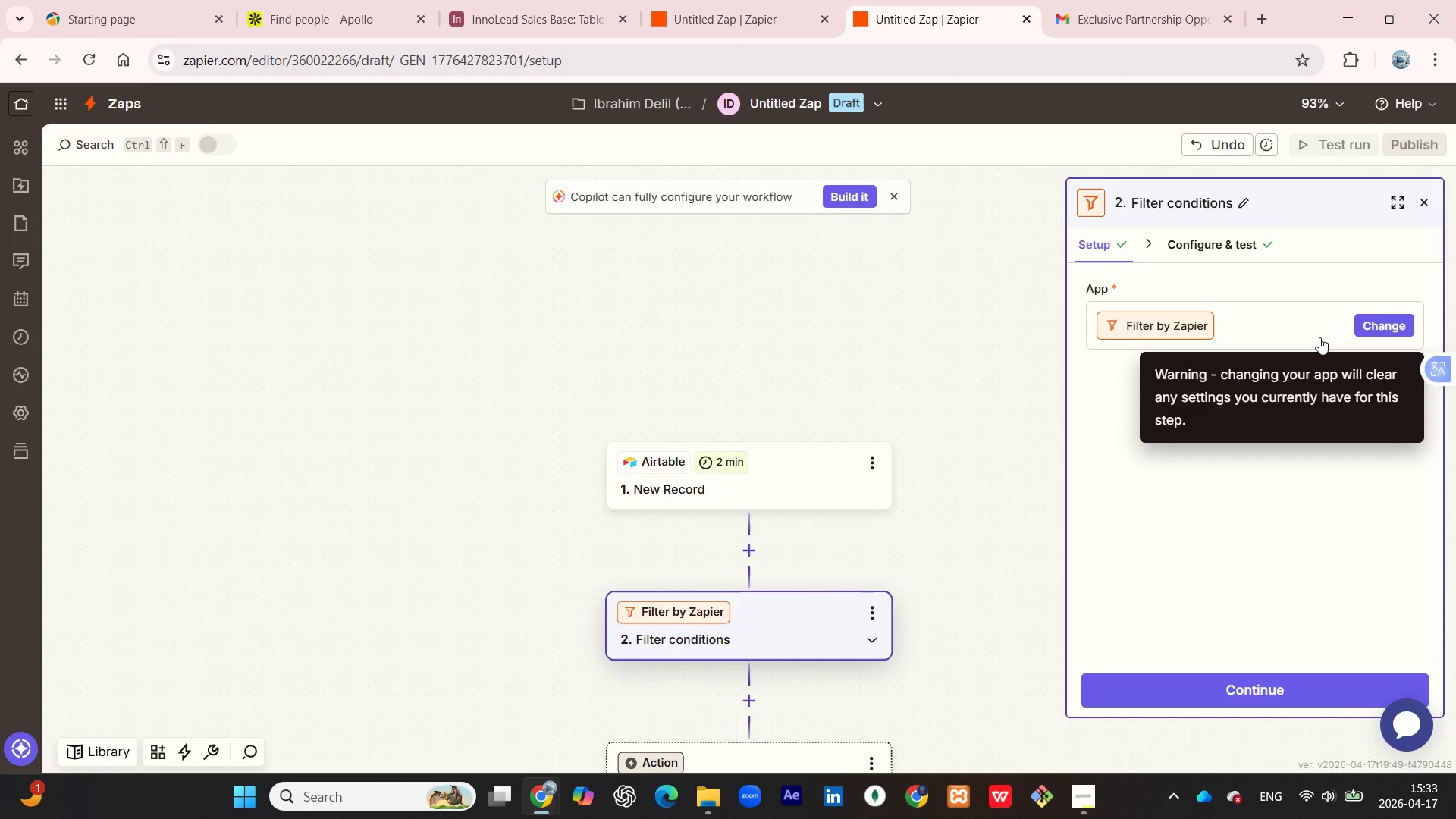 
wait(6.86)
 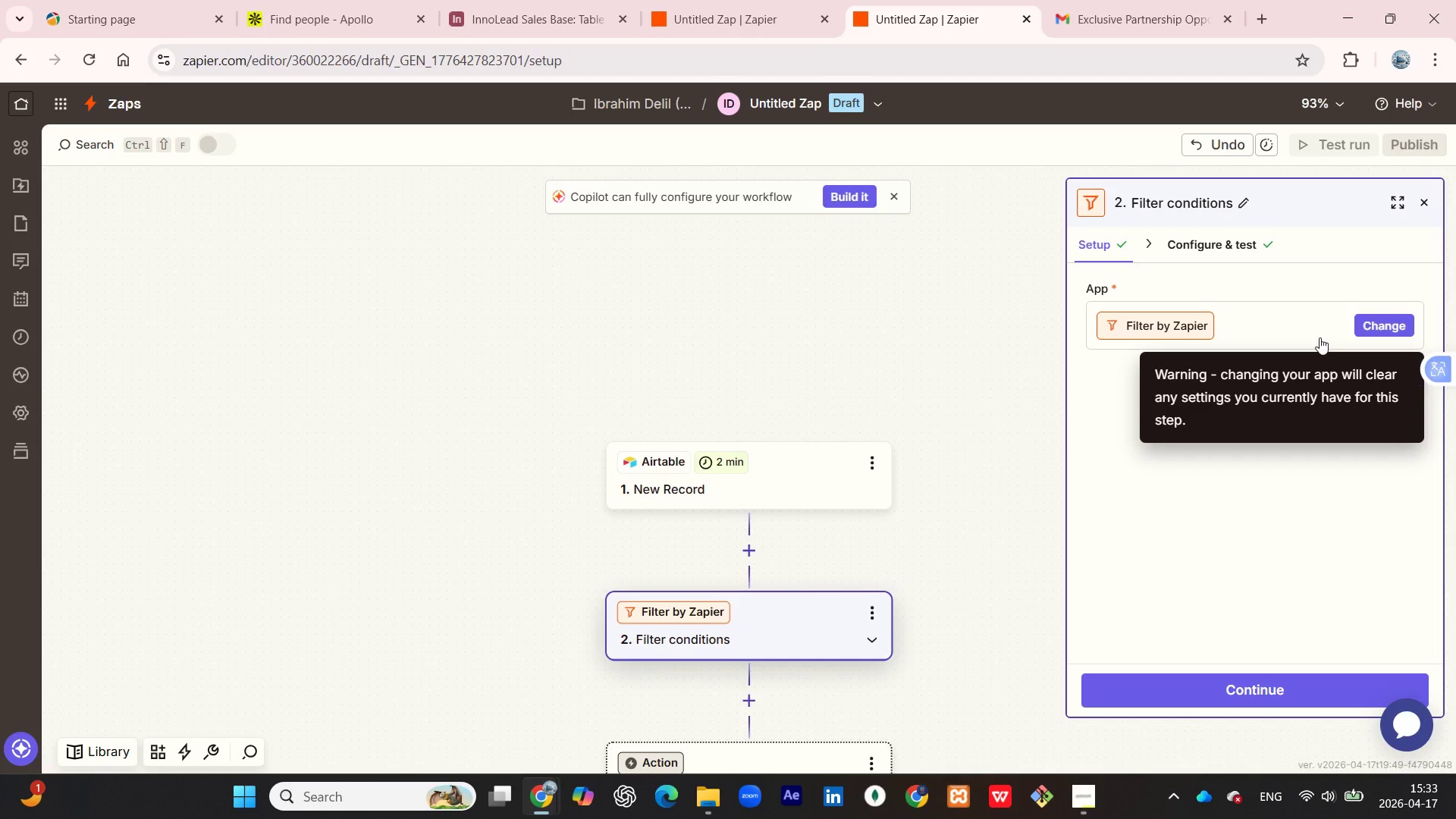 
mouse_move([1131, 360])
 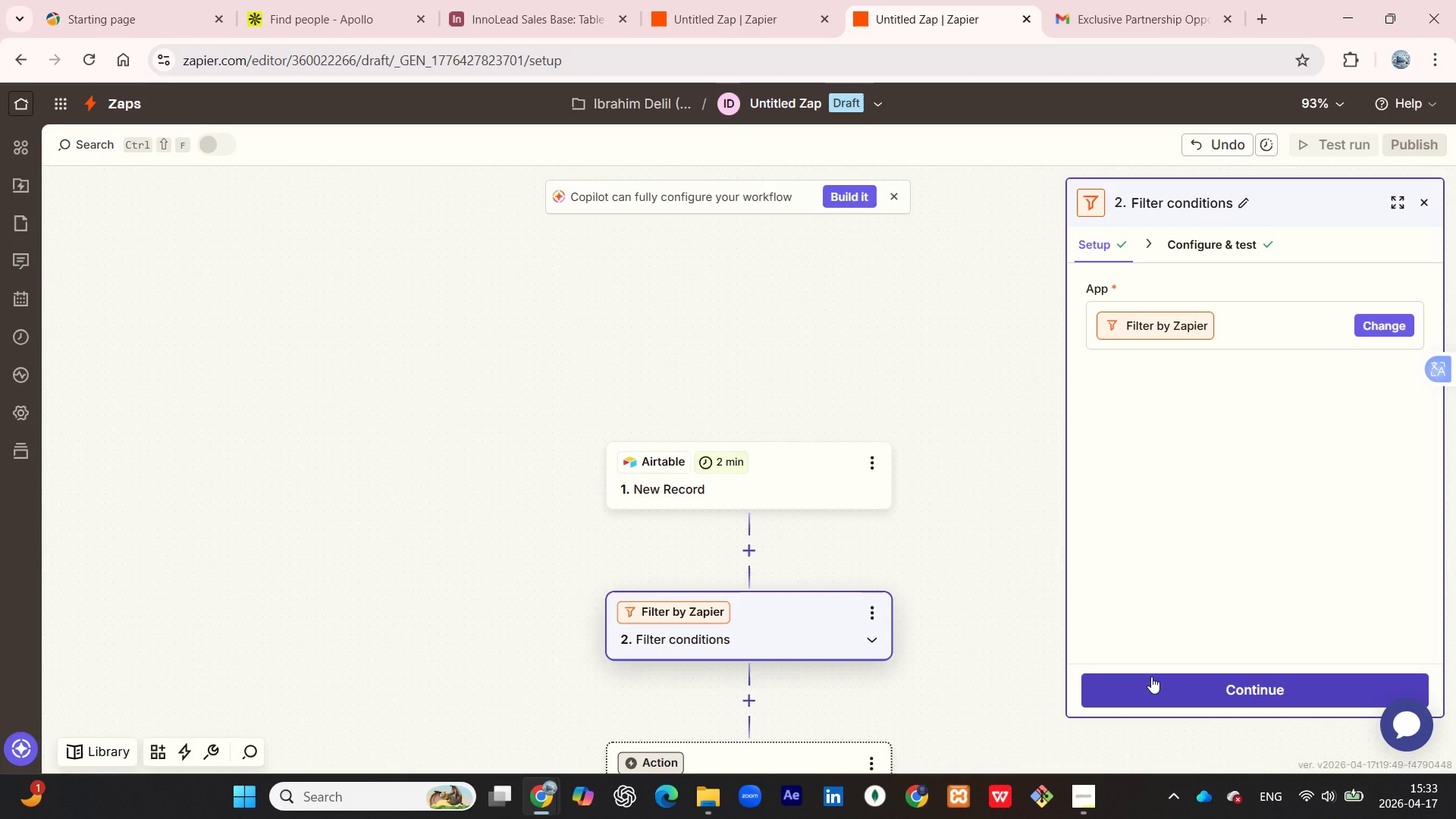 
left_click([1151, 676])
 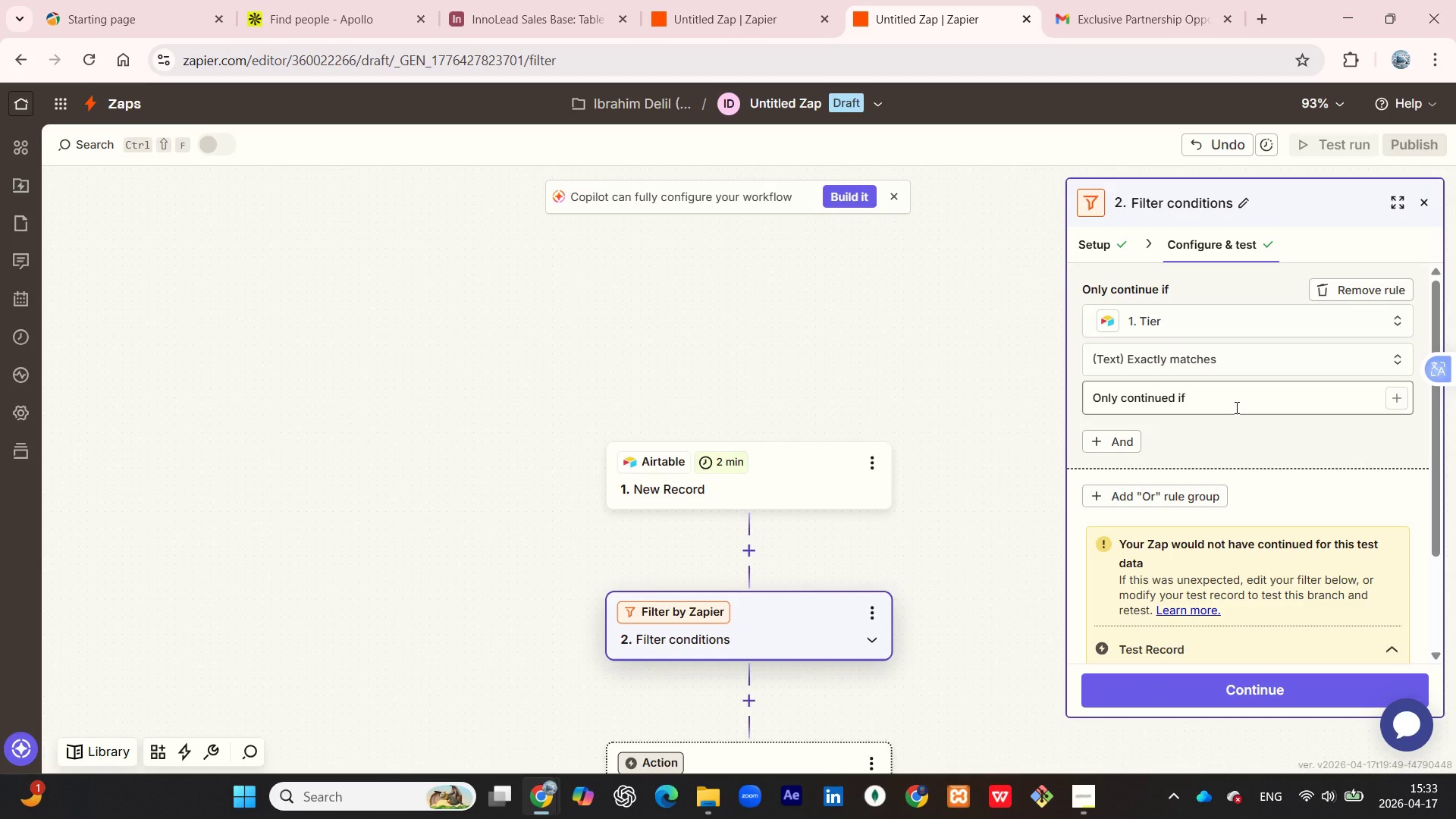 
left_click([1247, 403])
 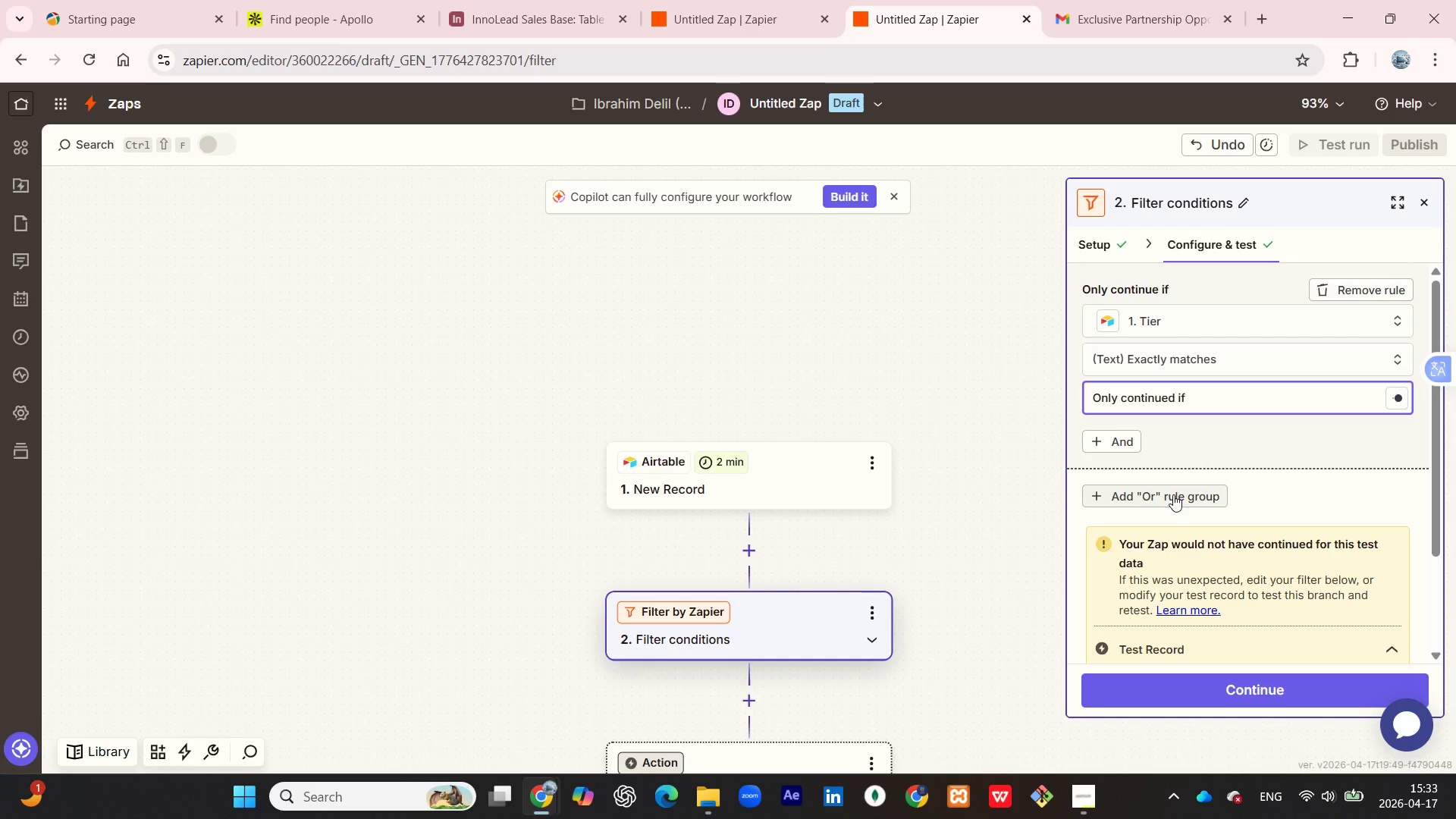 
left_click([1171, 497])
 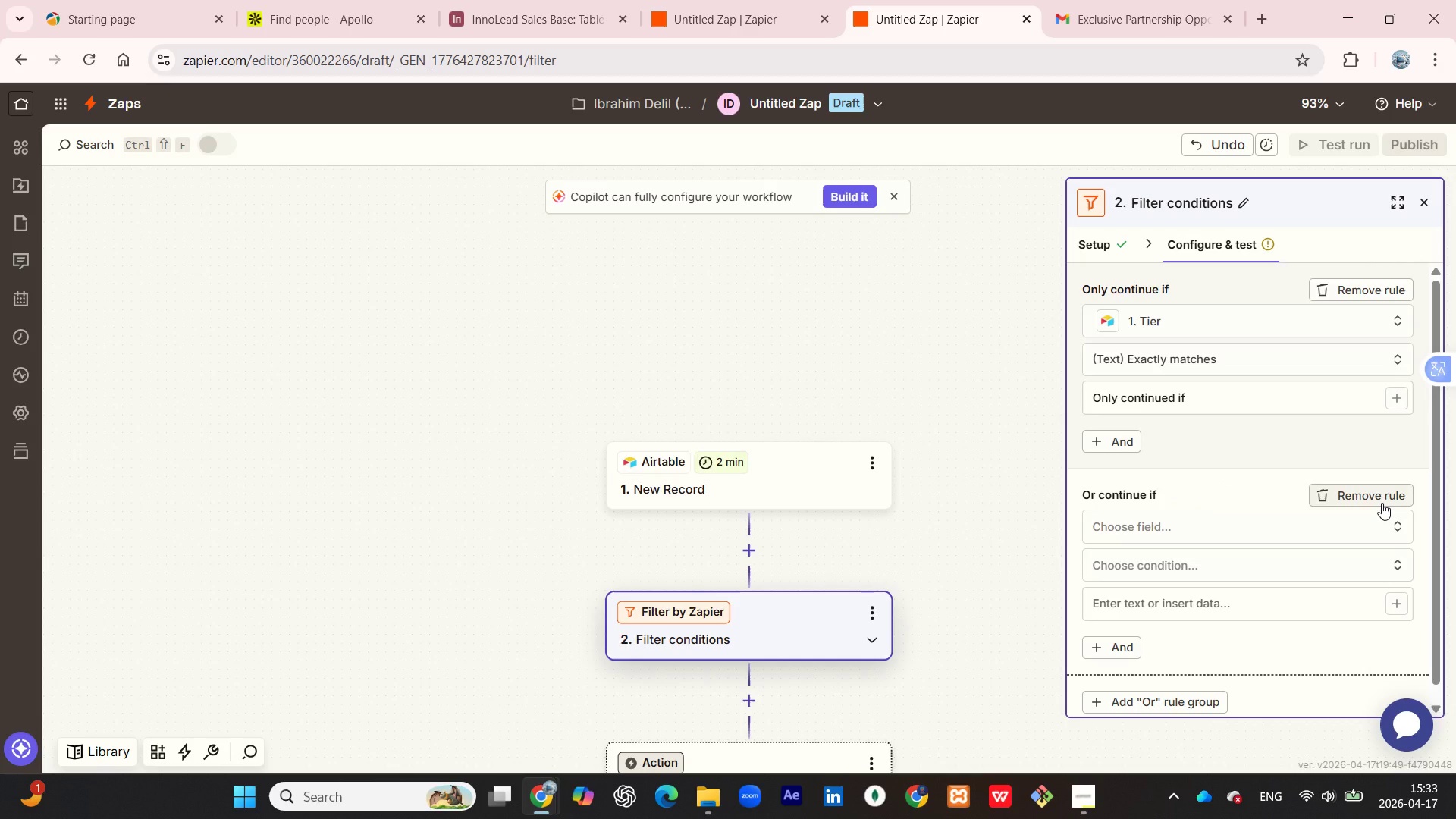 
left_click([1381, 497])
 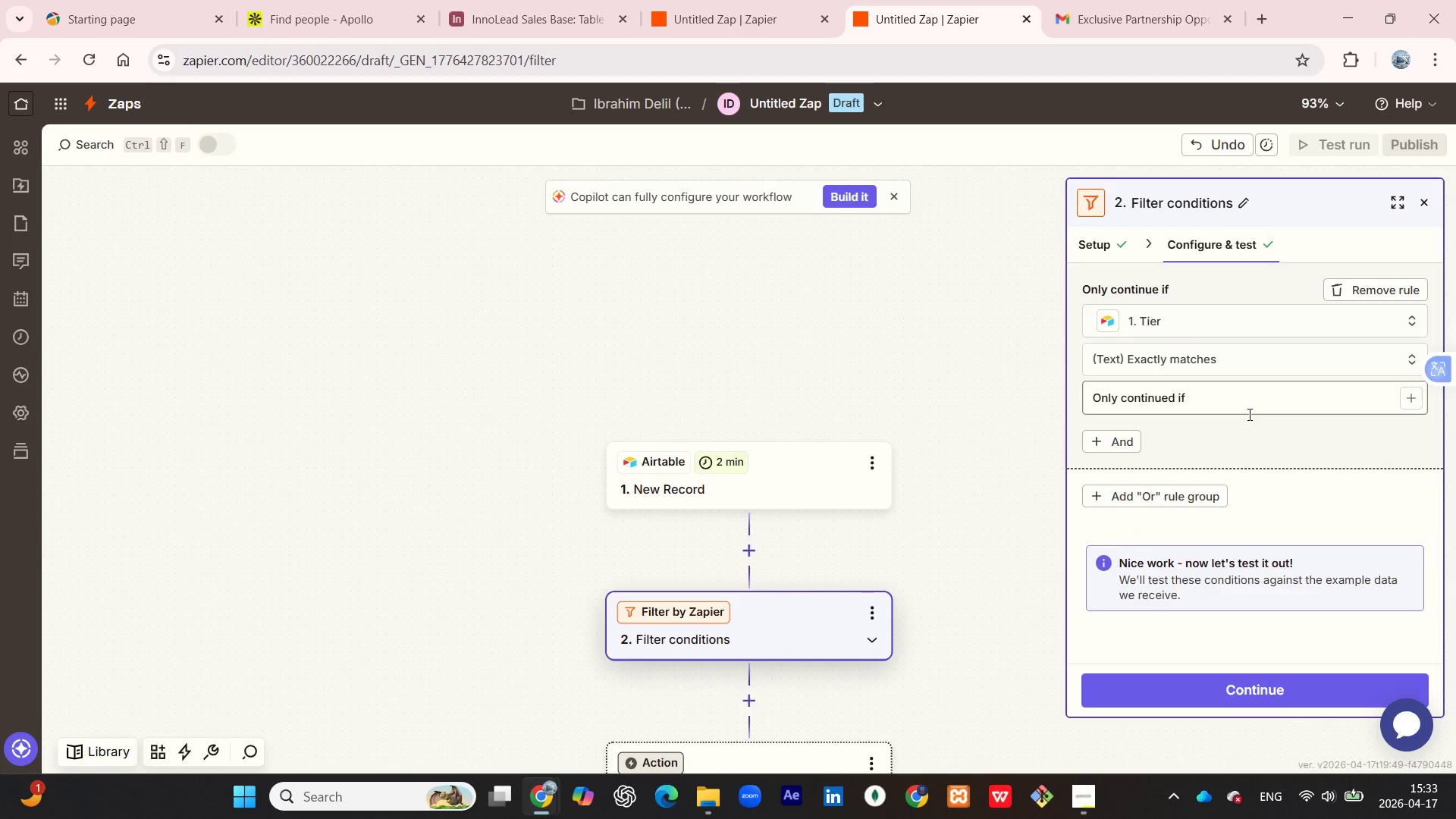 
left_click([1250, 409])
 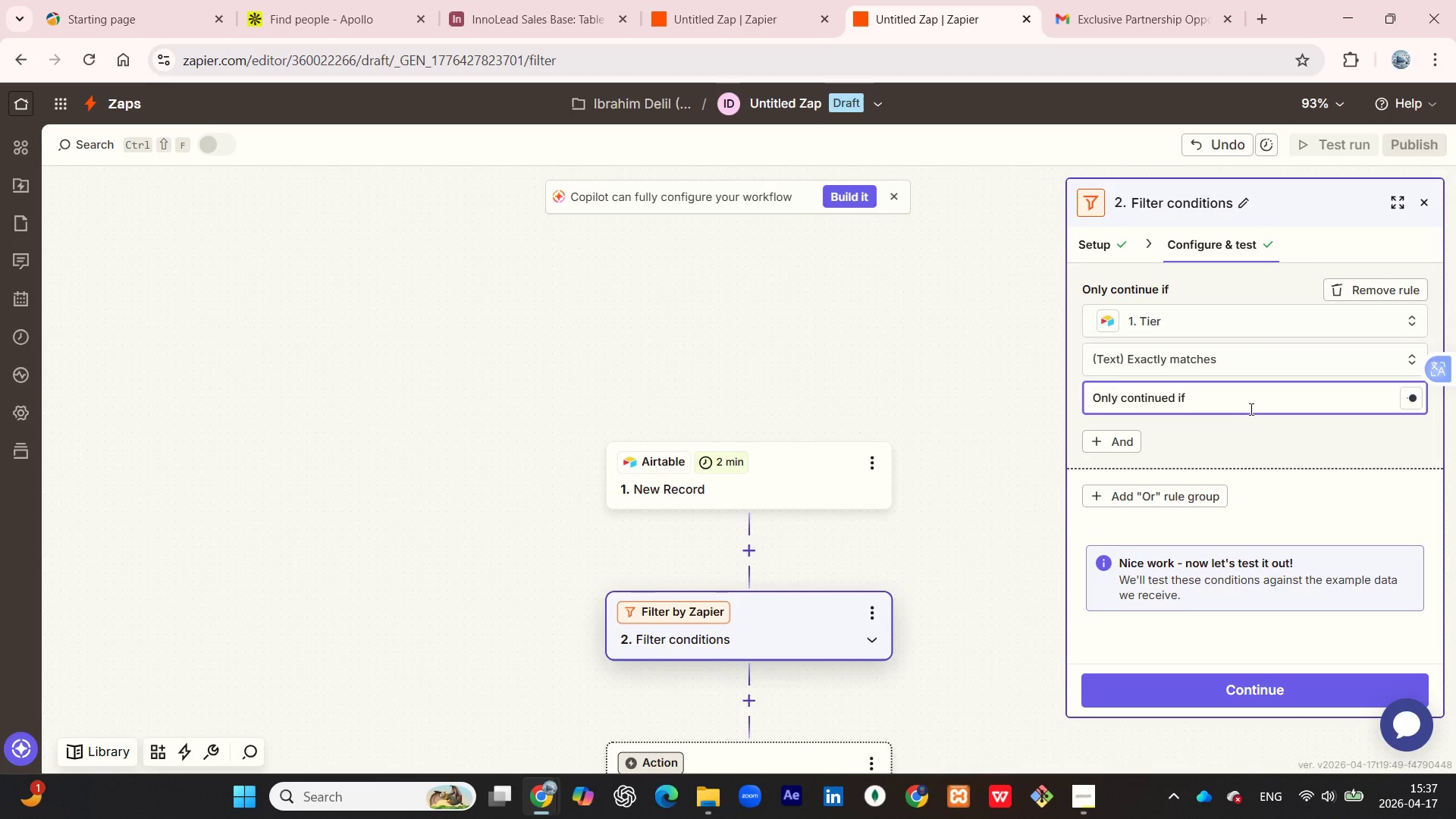 
wait(213.38)
 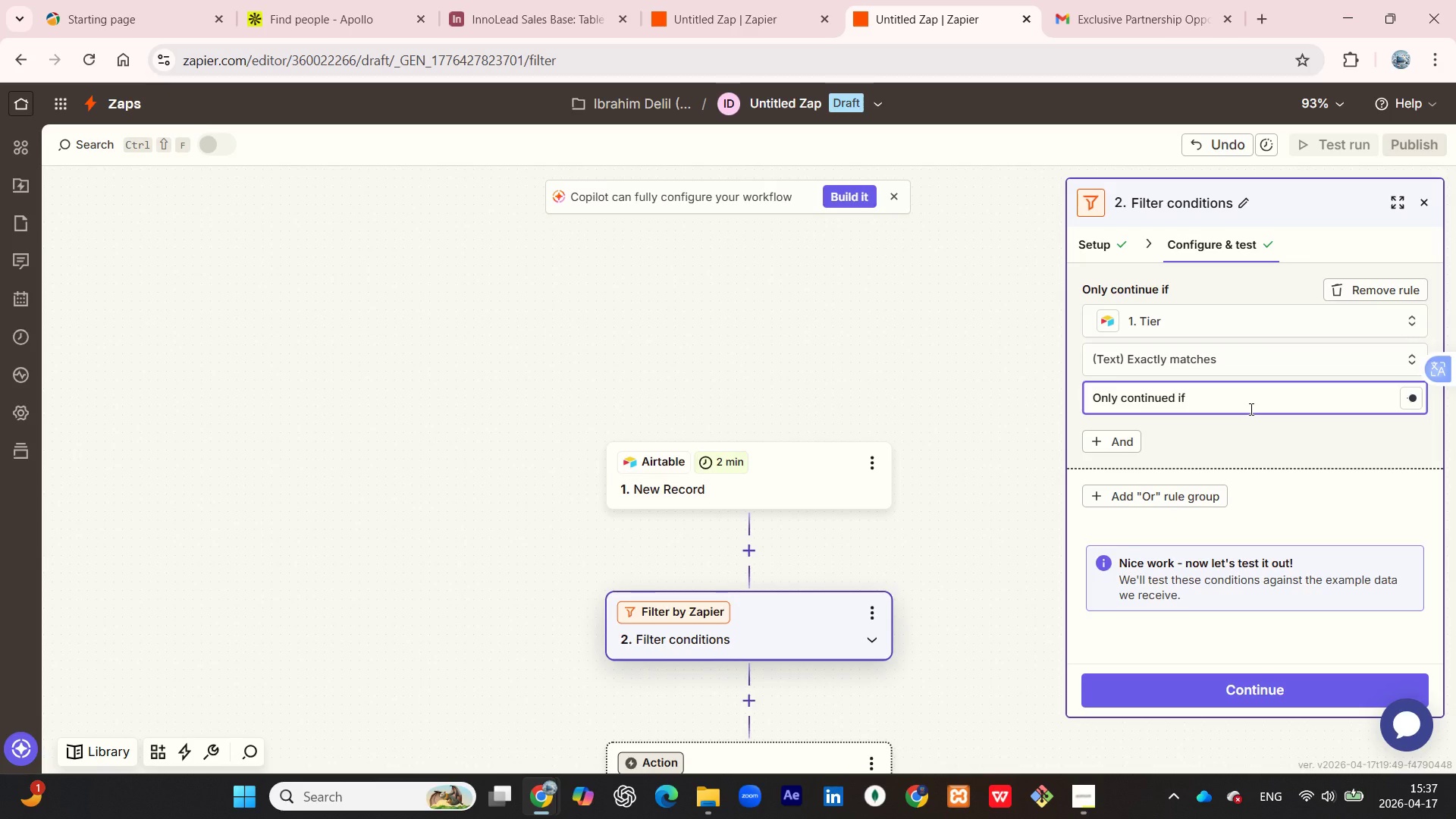 
left_click([1202, 681])
 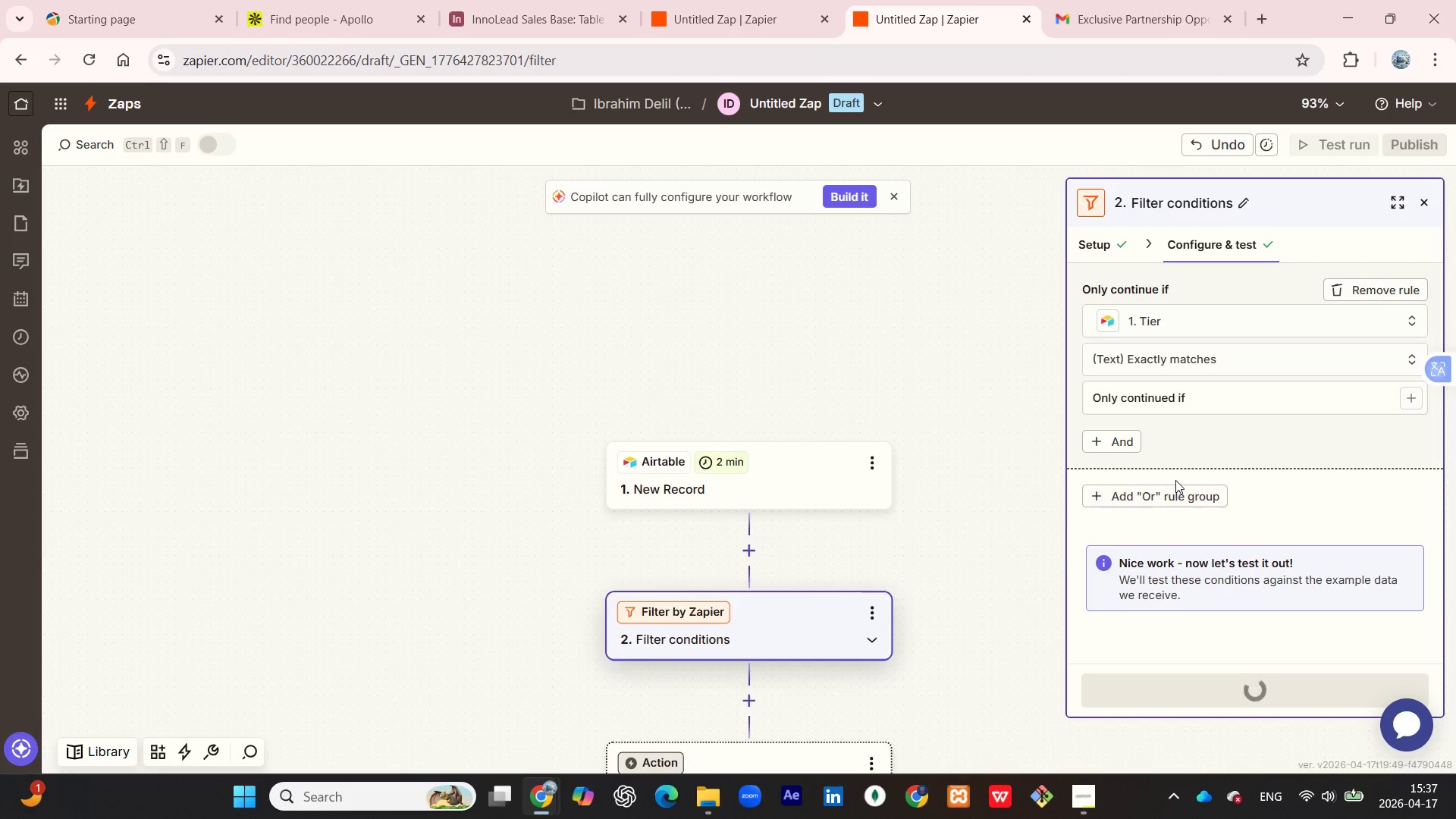 
mouse_move([1189, 472])
 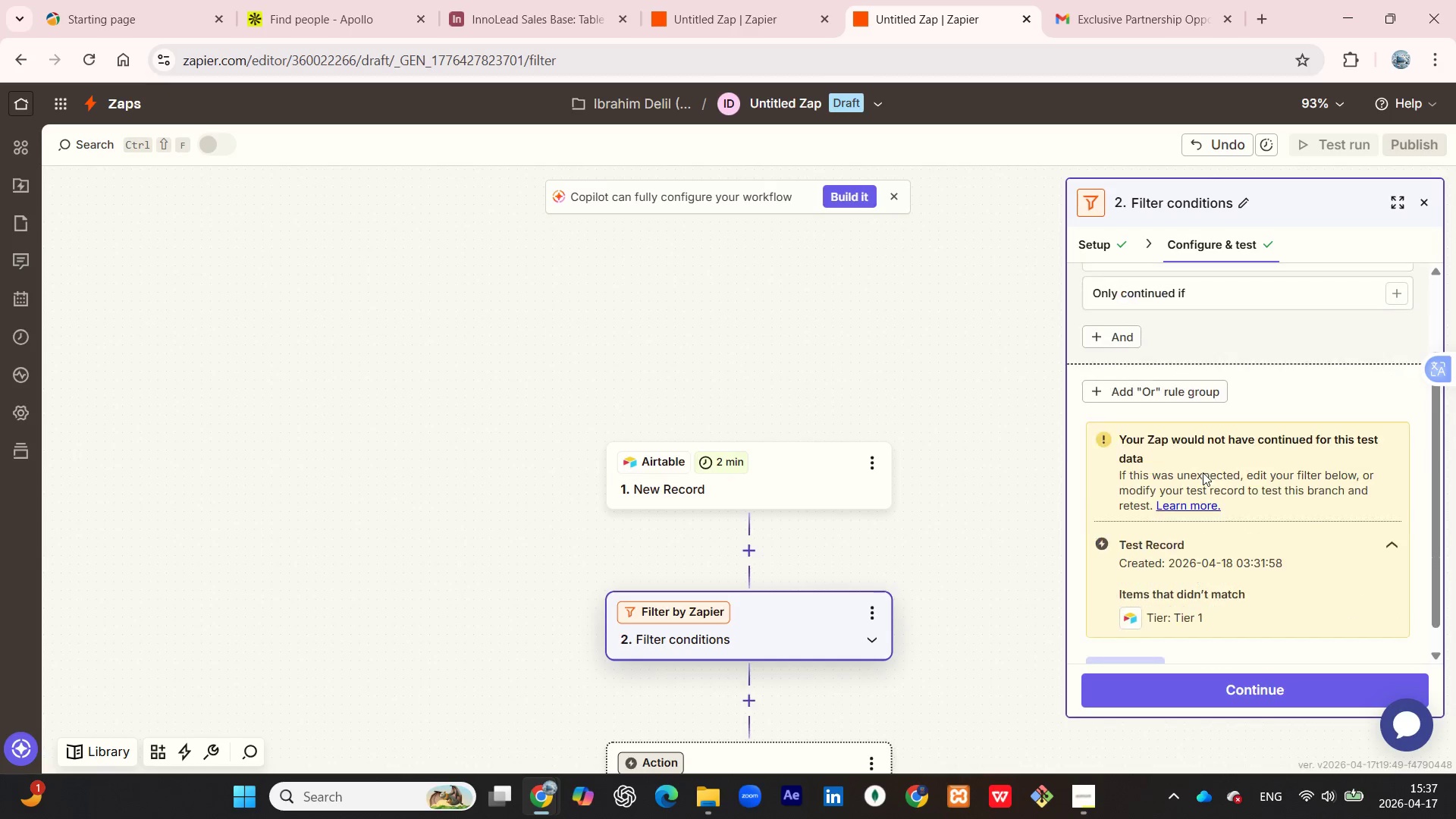 
scroll: coordinate [1203, 472], scroll_direction: down, amount: 2.0
 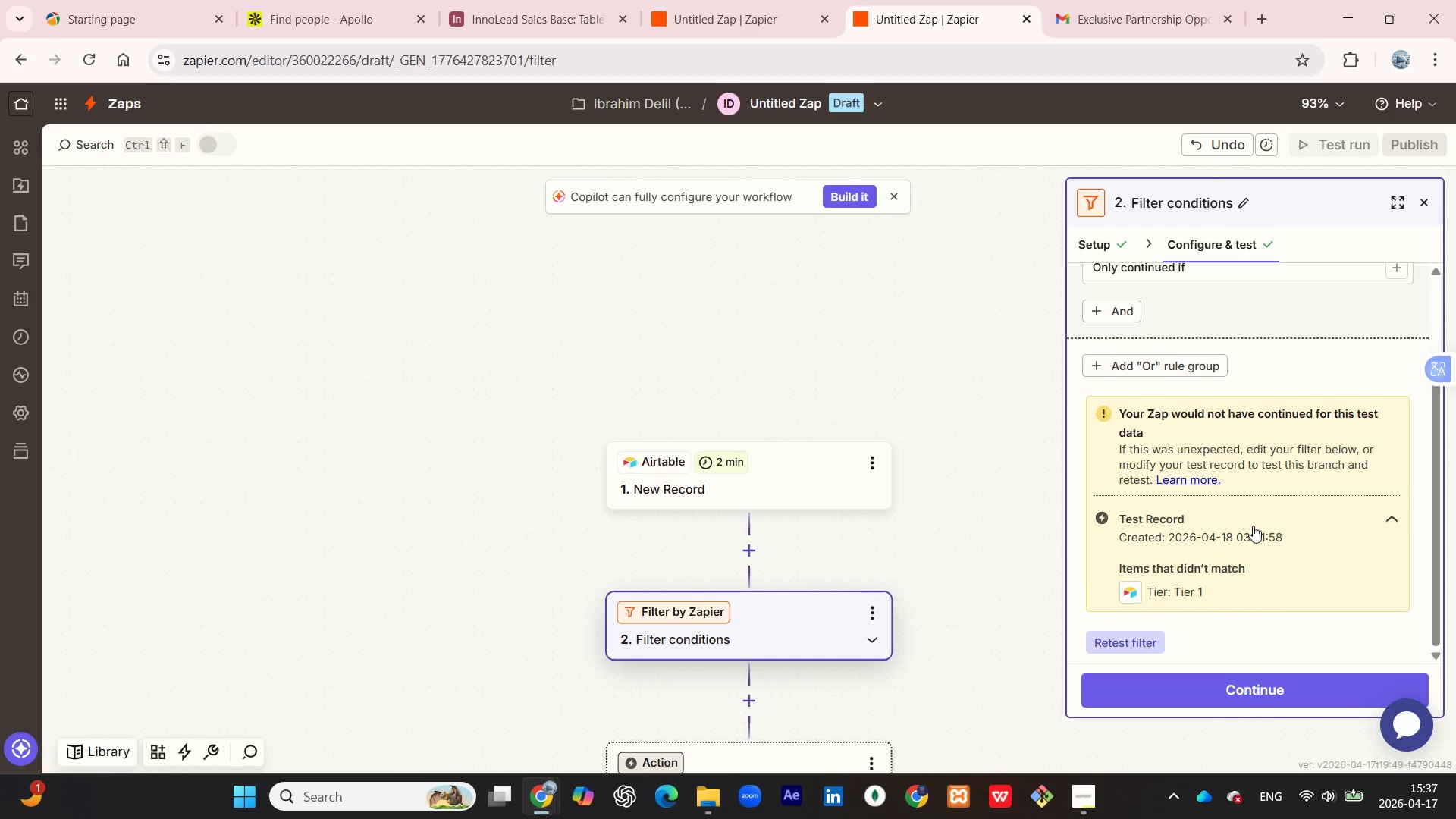 
scroll: coordinate [1259, 528], scroll_direction: up, amount: 3.0
 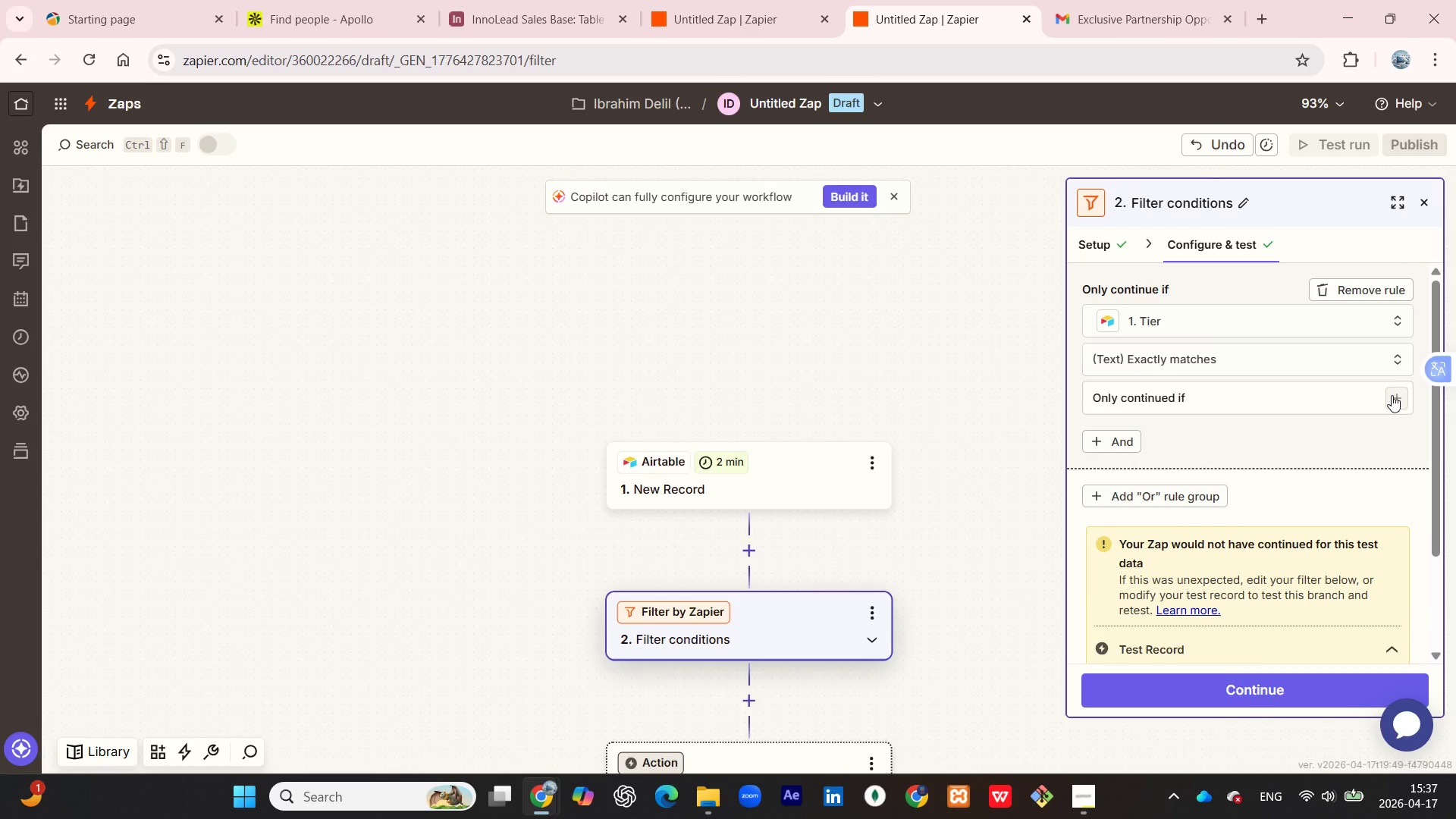 
left_click([1392, 395])
 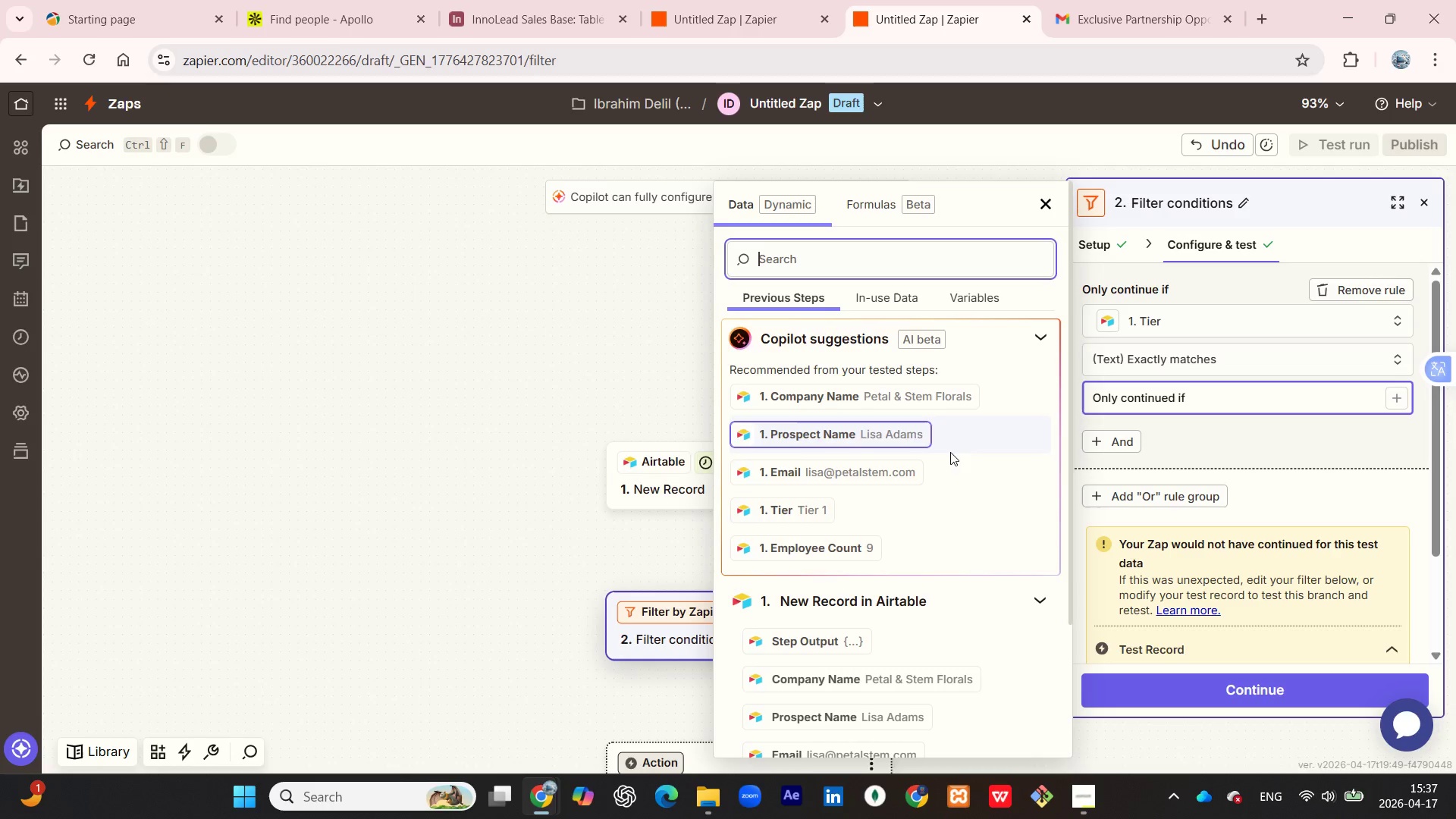 
left_click([950, 463])
 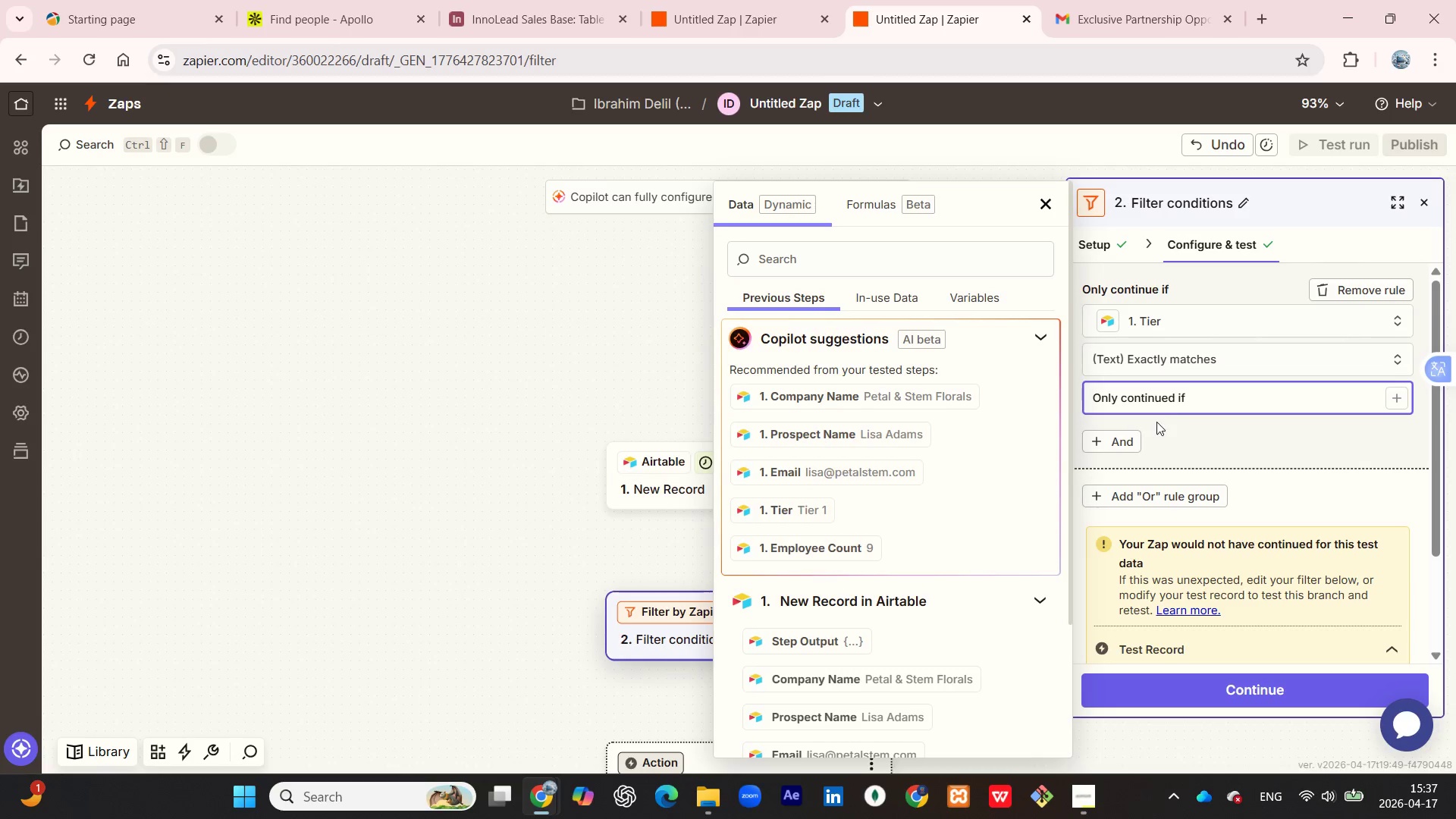 
wait(5.47)
 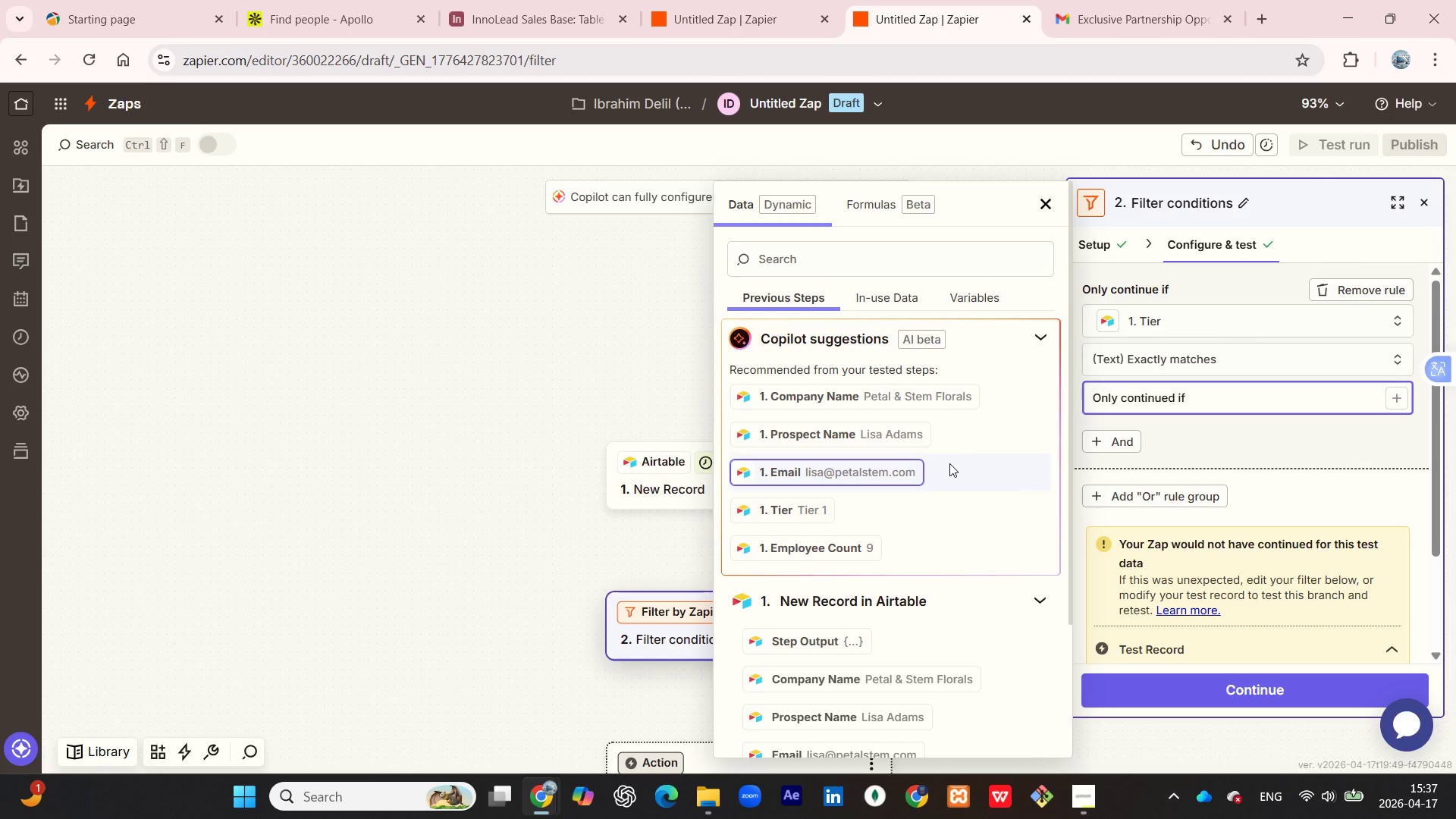 
scroll: coordinate [925, 523], scroll_direction: down, amount: 7.0
 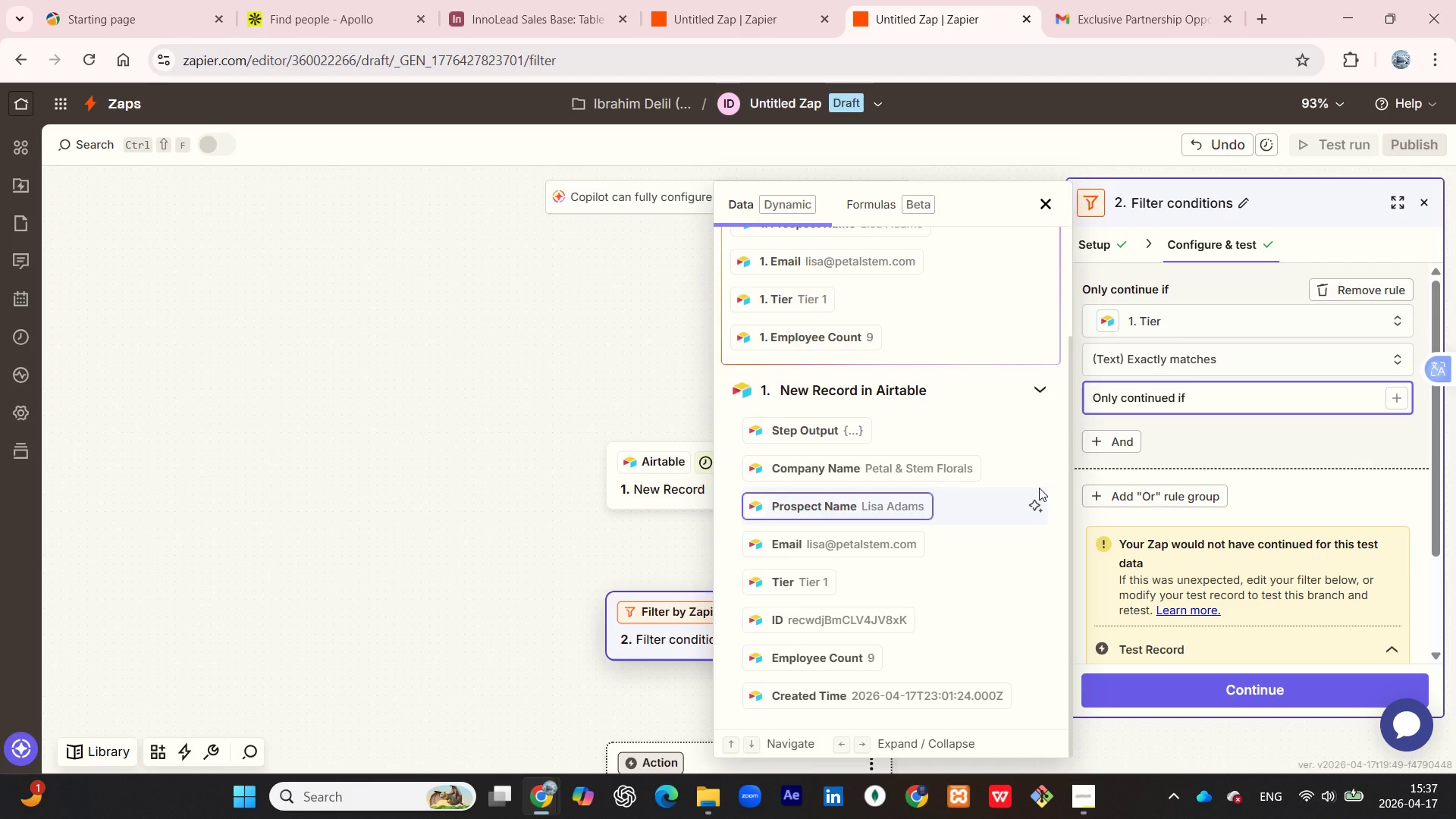 
wait(15.03)
 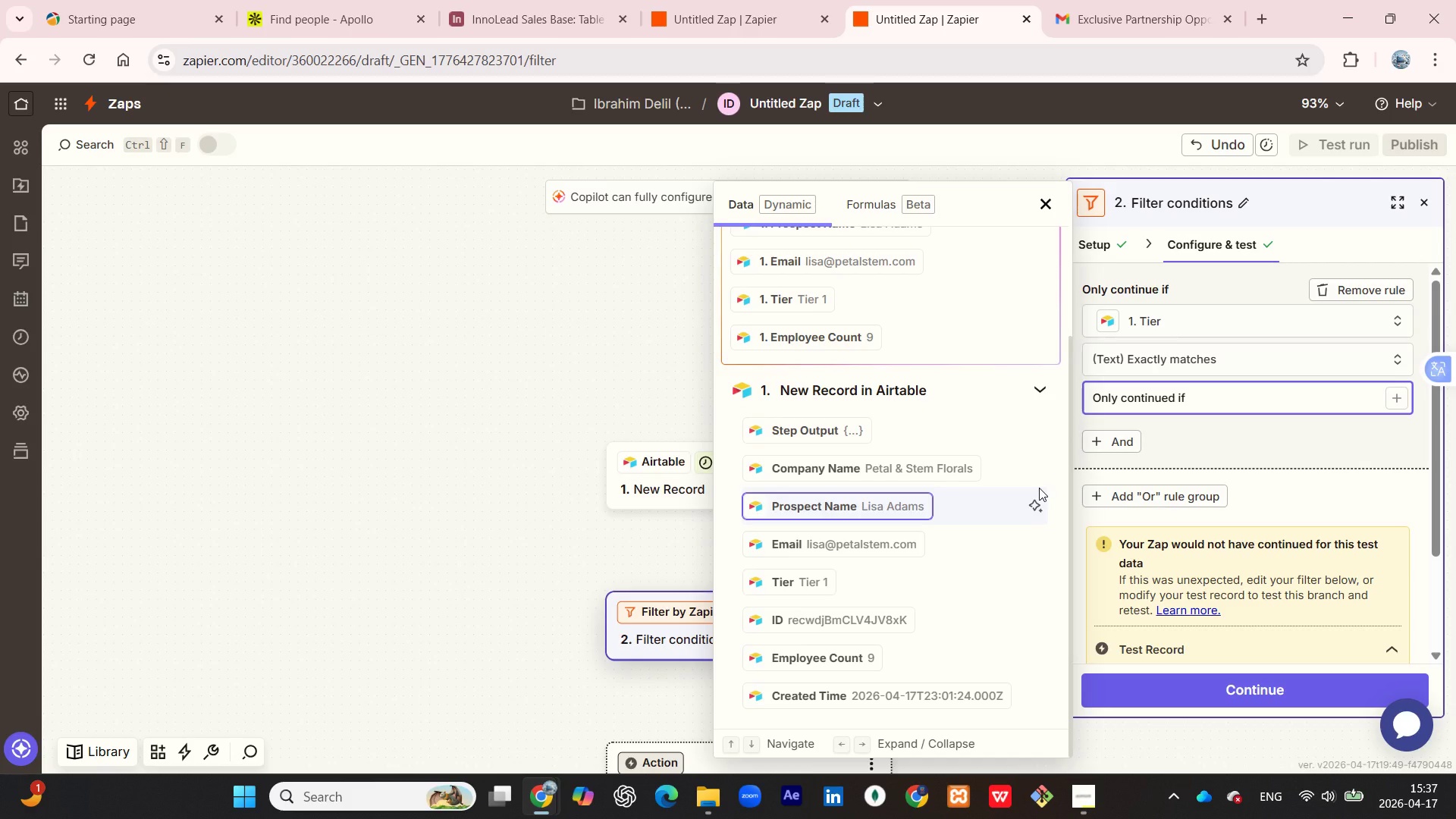 
scroll: coordinate [1141, 536], scroll_direction: down, amount: 4.0
 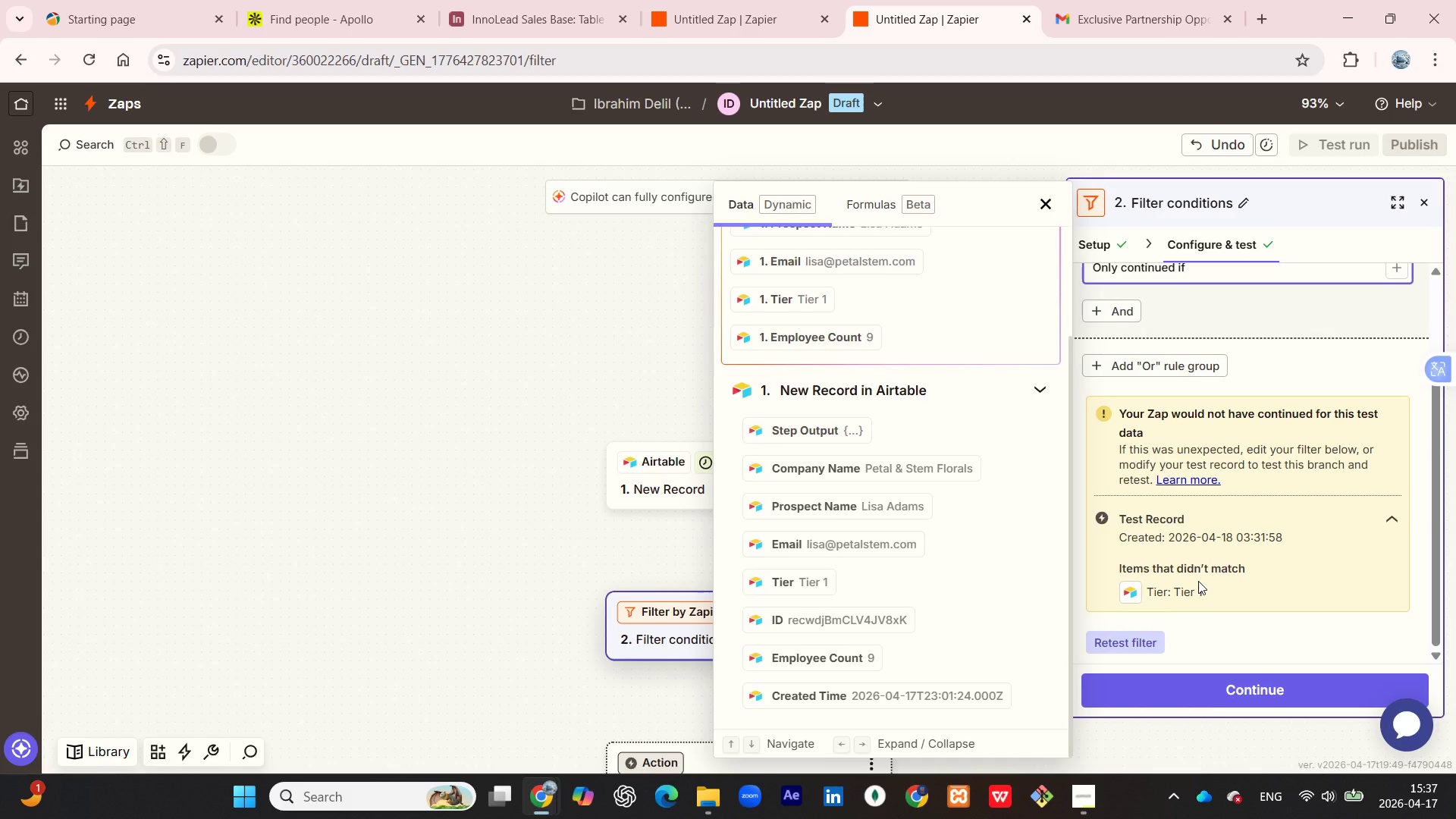 
scroll: coordinate [1203, 585], scroll_direction: up, amount: 3.0
 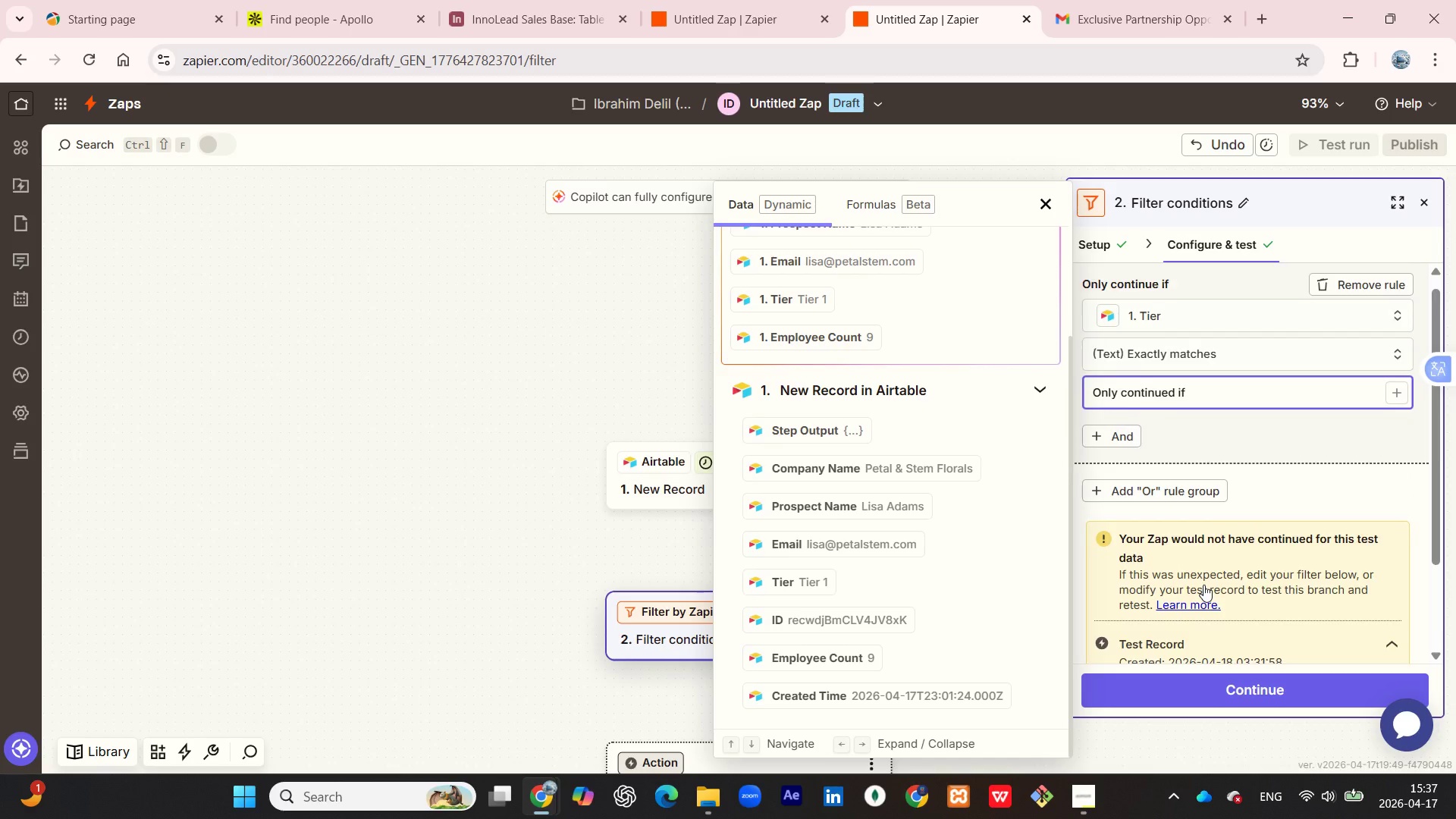 
scroll: coordinate [1203, 585], scroll_direction: down, amount: 4.0
 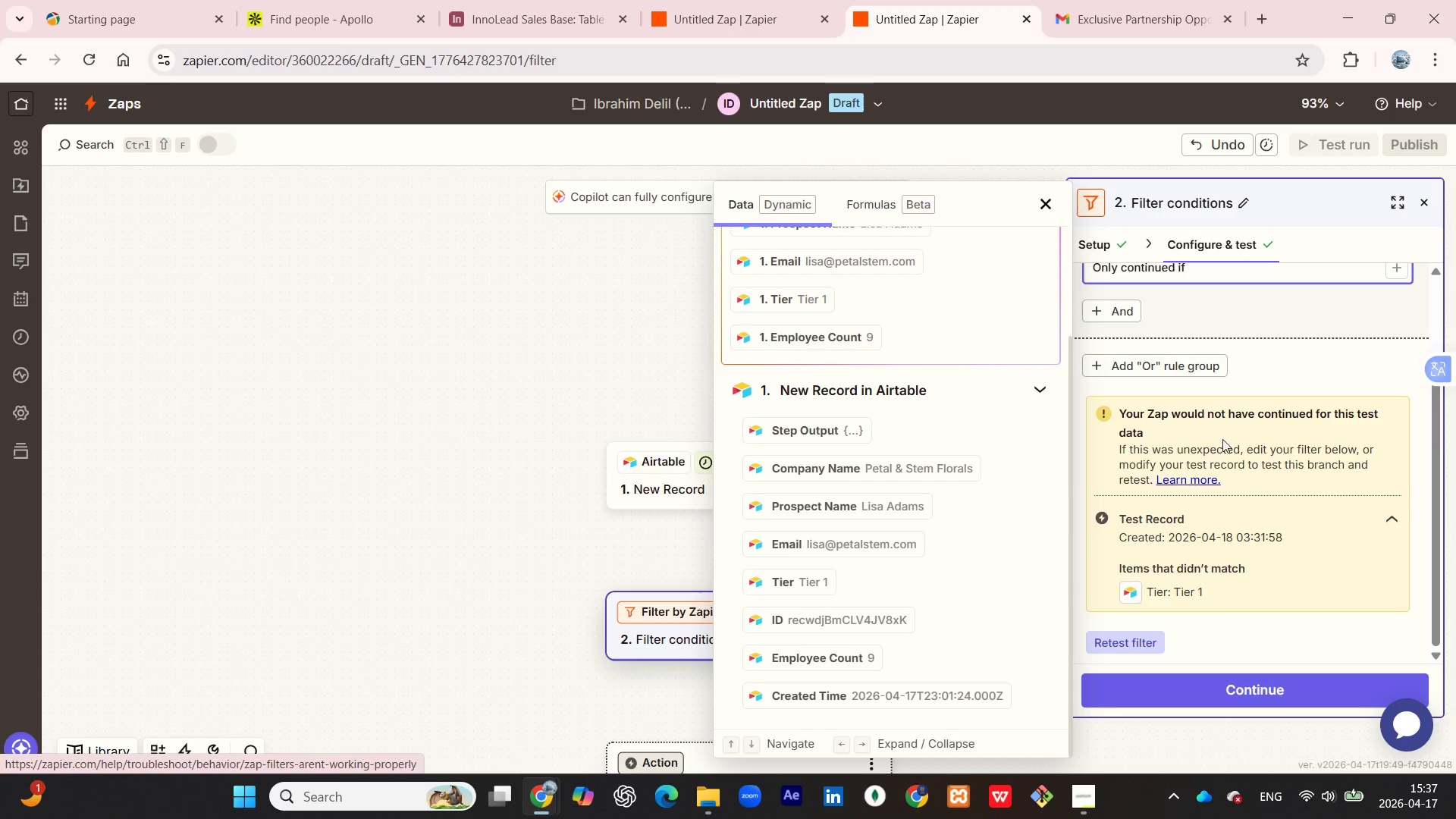 
left_click([1276, 388])
 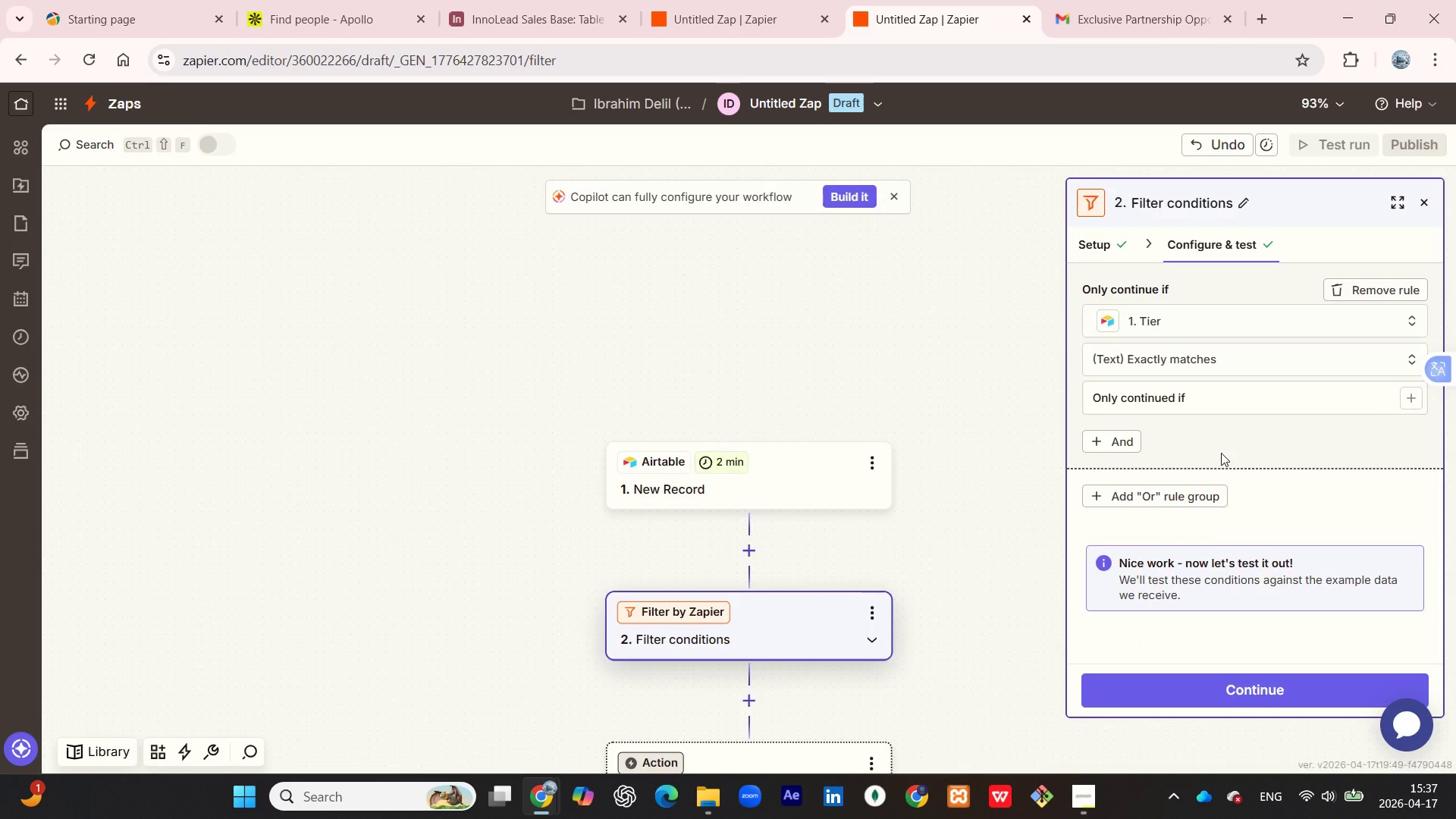 
left_click([1233, 399])
 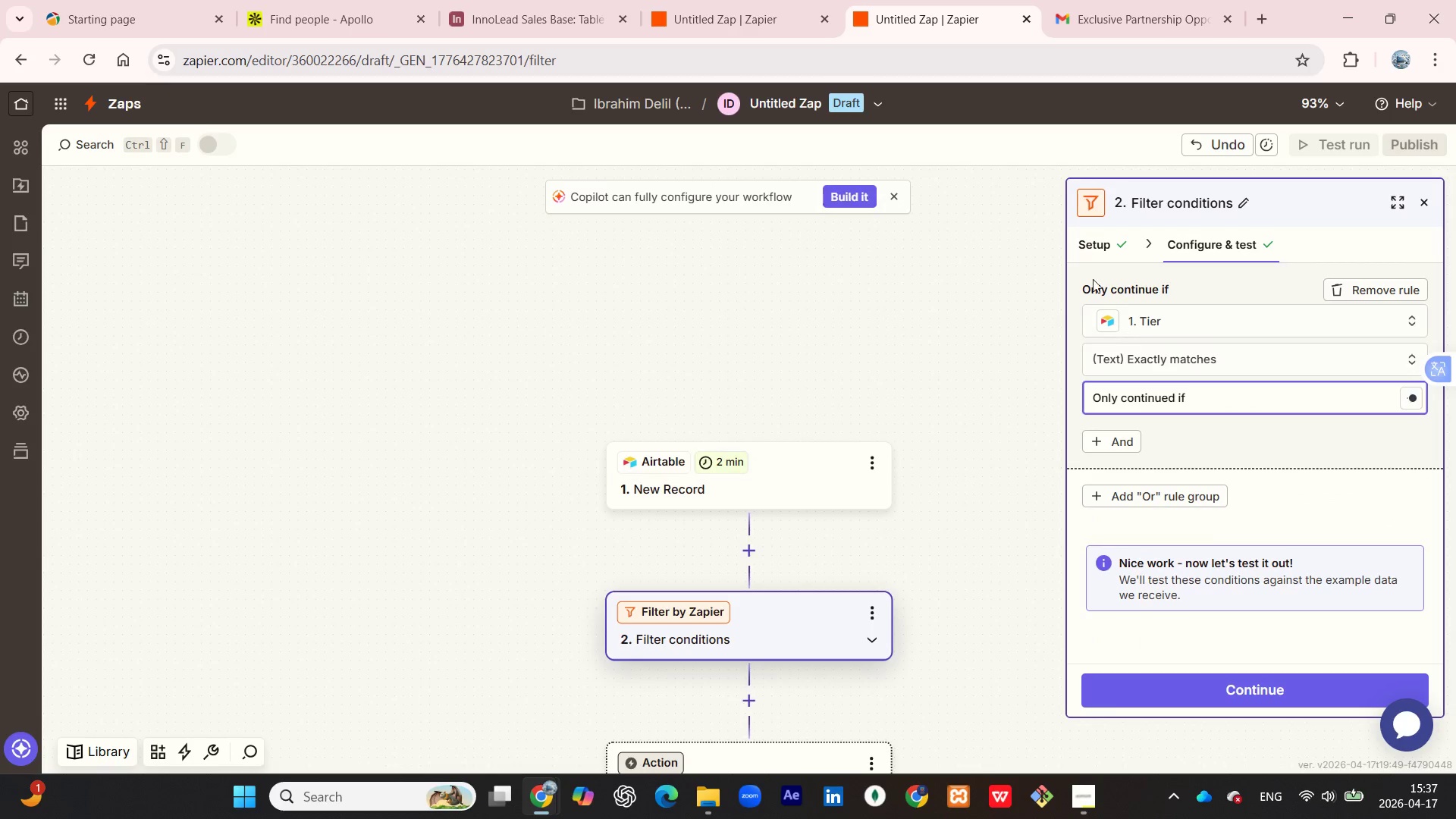 
left_click([1100, 247])
 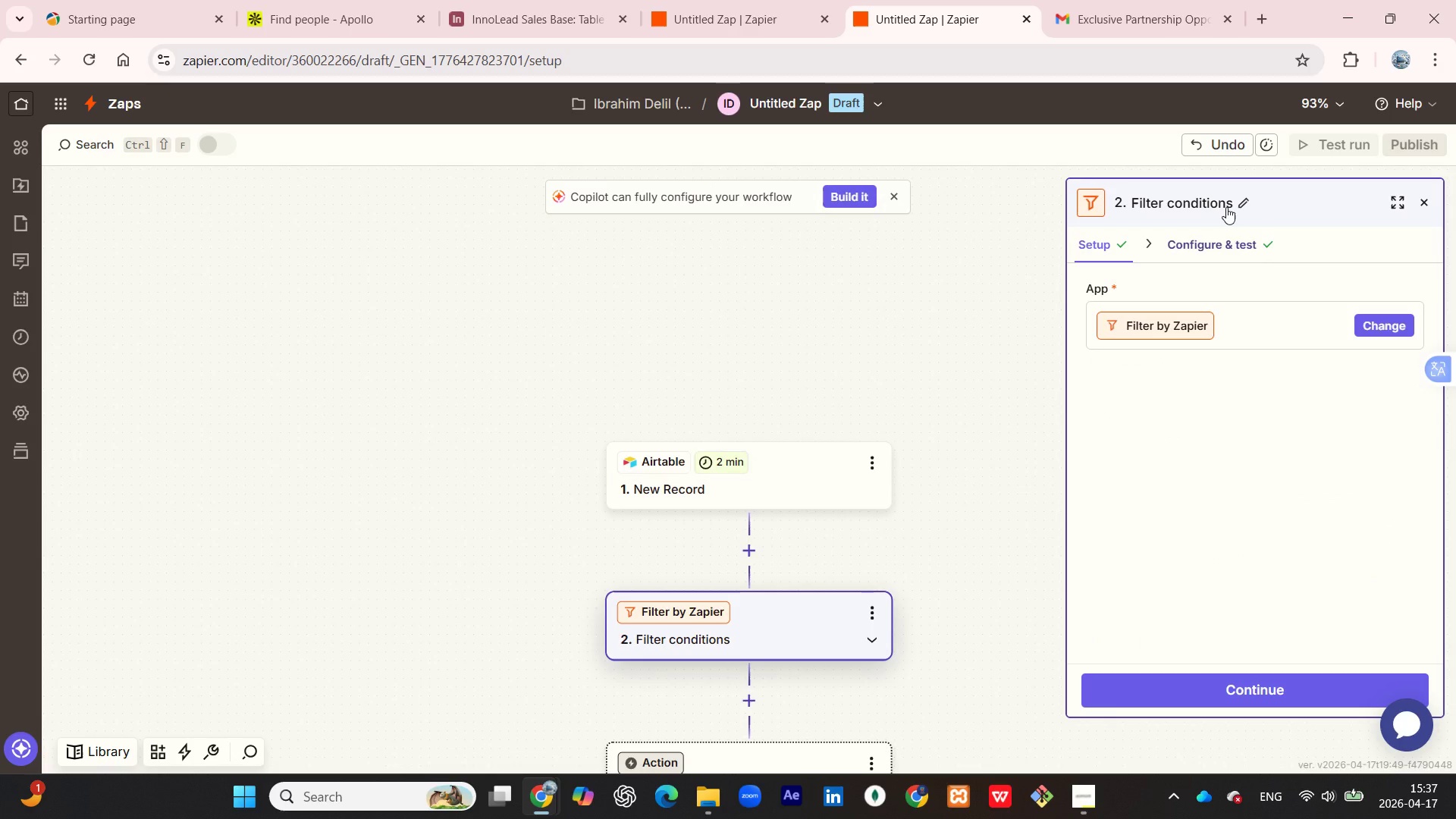 
left_click([1226, 206])
 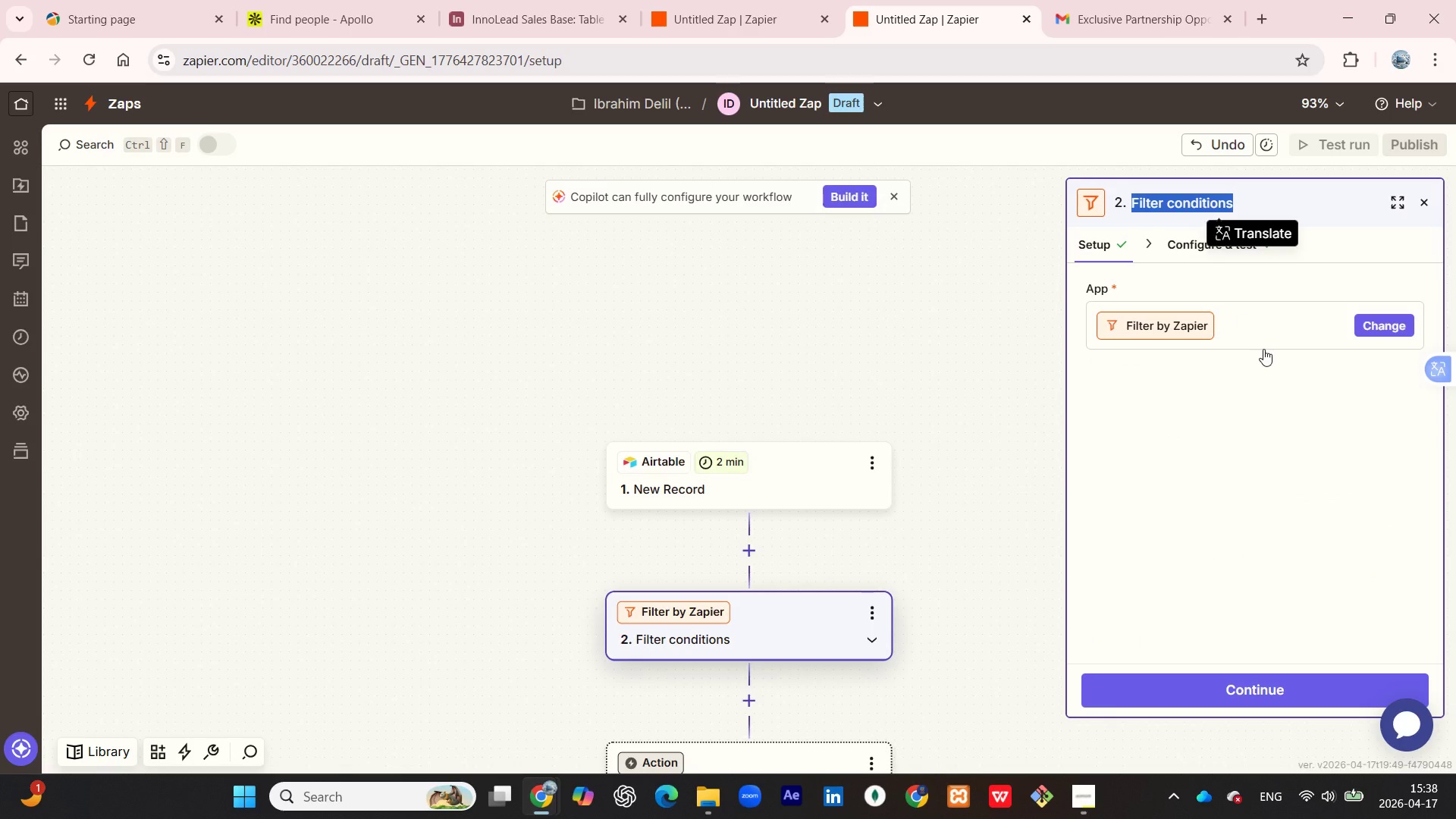 
left_click([1264, 353])
 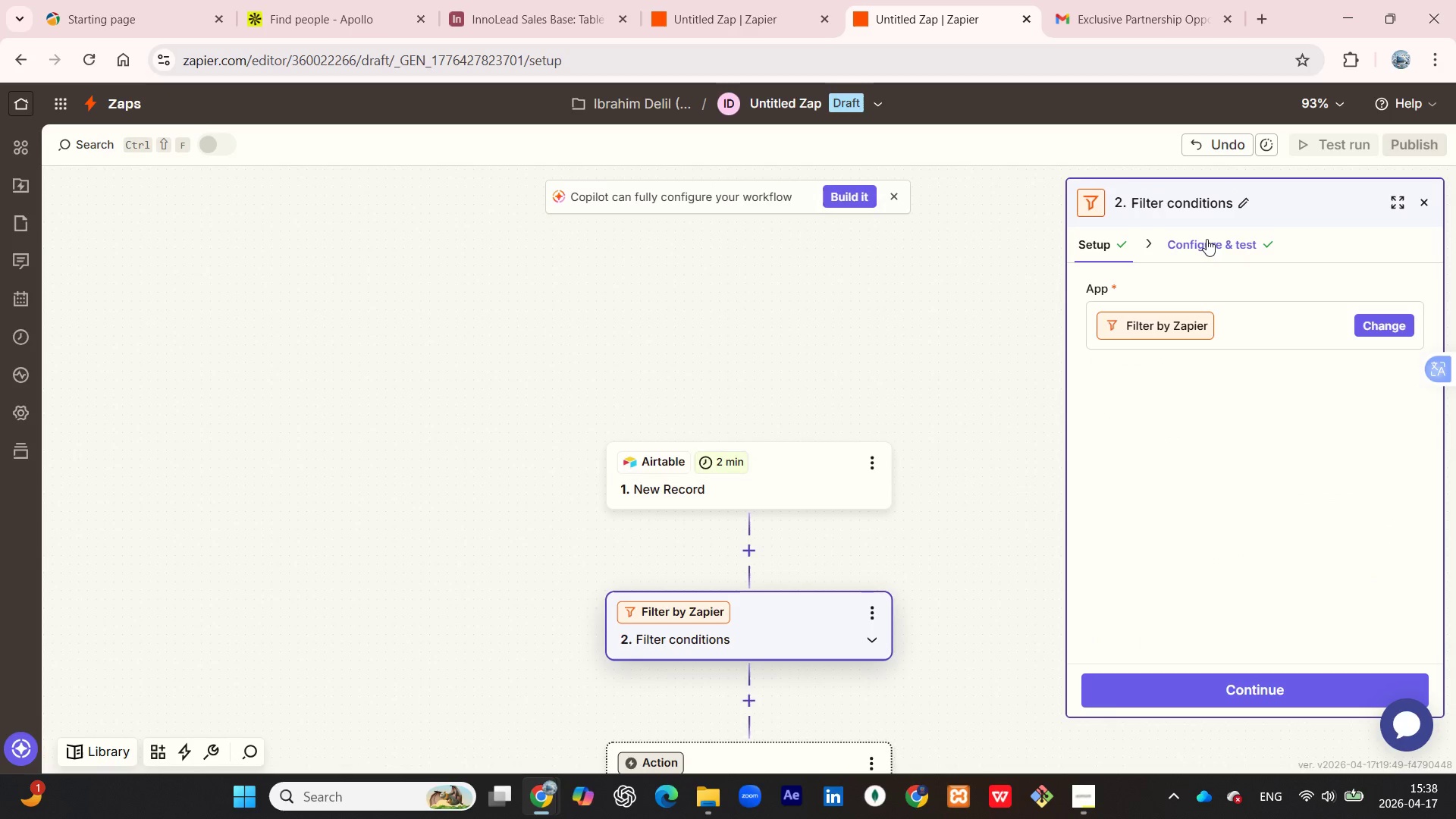 
left_click([1207, 239])
 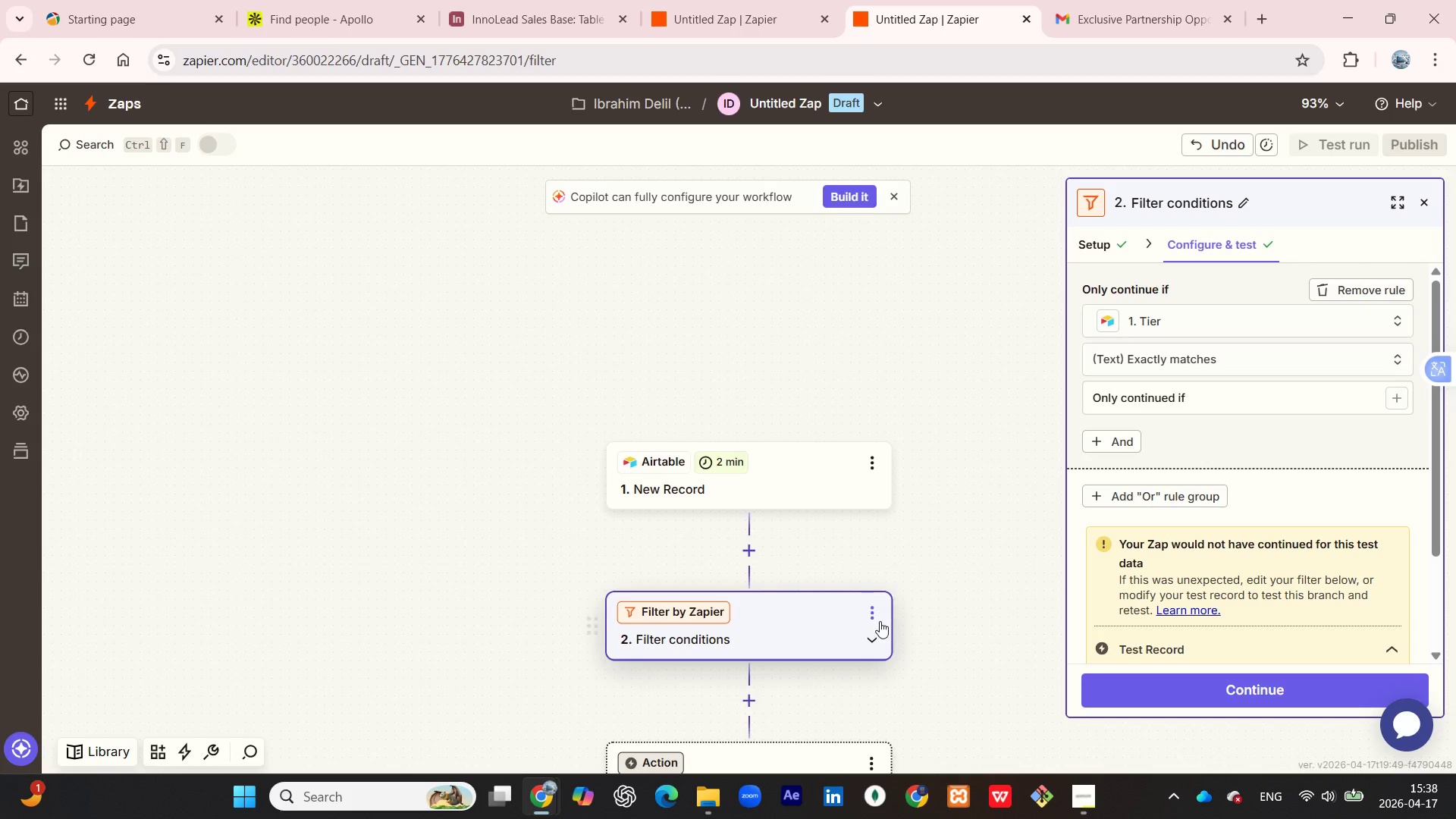 
left_click([871, 616])
 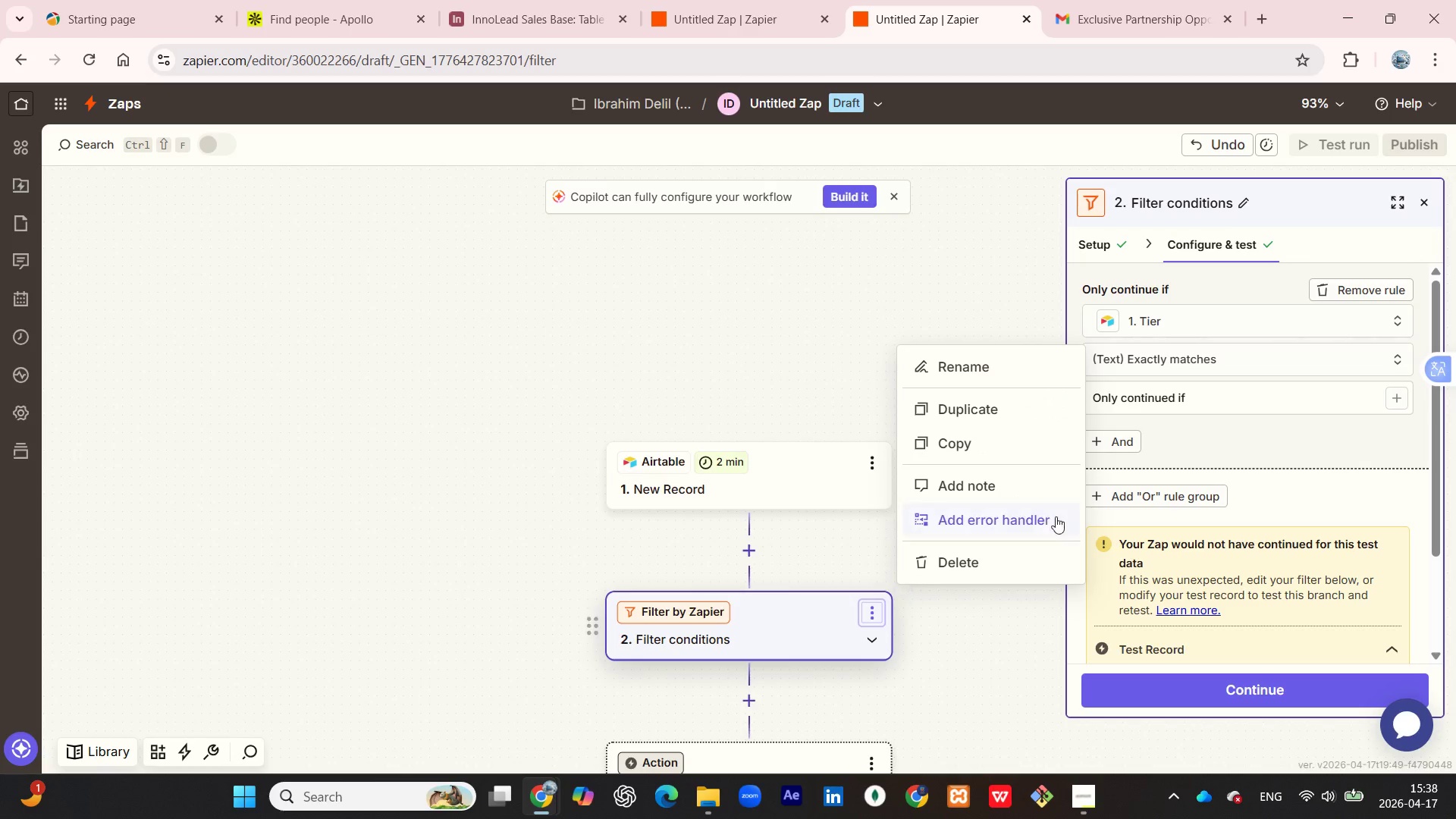 
left_click([1310, 447])
 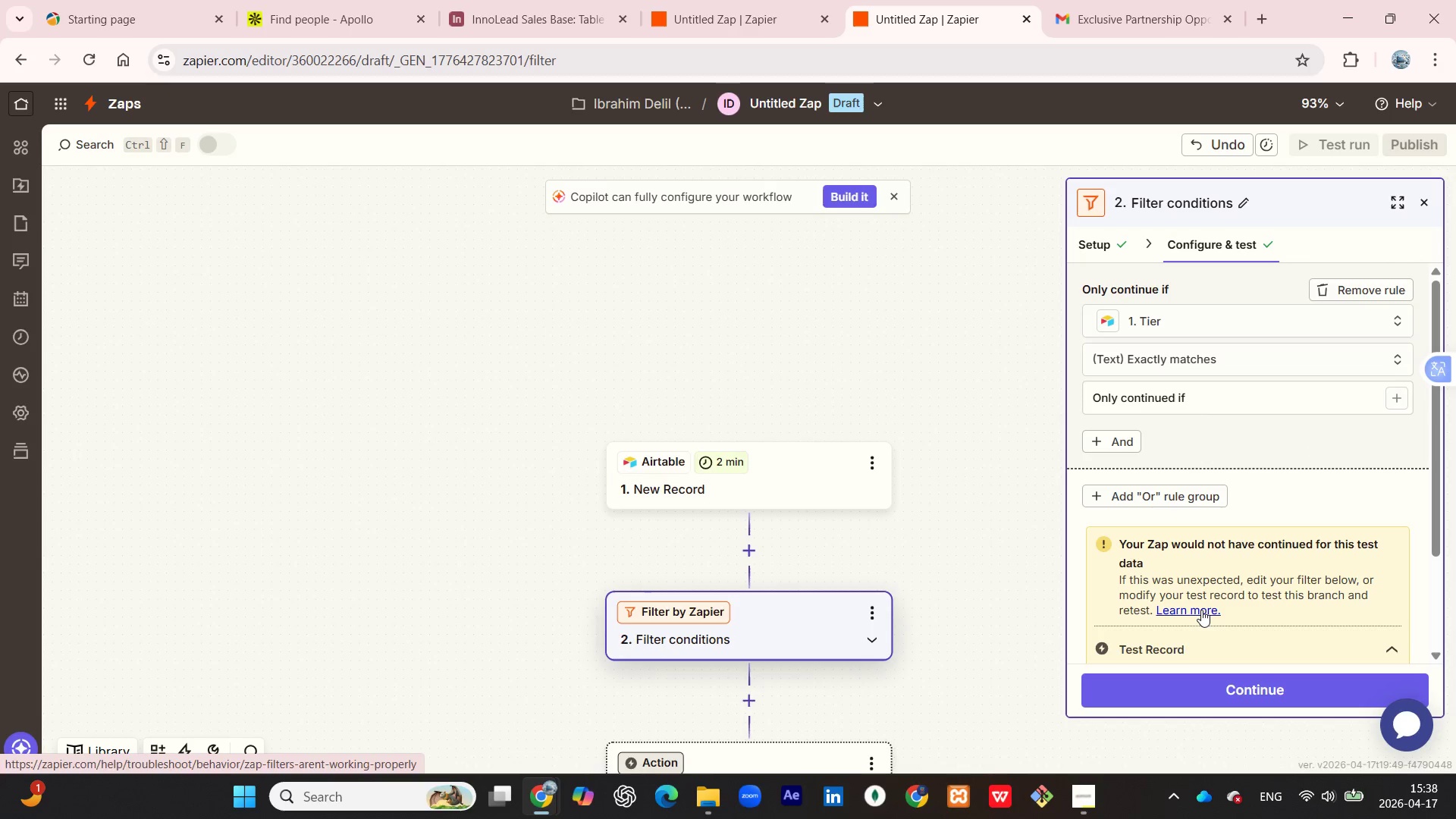 
scroll: coordinate [1201, 606], scroll_direction: down, amount: 4.0
 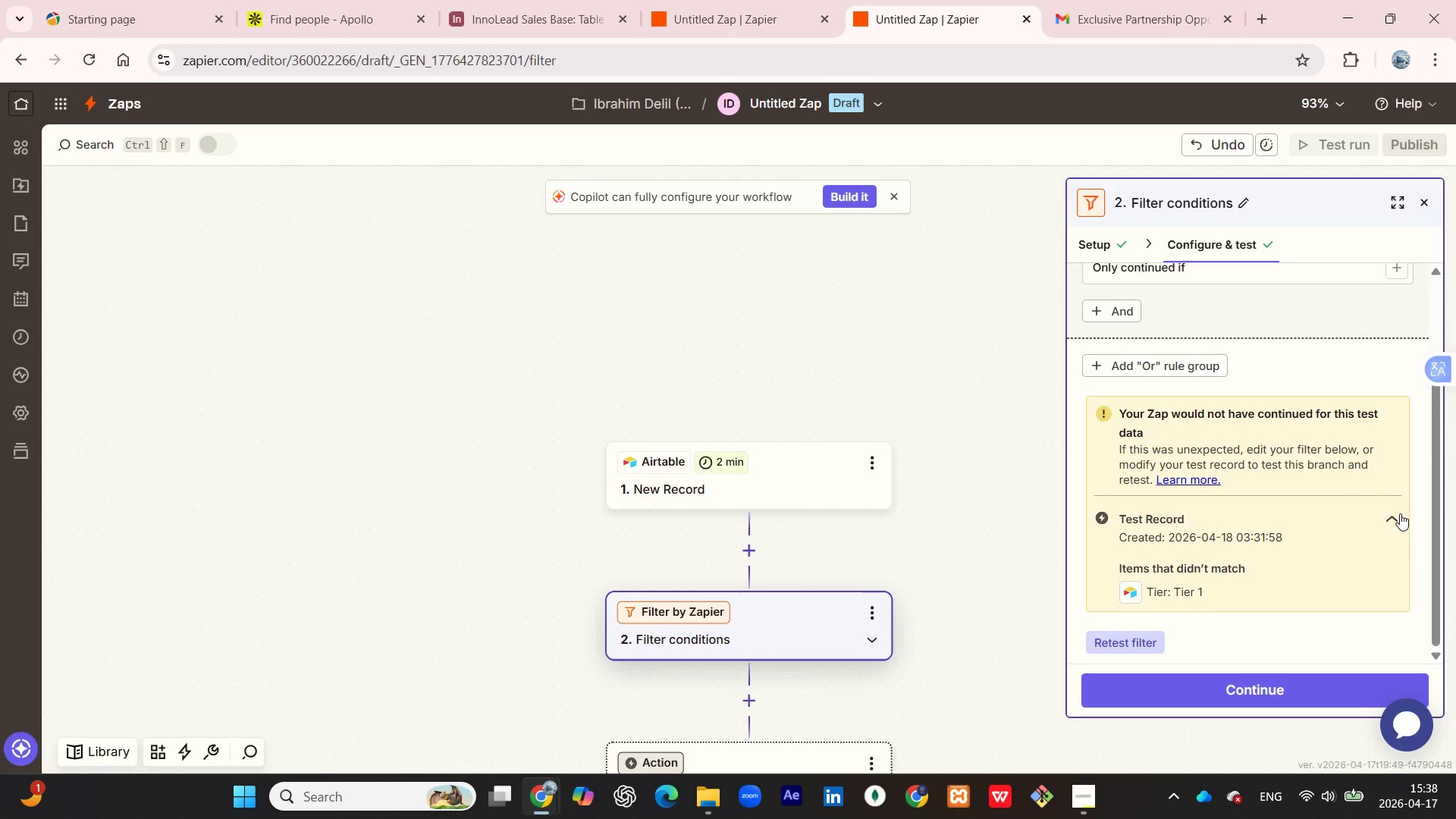 
left_click([1130, 639])
 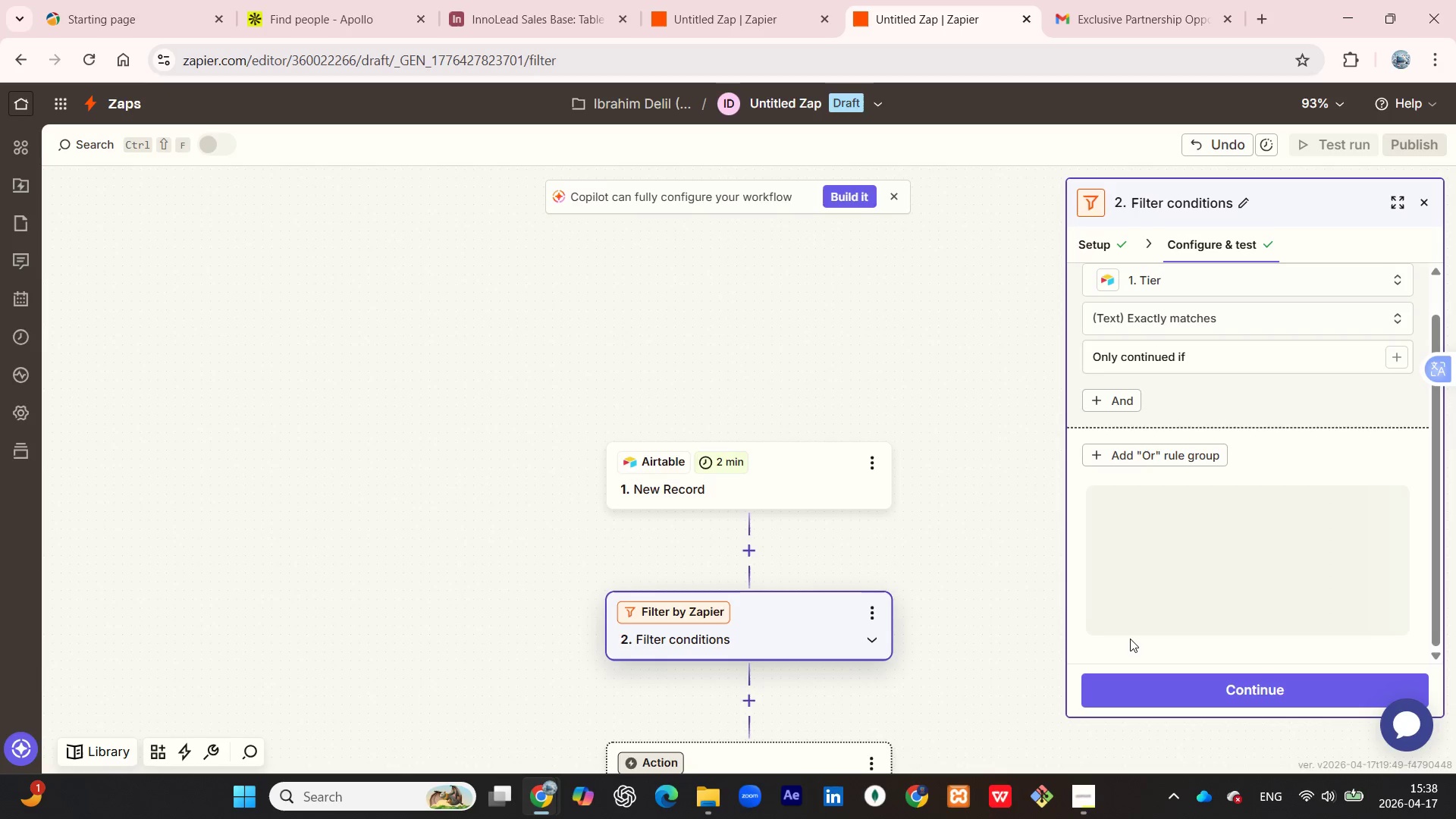 
mouse_move([1145, 624])
 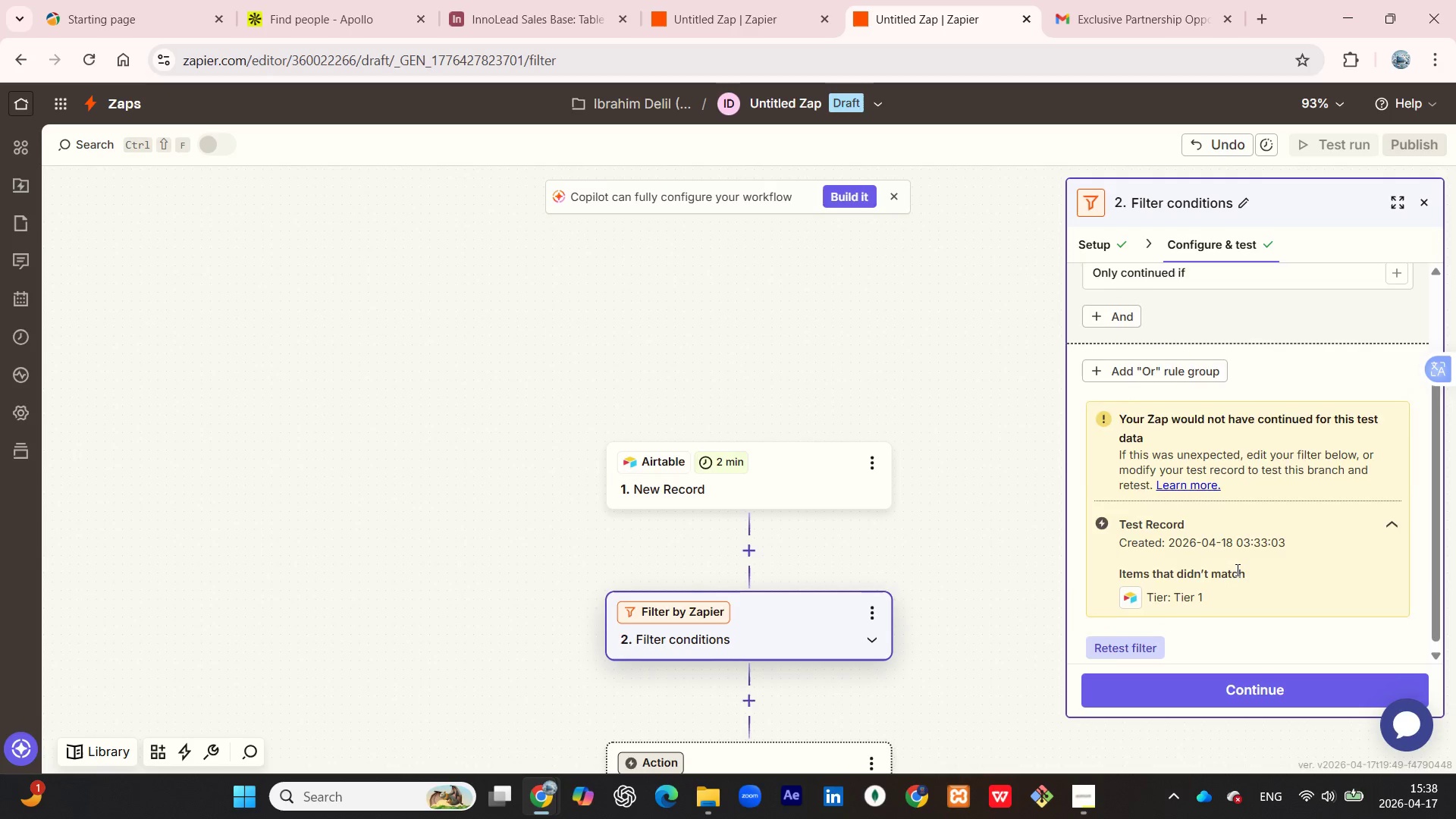 
scroll: coordinate [1236, 570], scroll_direction: up, amount: 4.0
 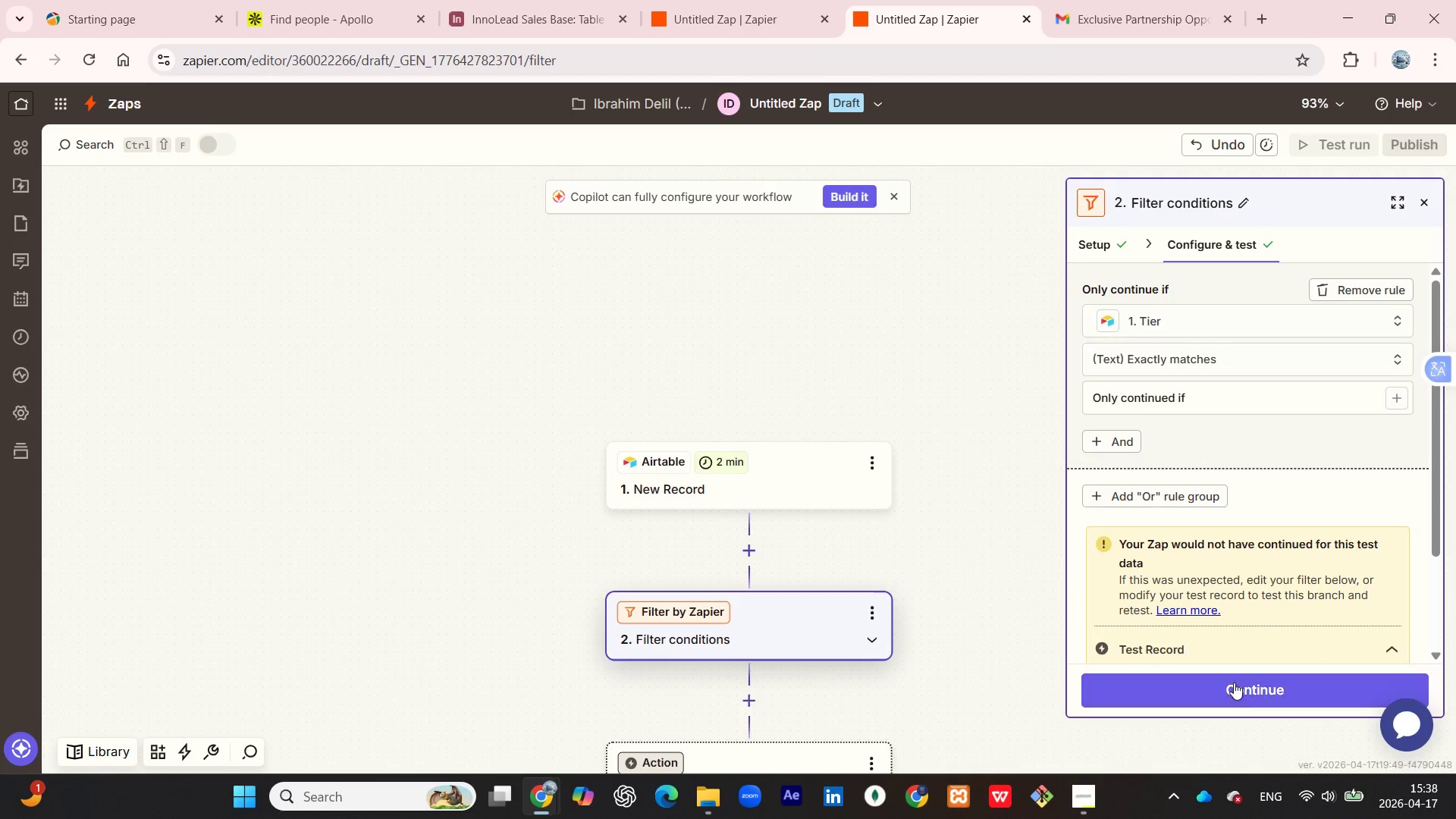 
left_click([1234, 682])
 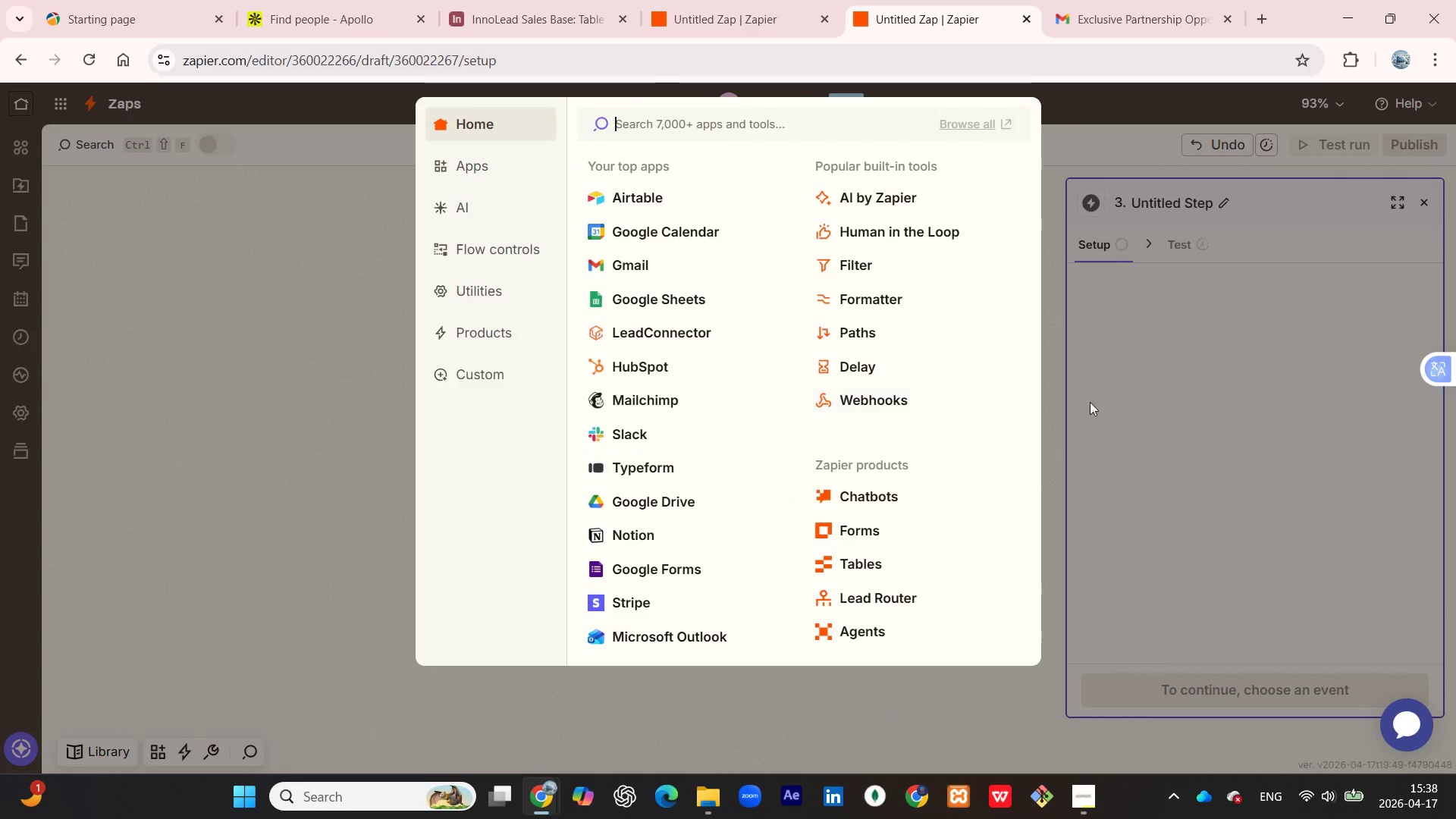 
left_click([1112, 397])
 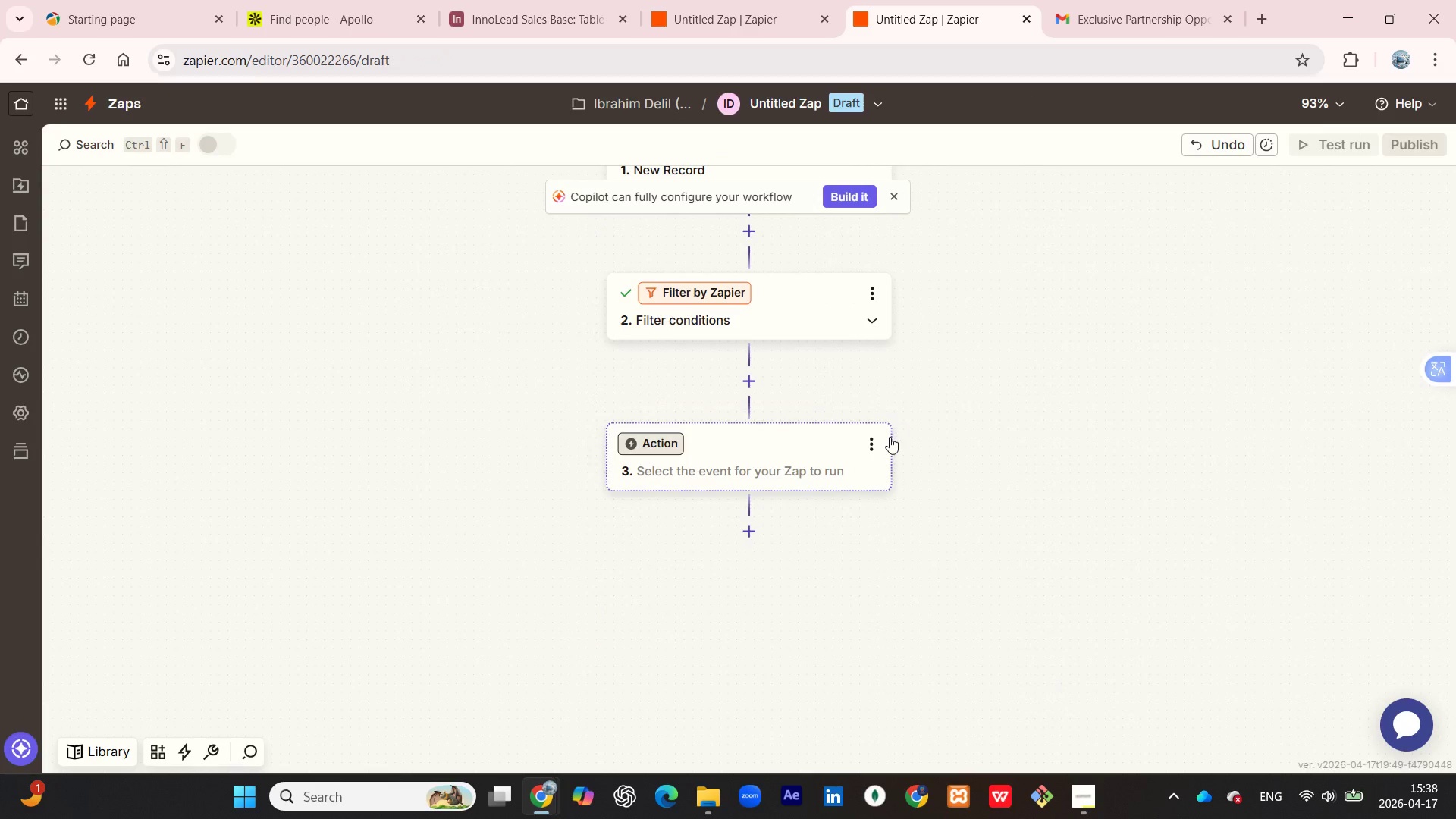 
scroll: coordinate [923, 427], scroll_direction: up, amount: 4.0
 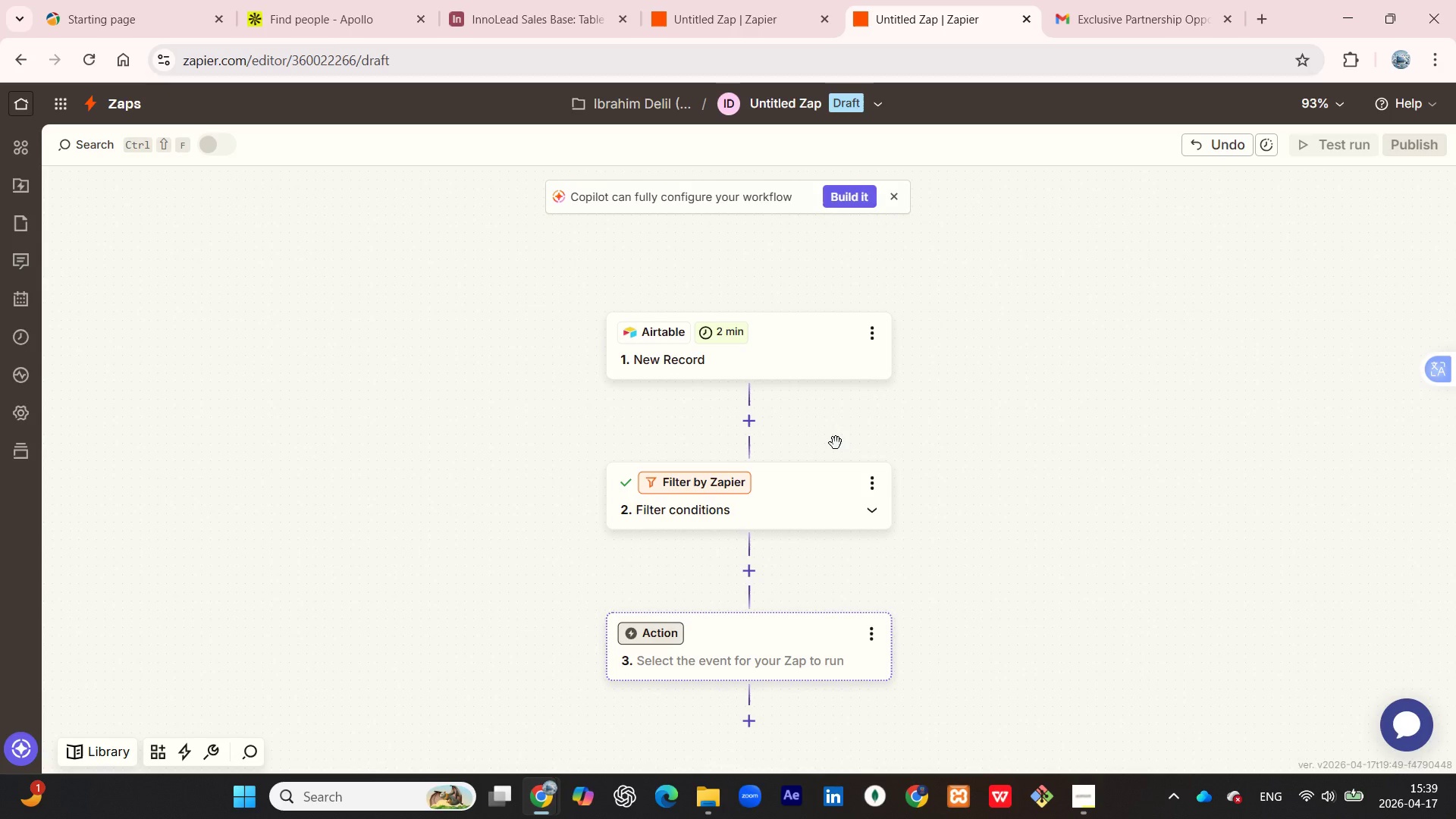 
wait(64.43)
 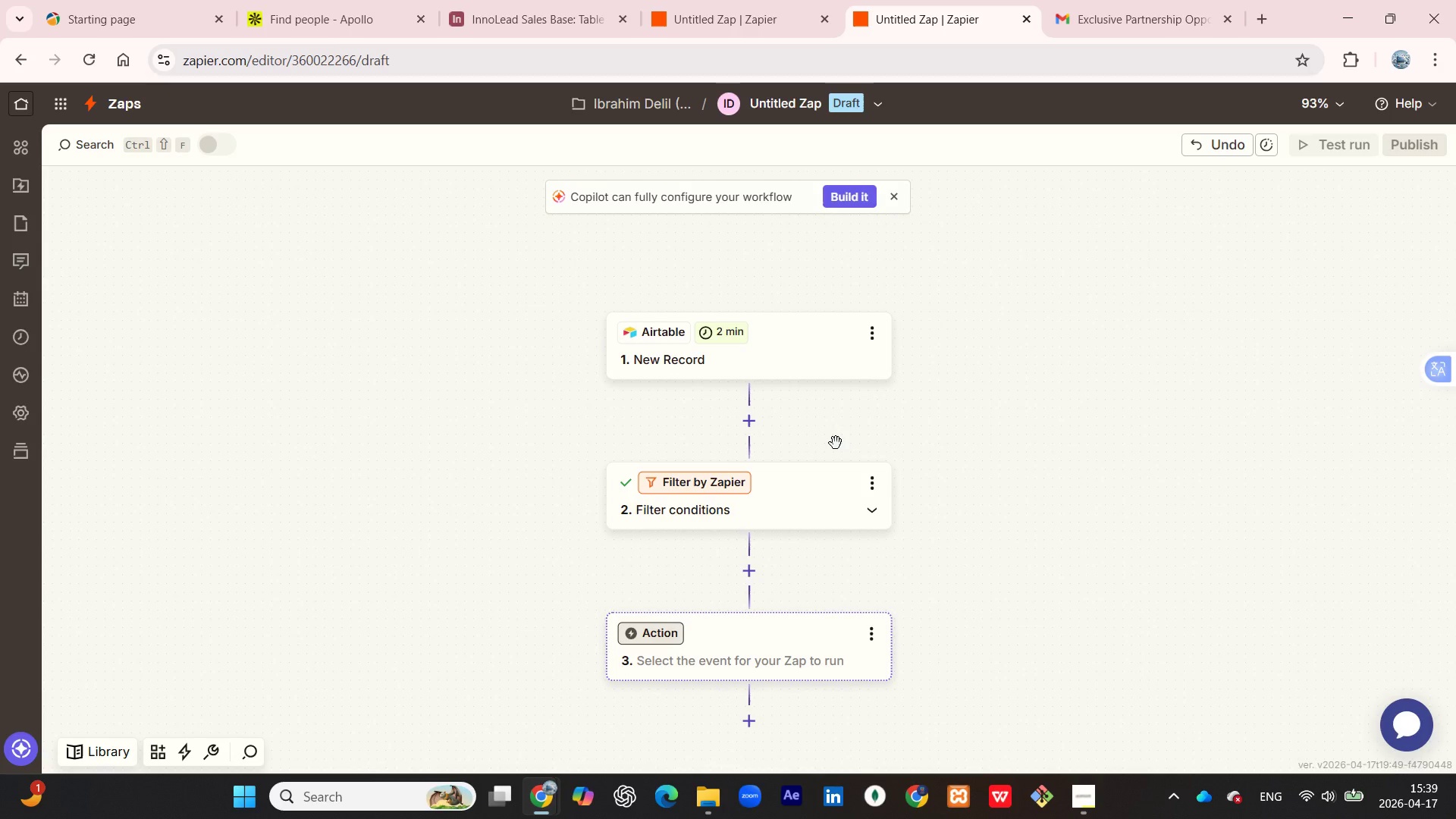 
left_click([865, 626])
 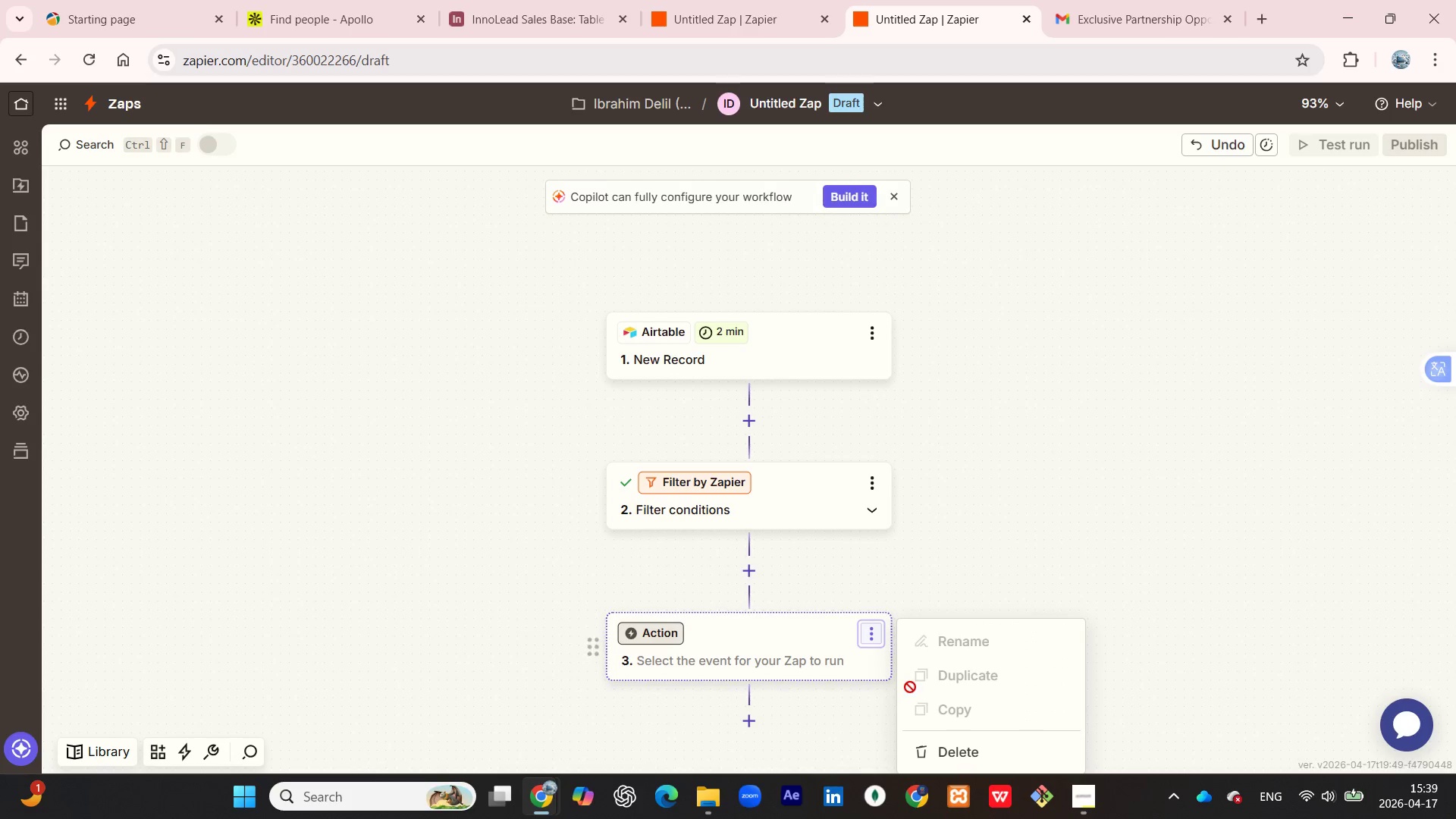 
scroll: coordinate [910, 687], scroll_direction: down, amount: 2.0
 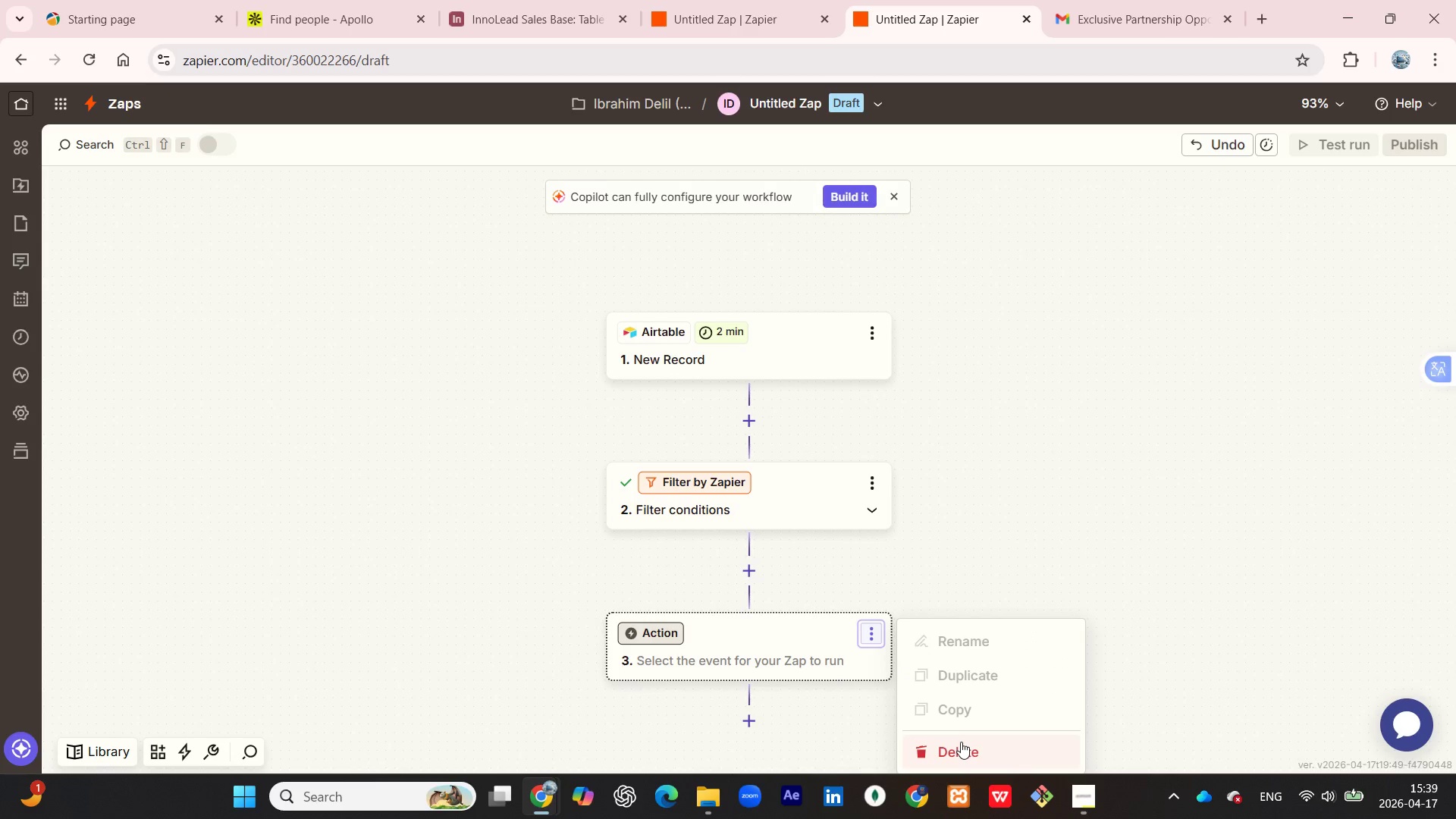 
left_click([961, 742])
 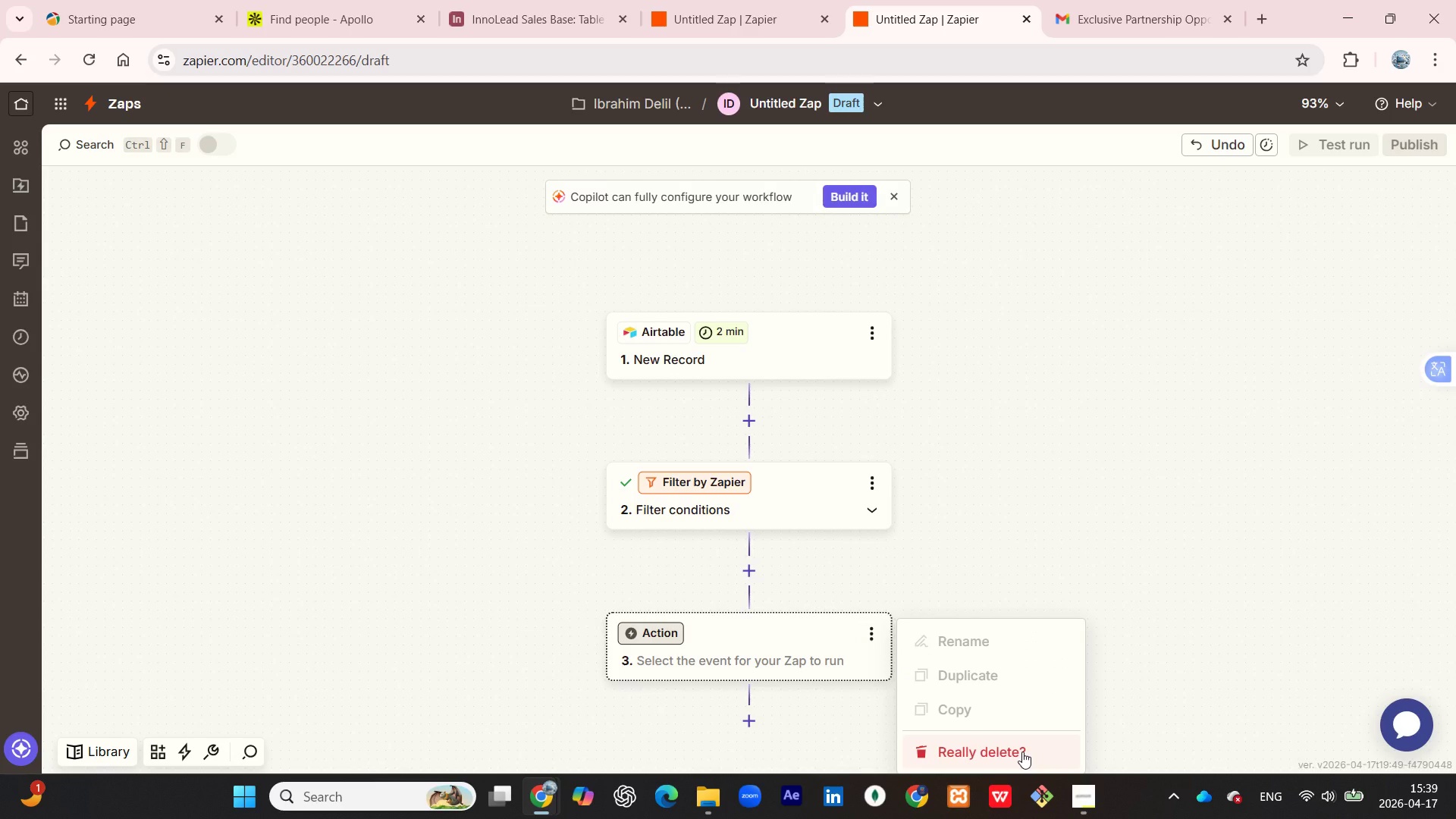 
left_click([1024, 752])
 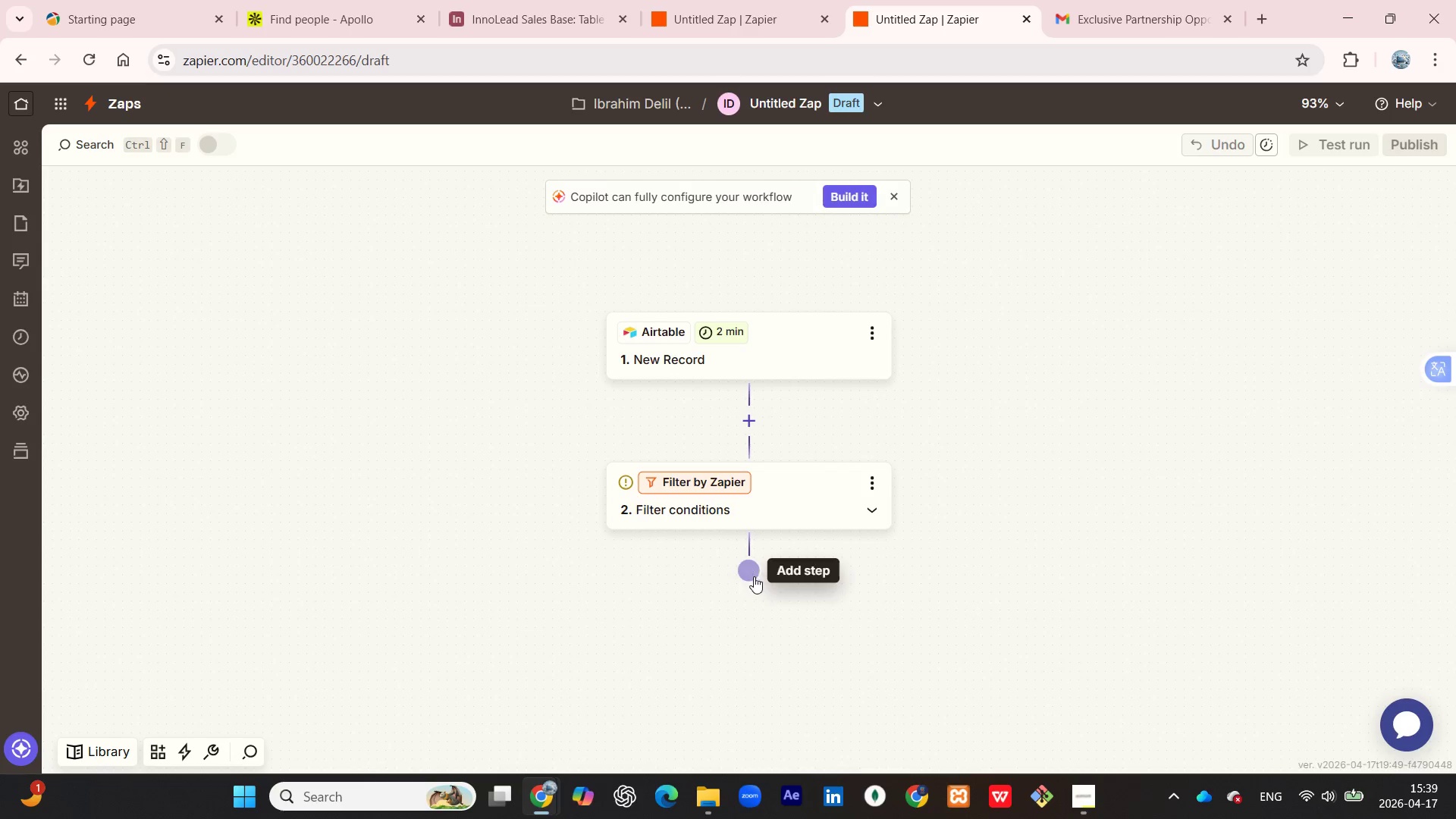 
left_click([754, 576])
 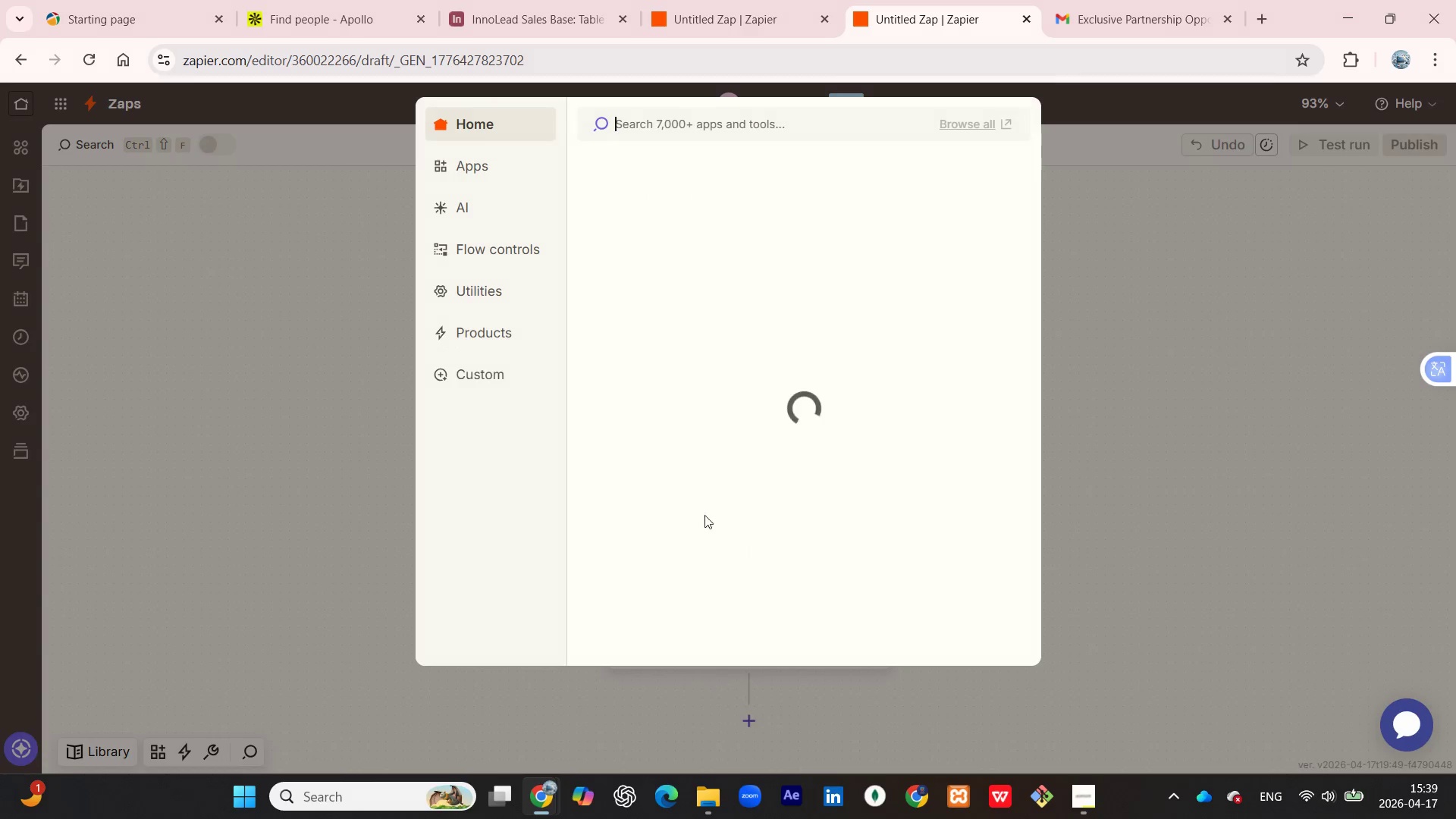 
mouse_move([697, 465])
 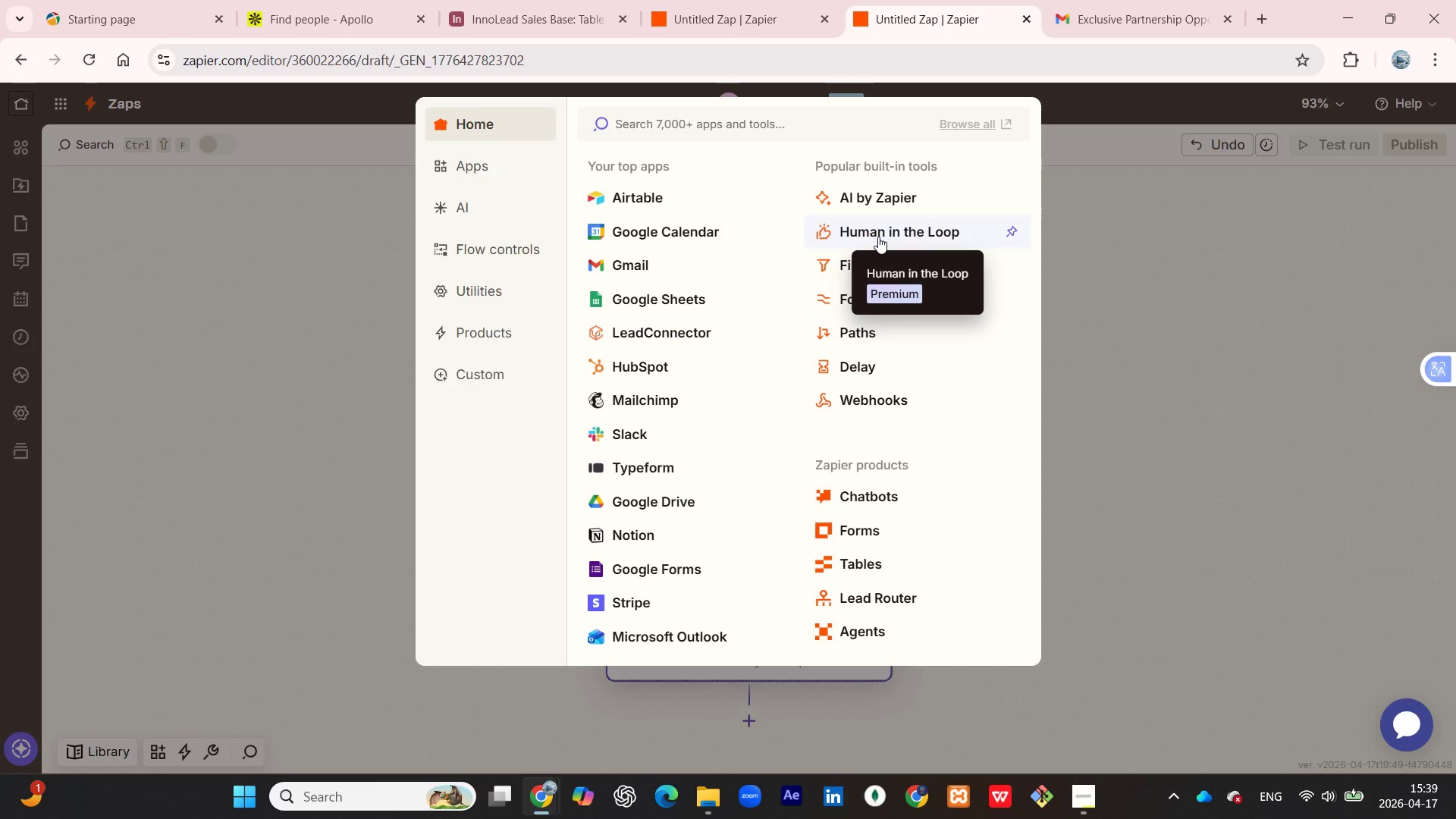 
wait(6.29)
 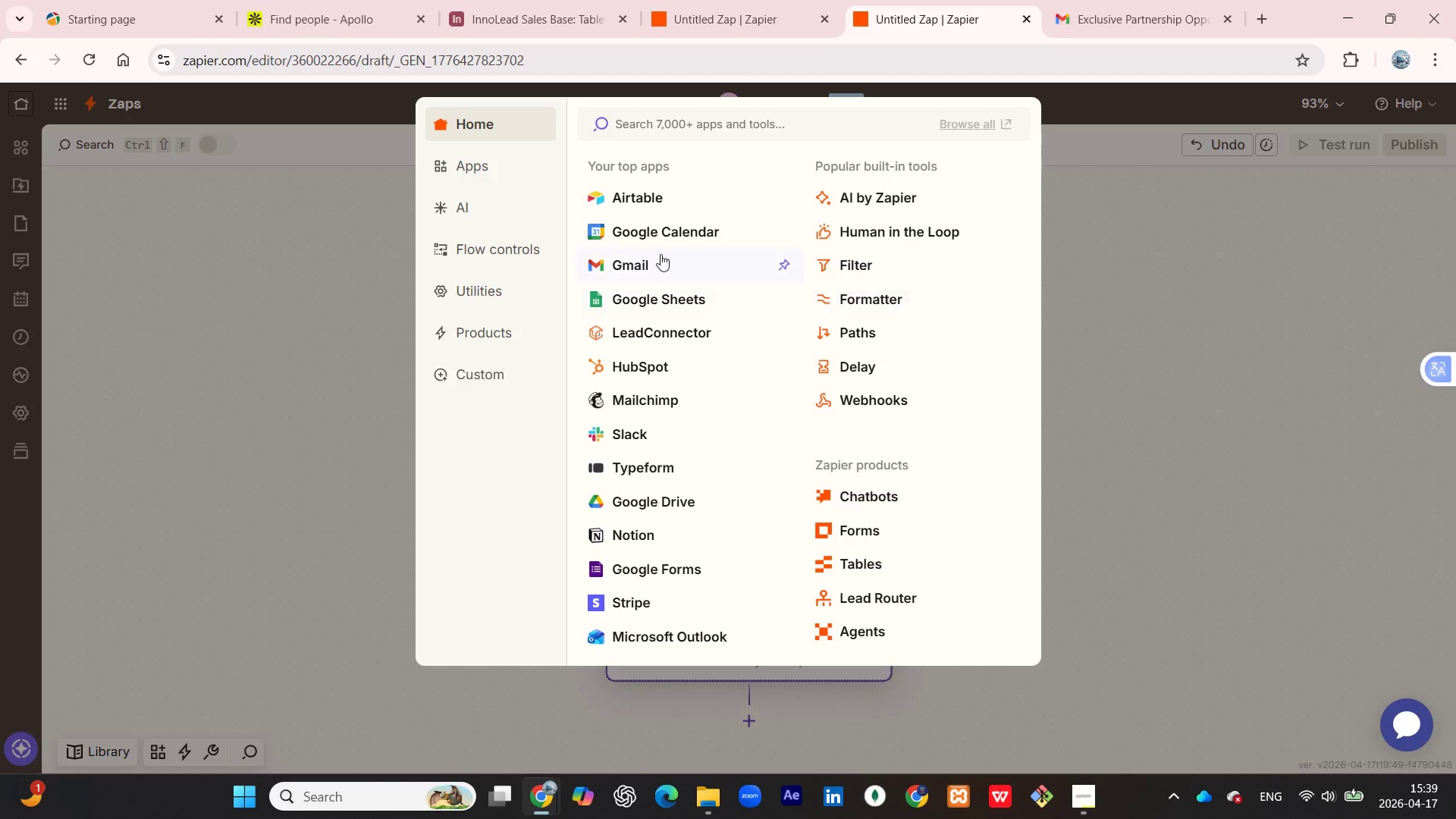 
scroll: coordinate [633, 392], scroll_direction: down, amount: 2.0
 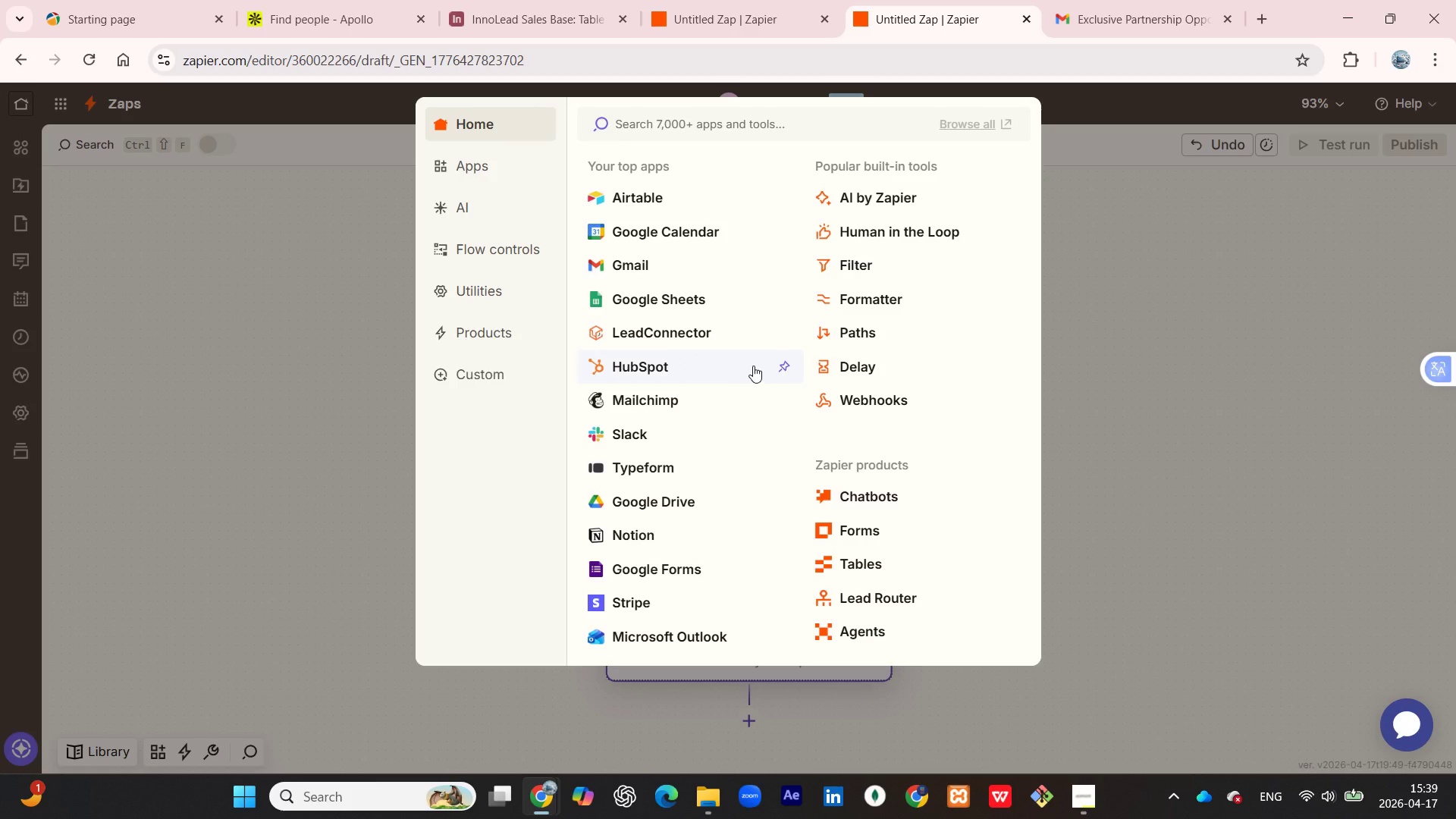 
wait(12.13)
 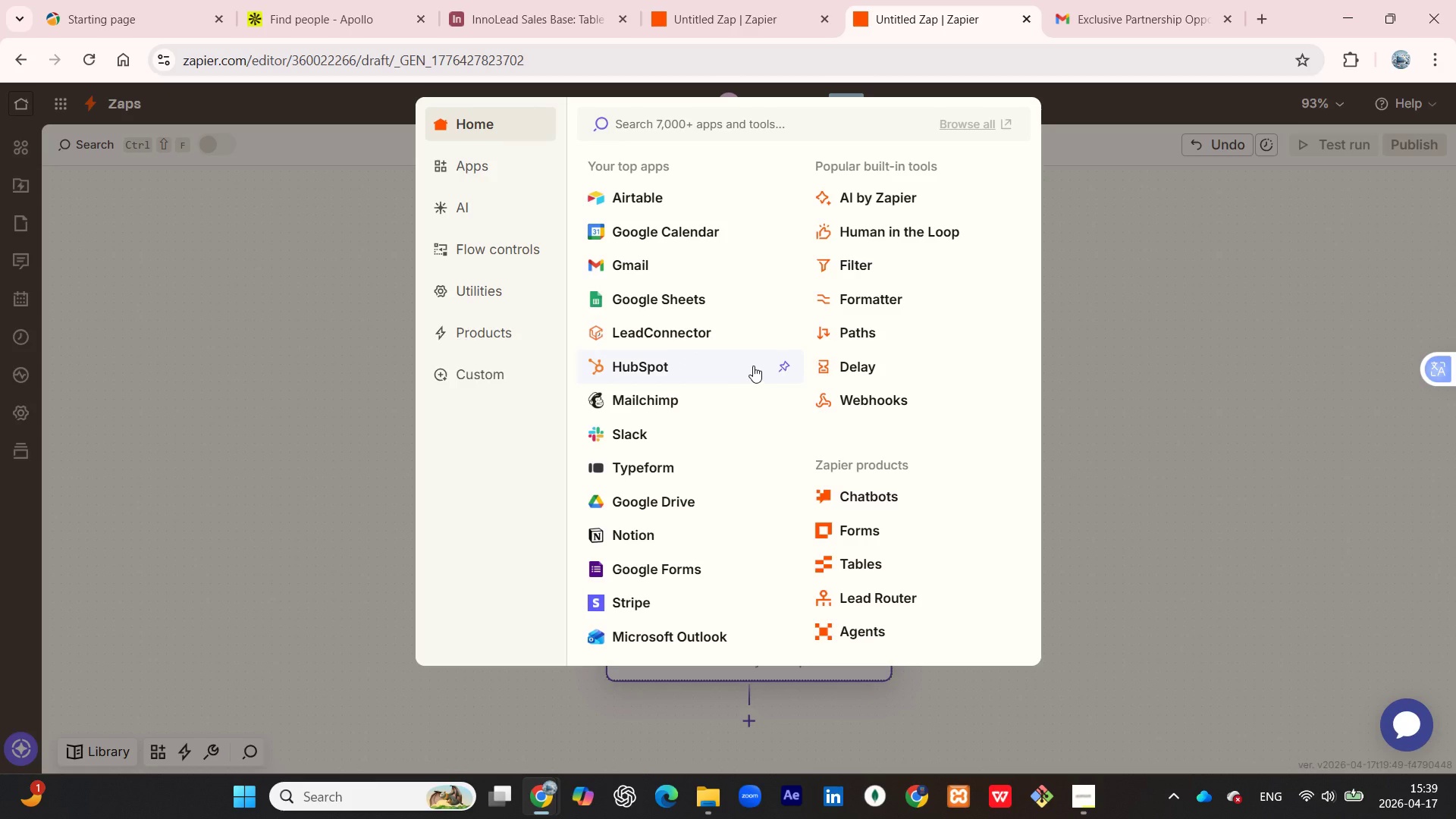 
scroll: coordinate [661, 571], scroll_direction: down, amount: 1.0
 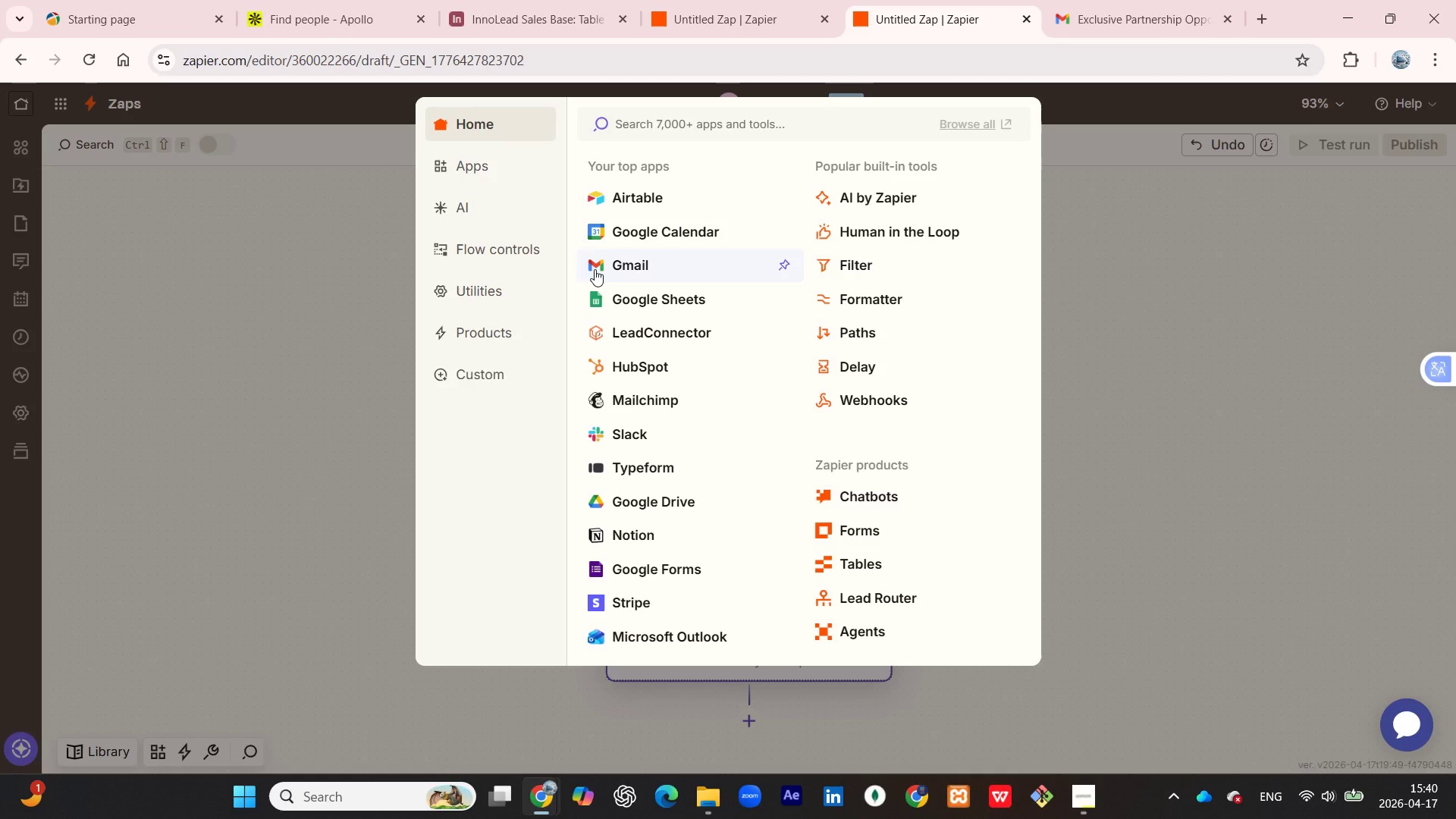 
wait(11.24)
 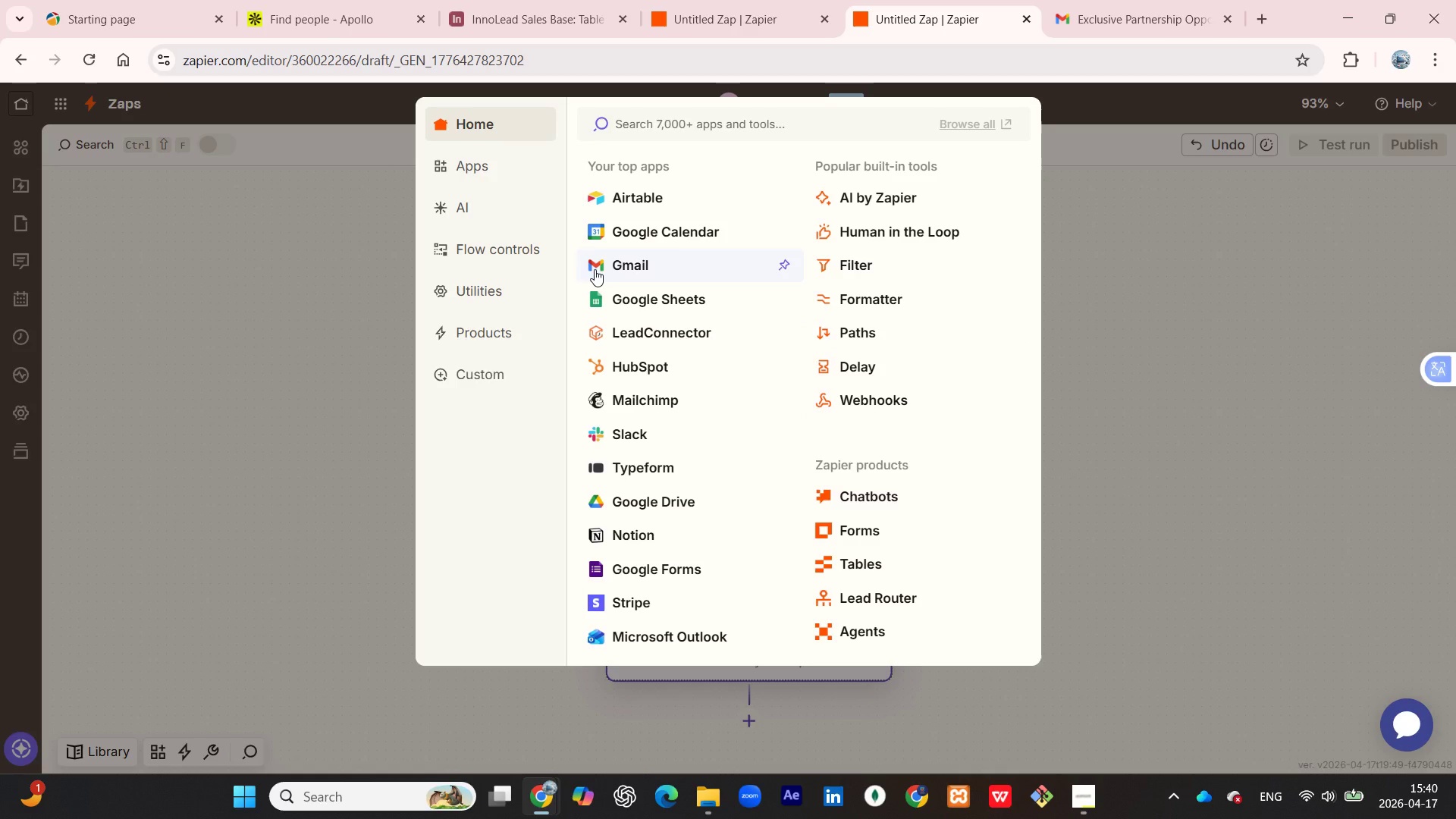 
left_click([494, 166])
 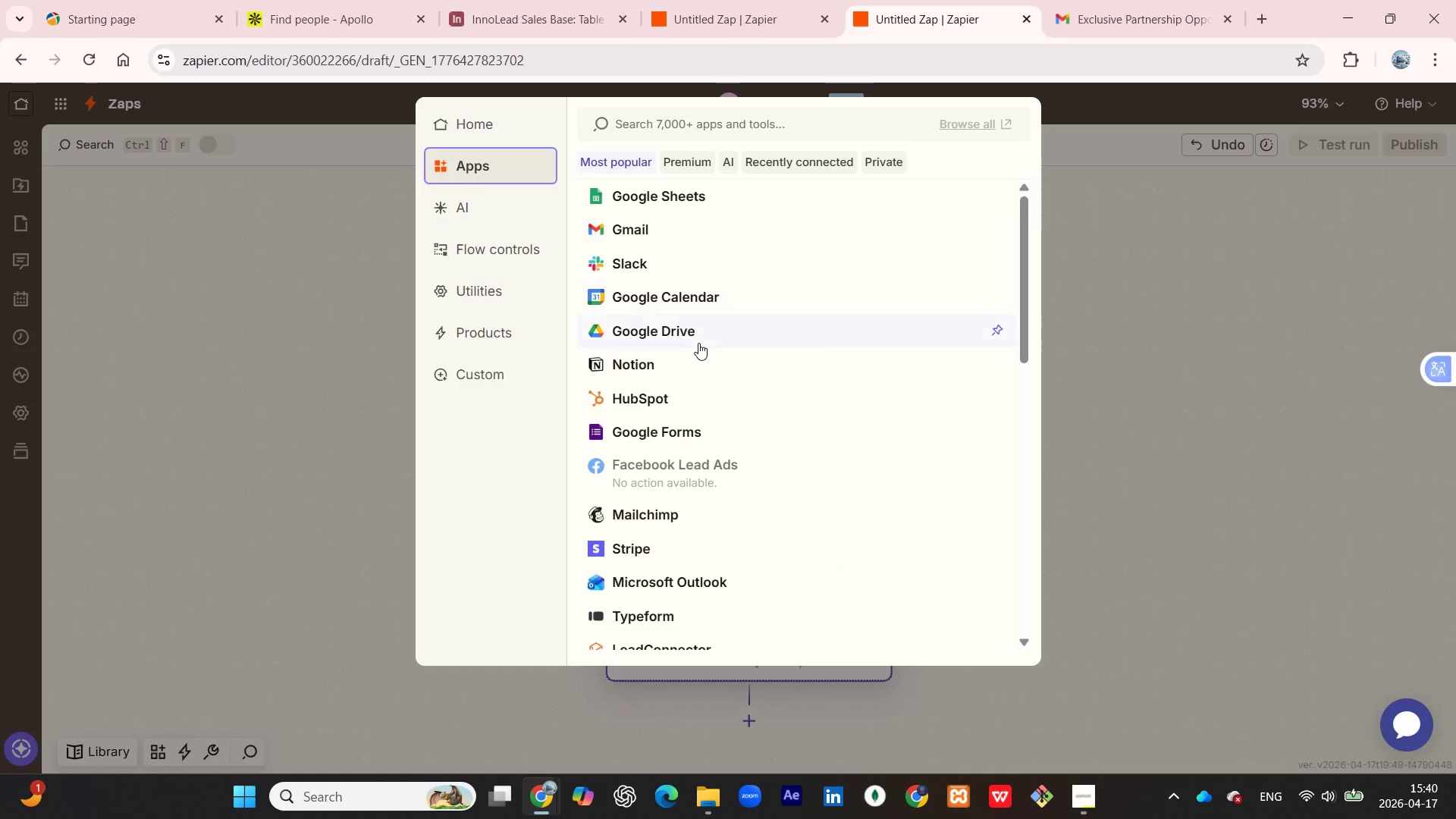 
scroll: coordinate [700, 348], scroll_direction: down, amount: 10.0
 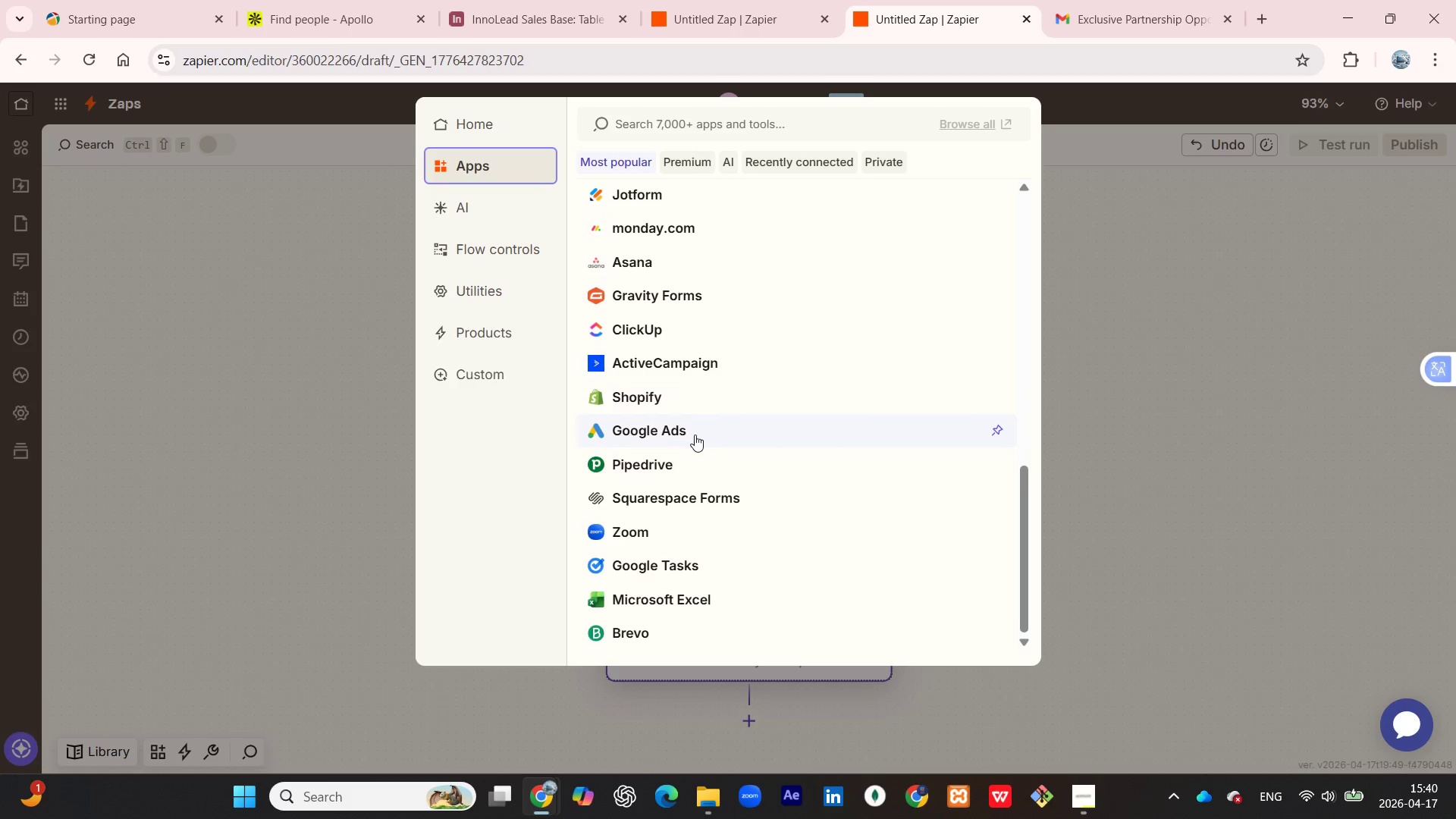 
scroll: coordinate [710, 383], scroll_direction: up, amount: 12.0
 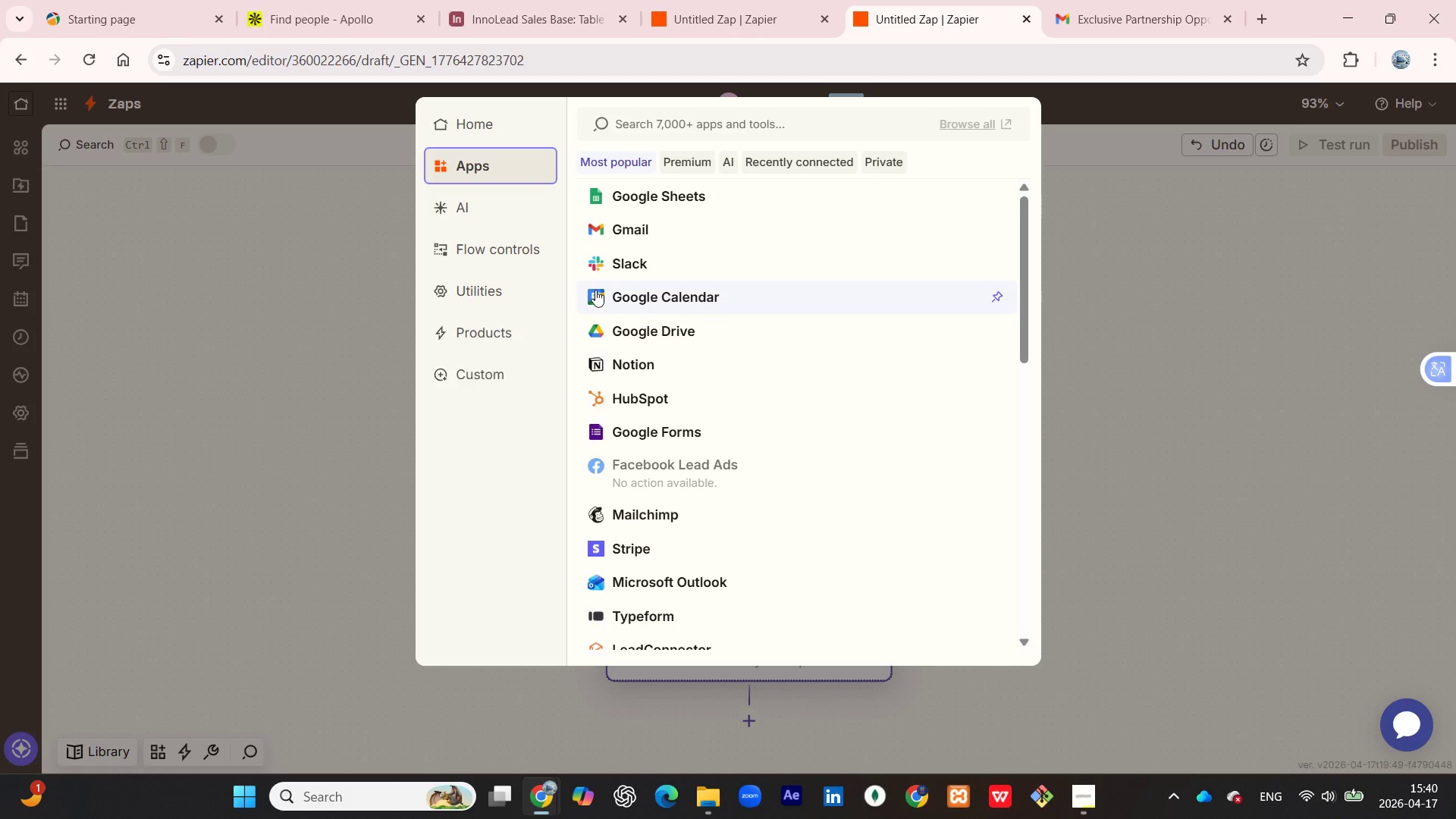 
wait(13.62)
 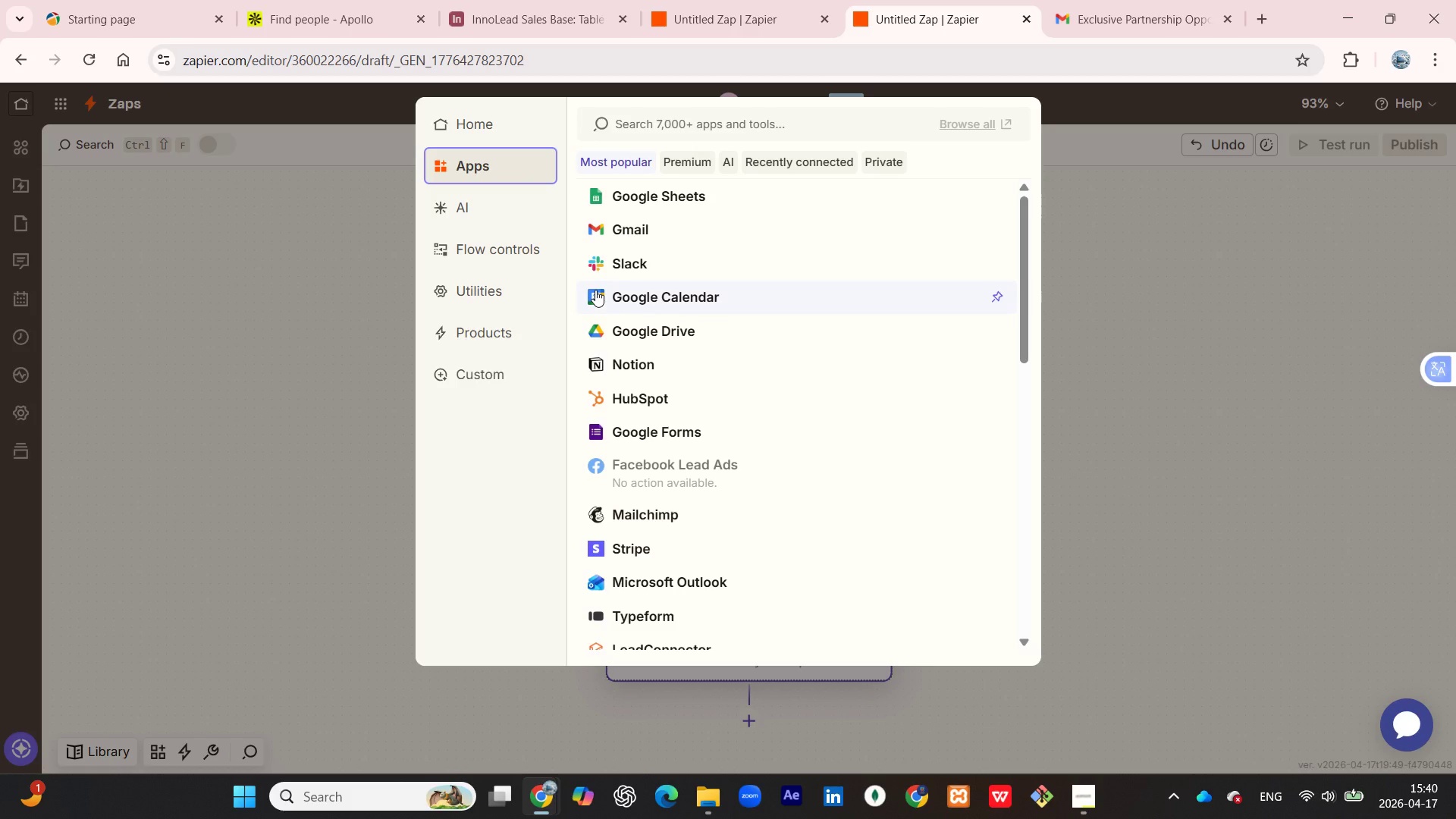 
scroll: coordinate [641, 366], scroll_direction: down, amount: 8.0
 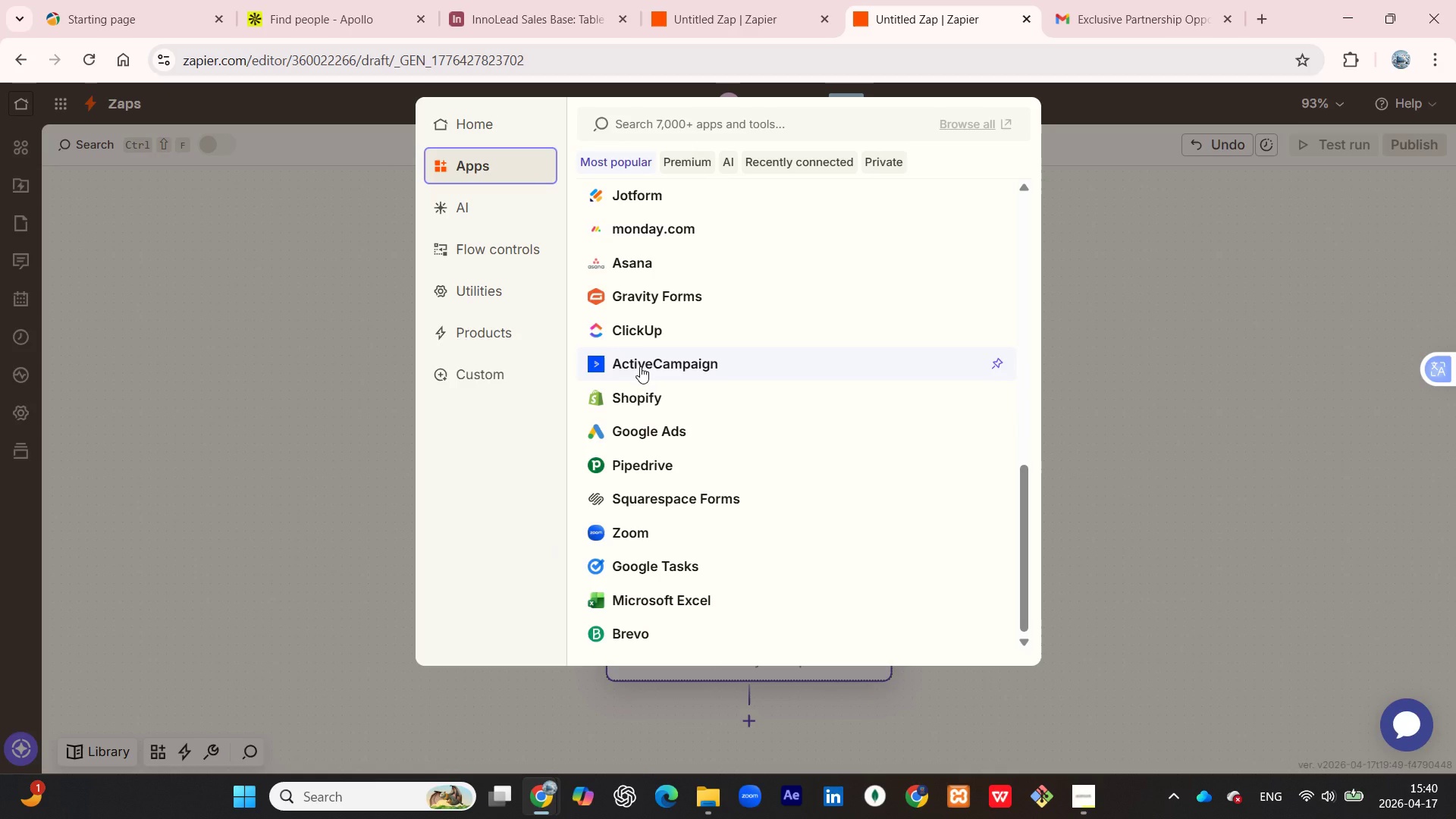 
wait(8.6)
 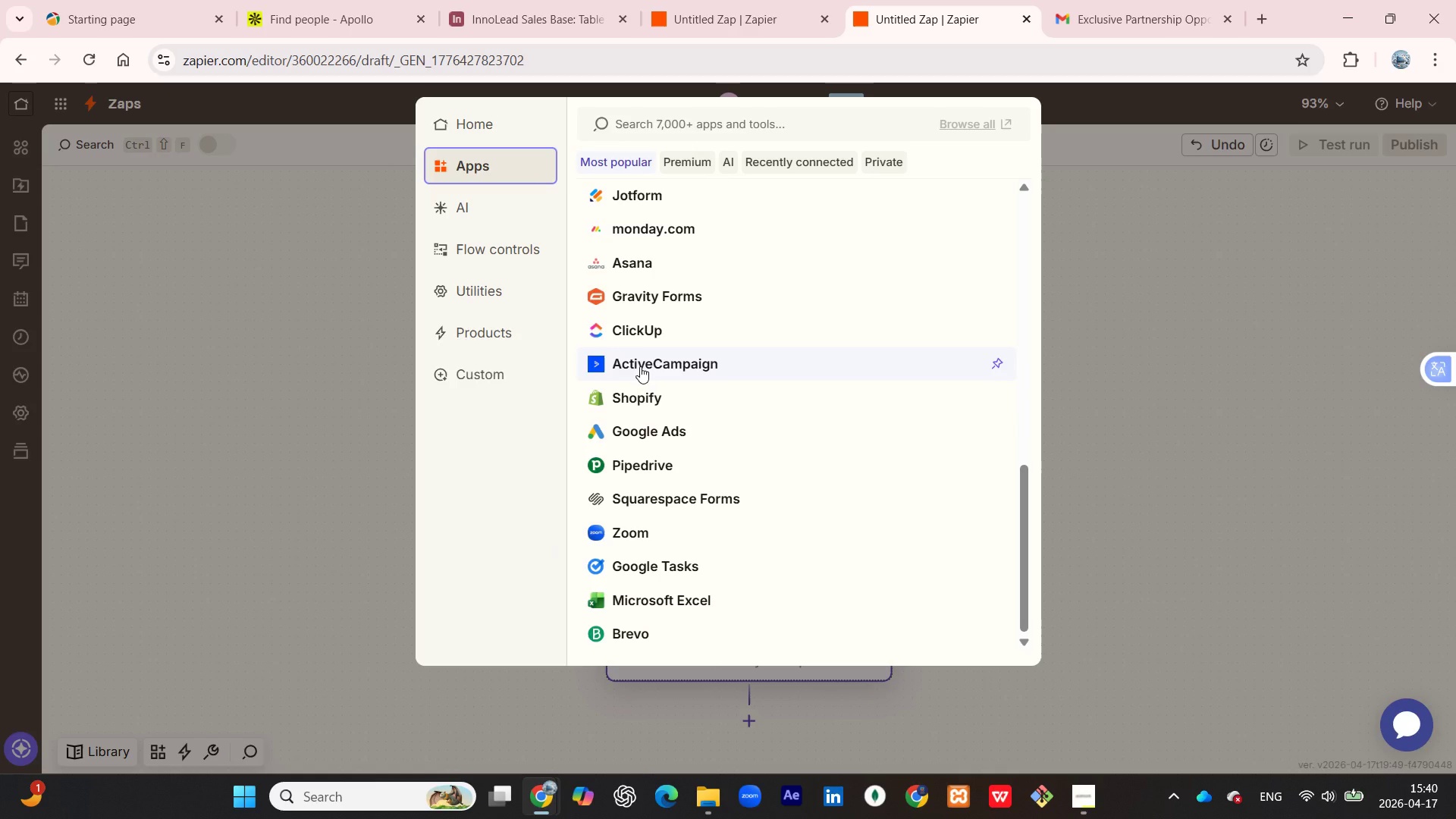 
scroll: coordinate [653, 328], scroll_direction: up, amount: 14.0
 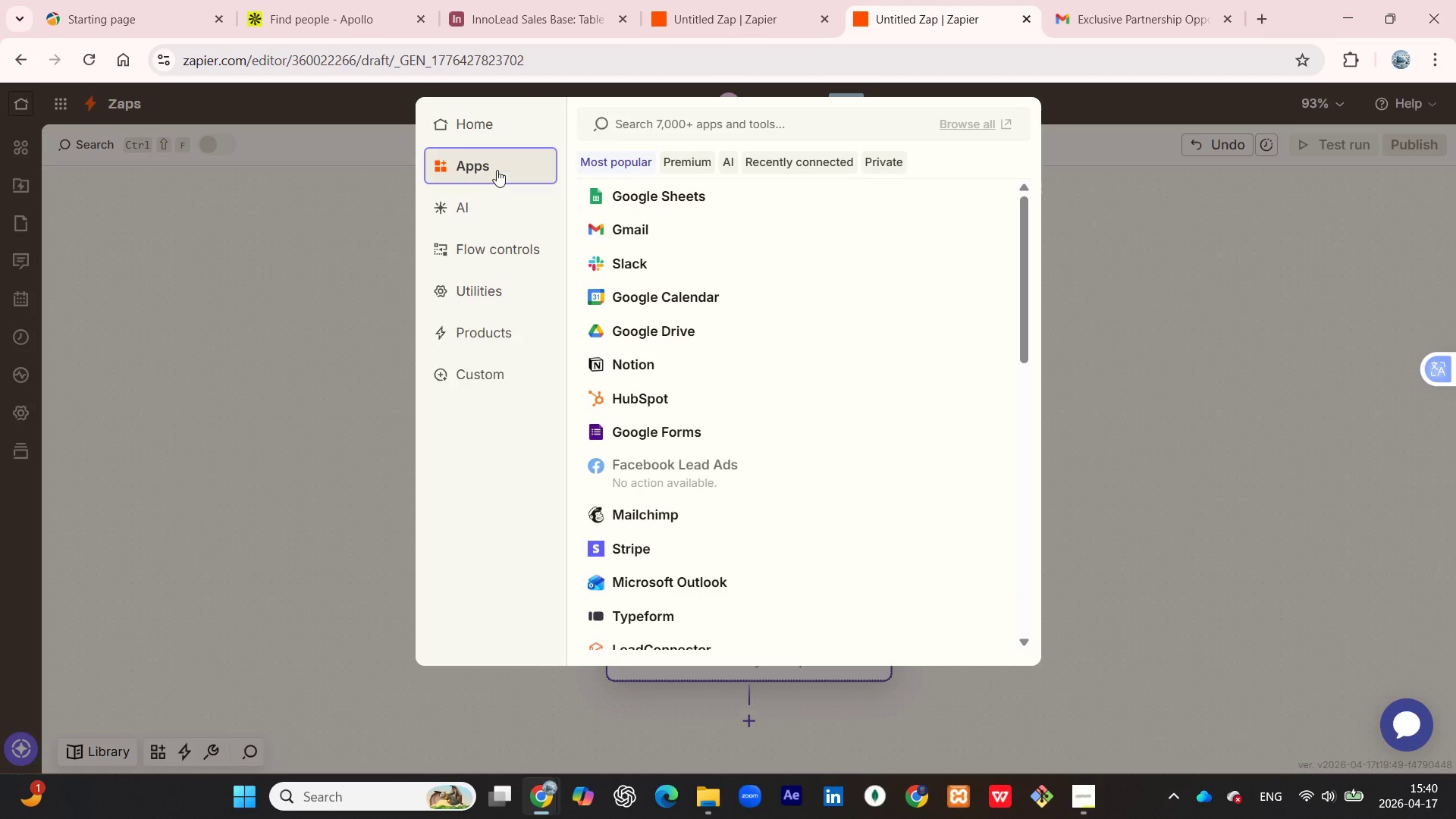 
left_click([494, 130])
 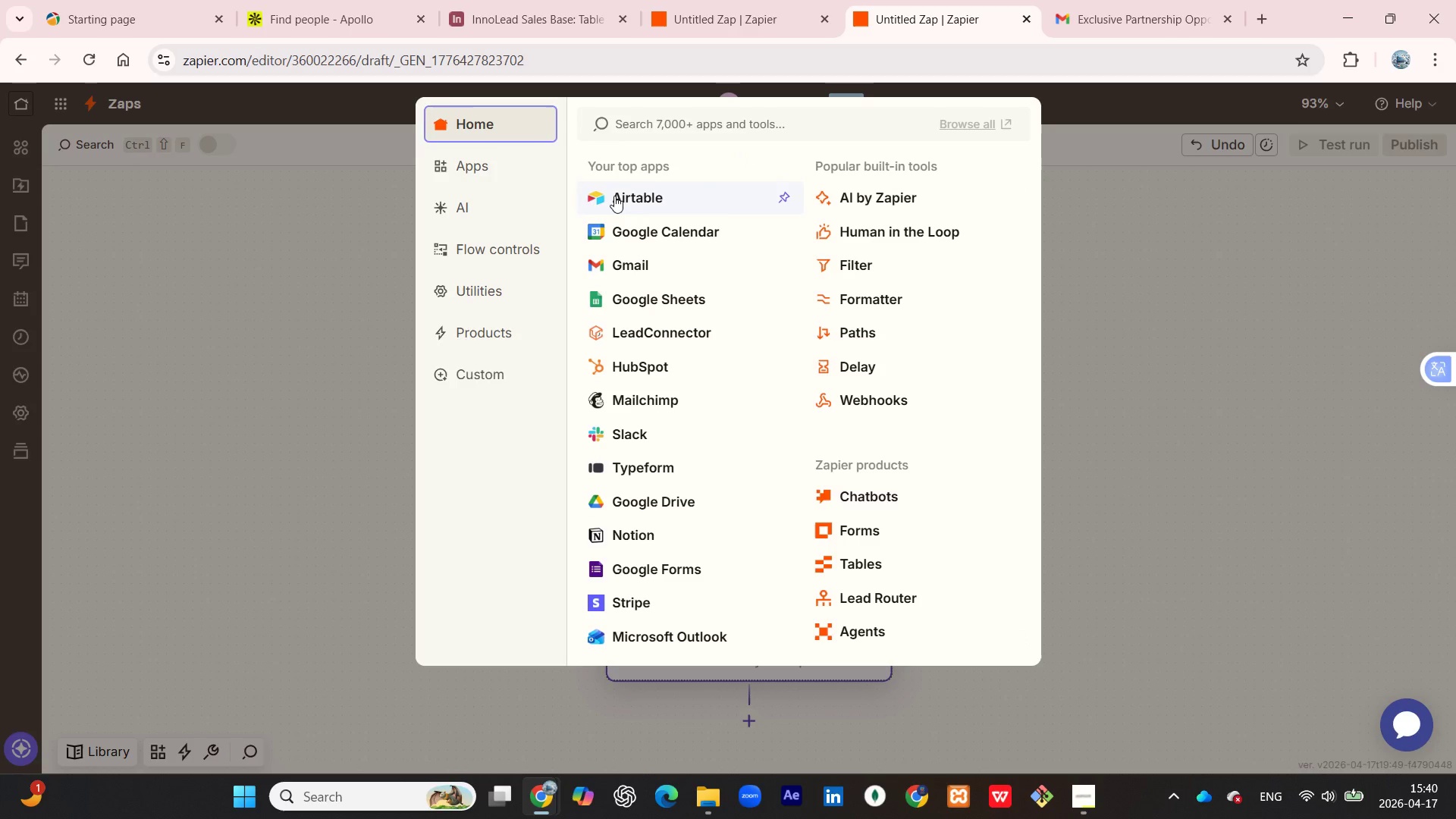 
left_click([614, 196])
 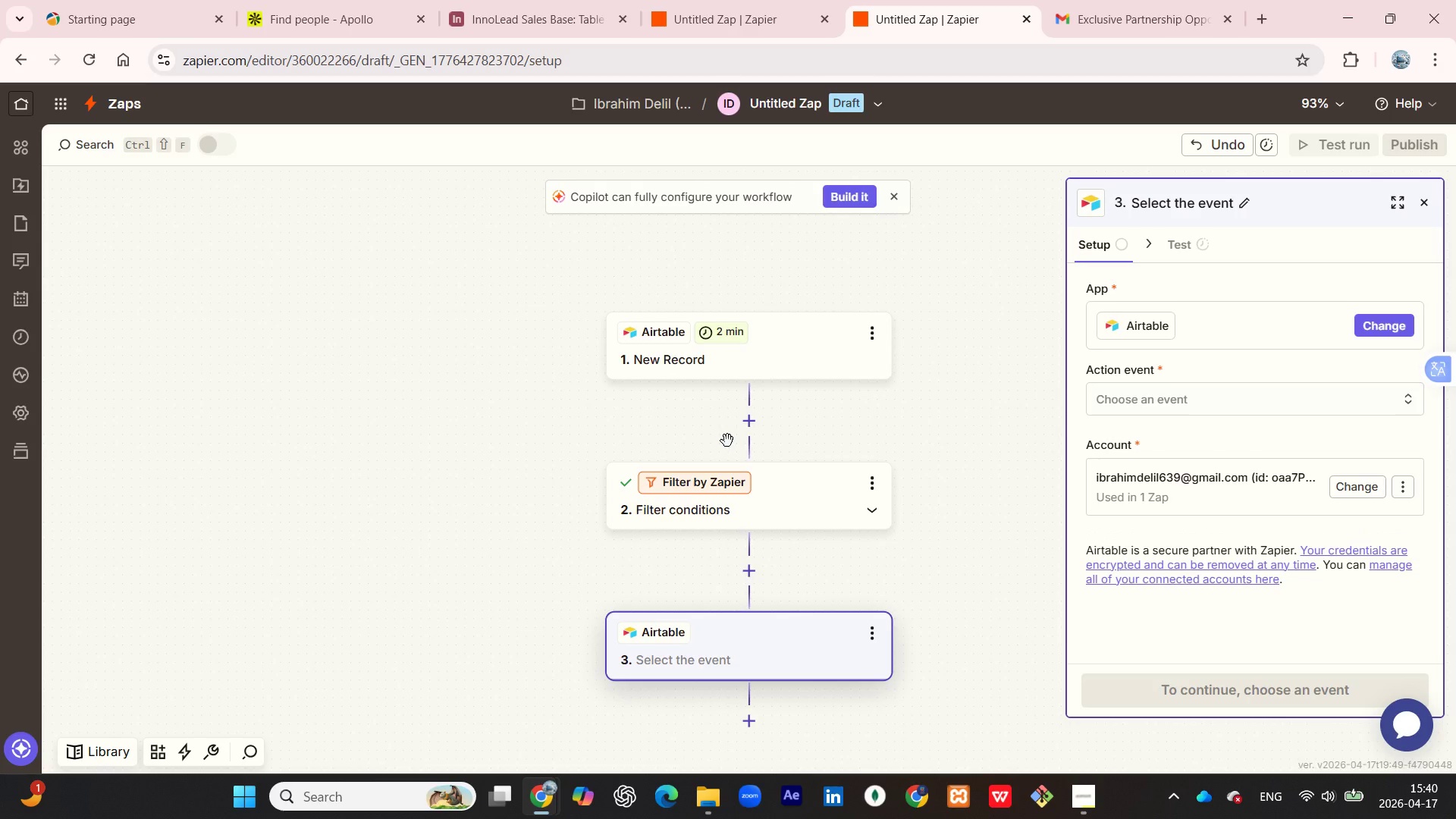 
wait(12.49)
 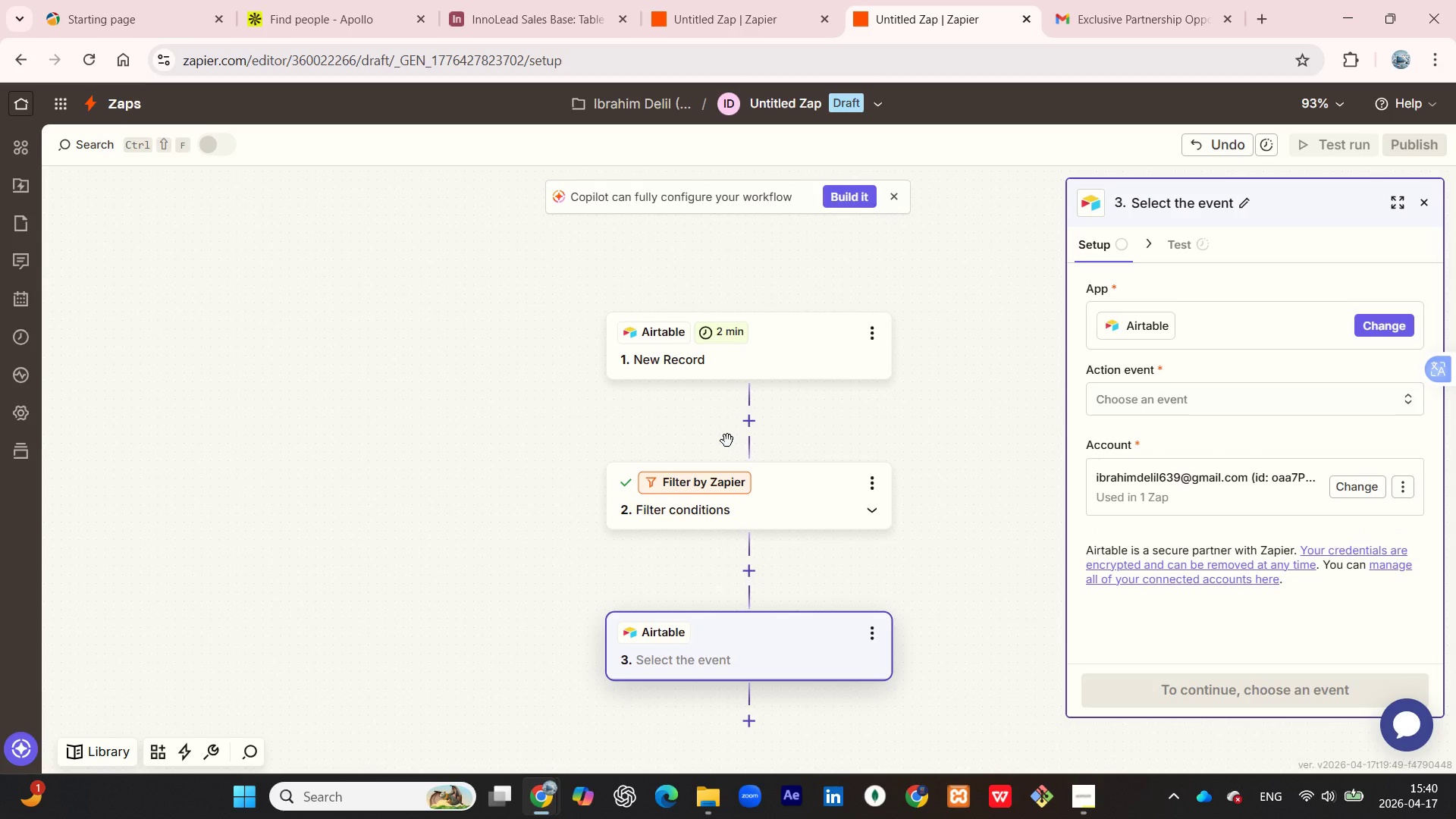 
left_click([1171, 407])
 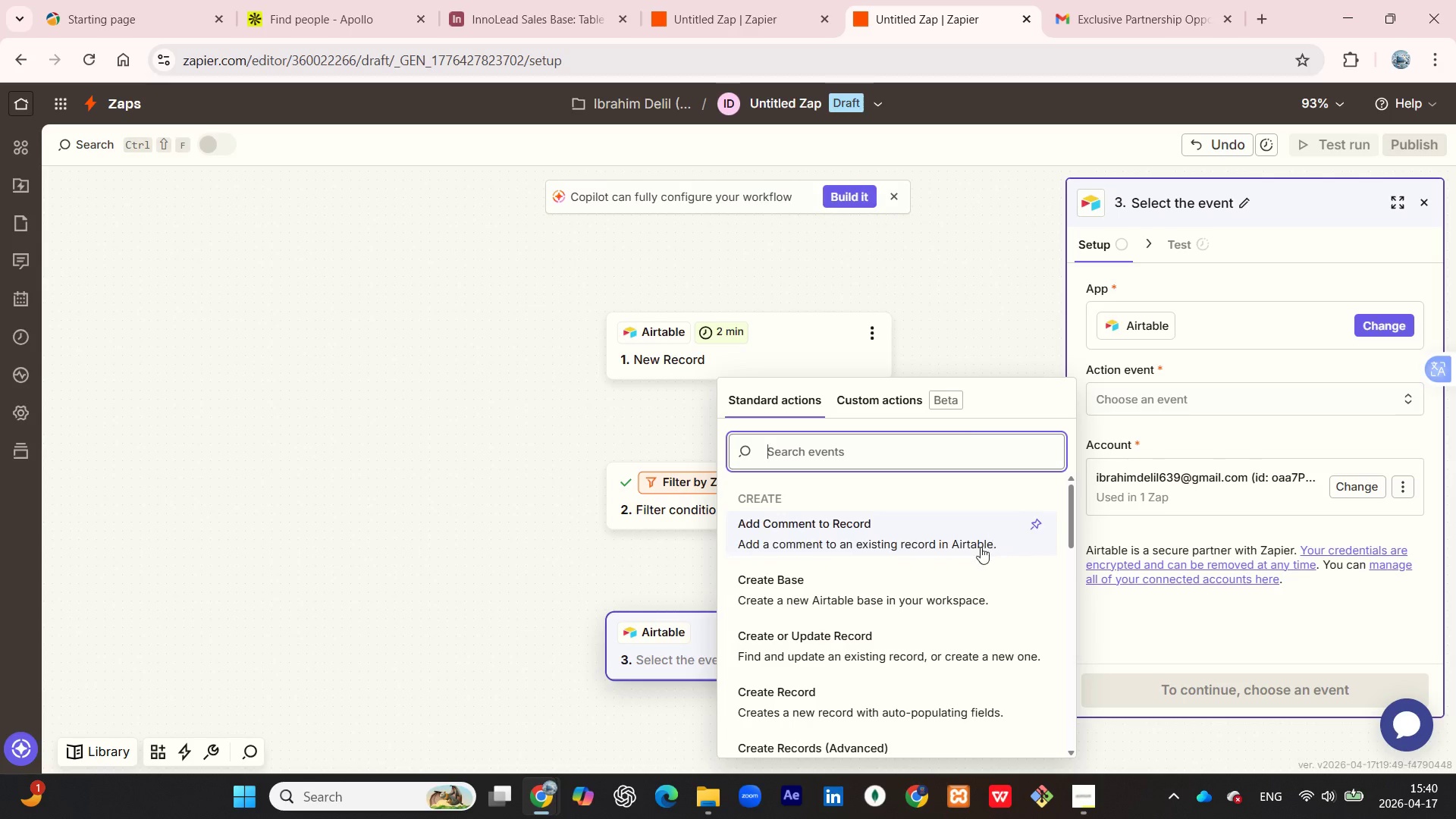 
scroll: coordinate [965, 573], scroll_direction: down, amount: 7.0
 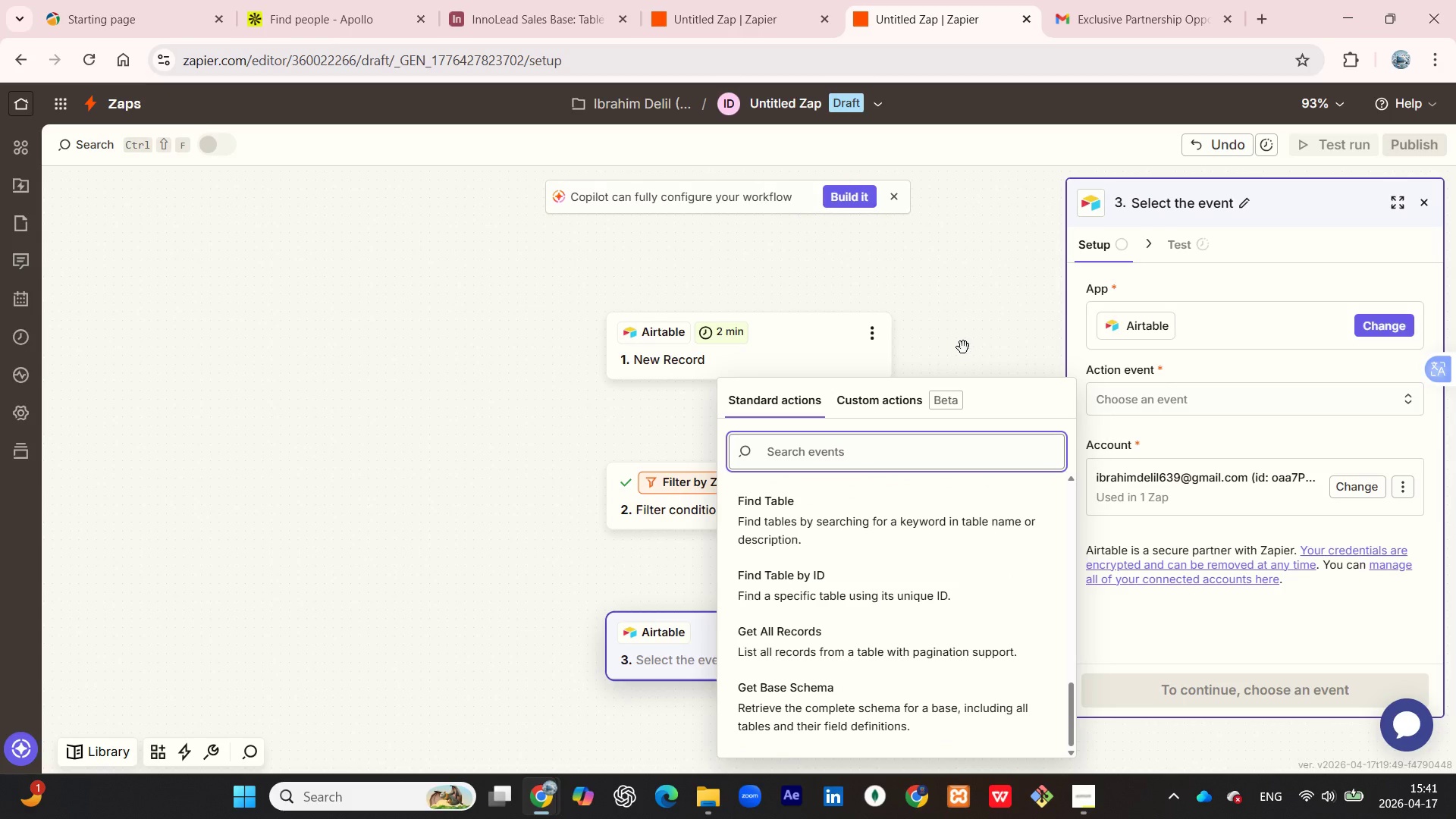 
left_click([963, 347])
 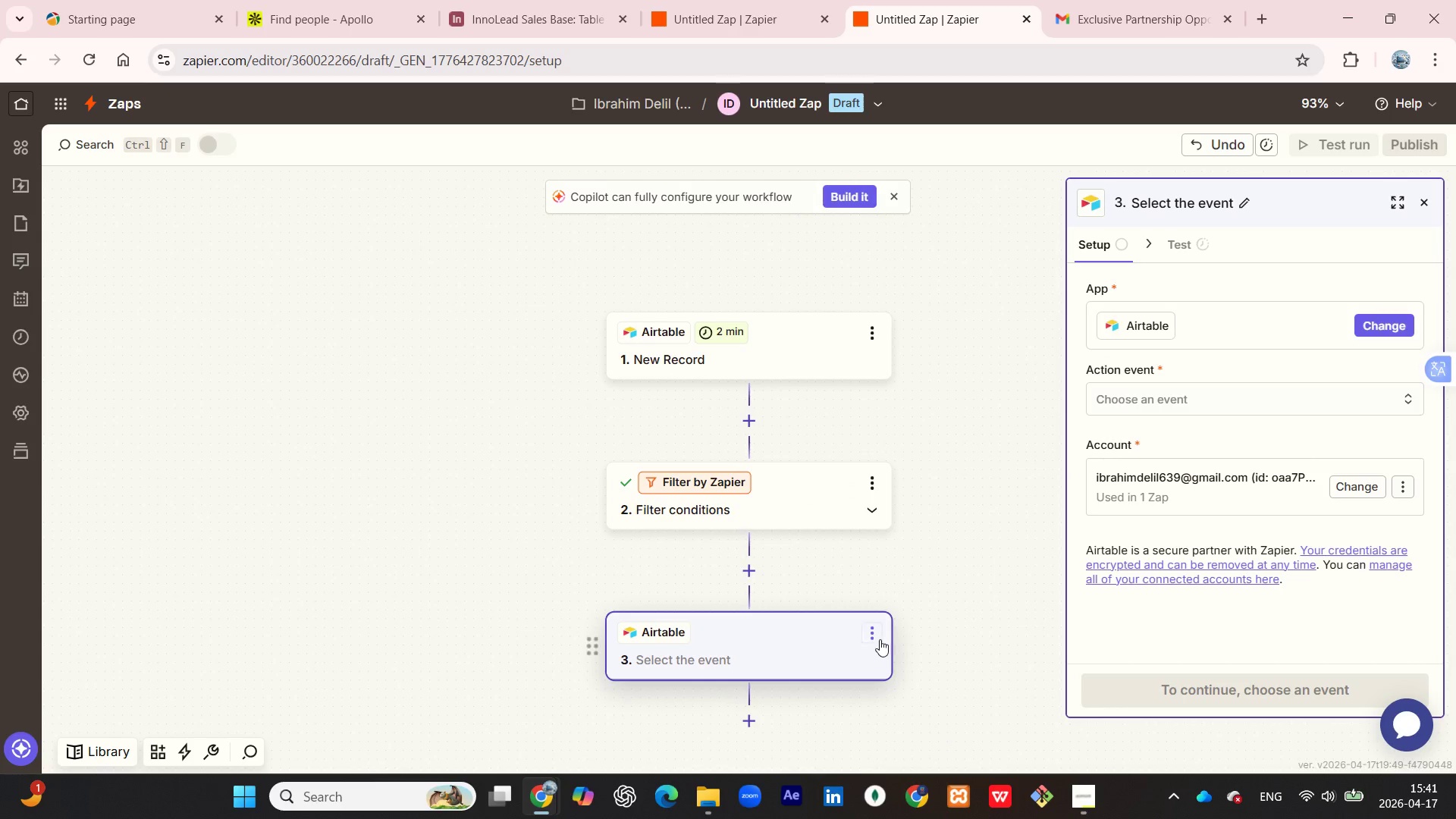 
left_click([875, 629])
 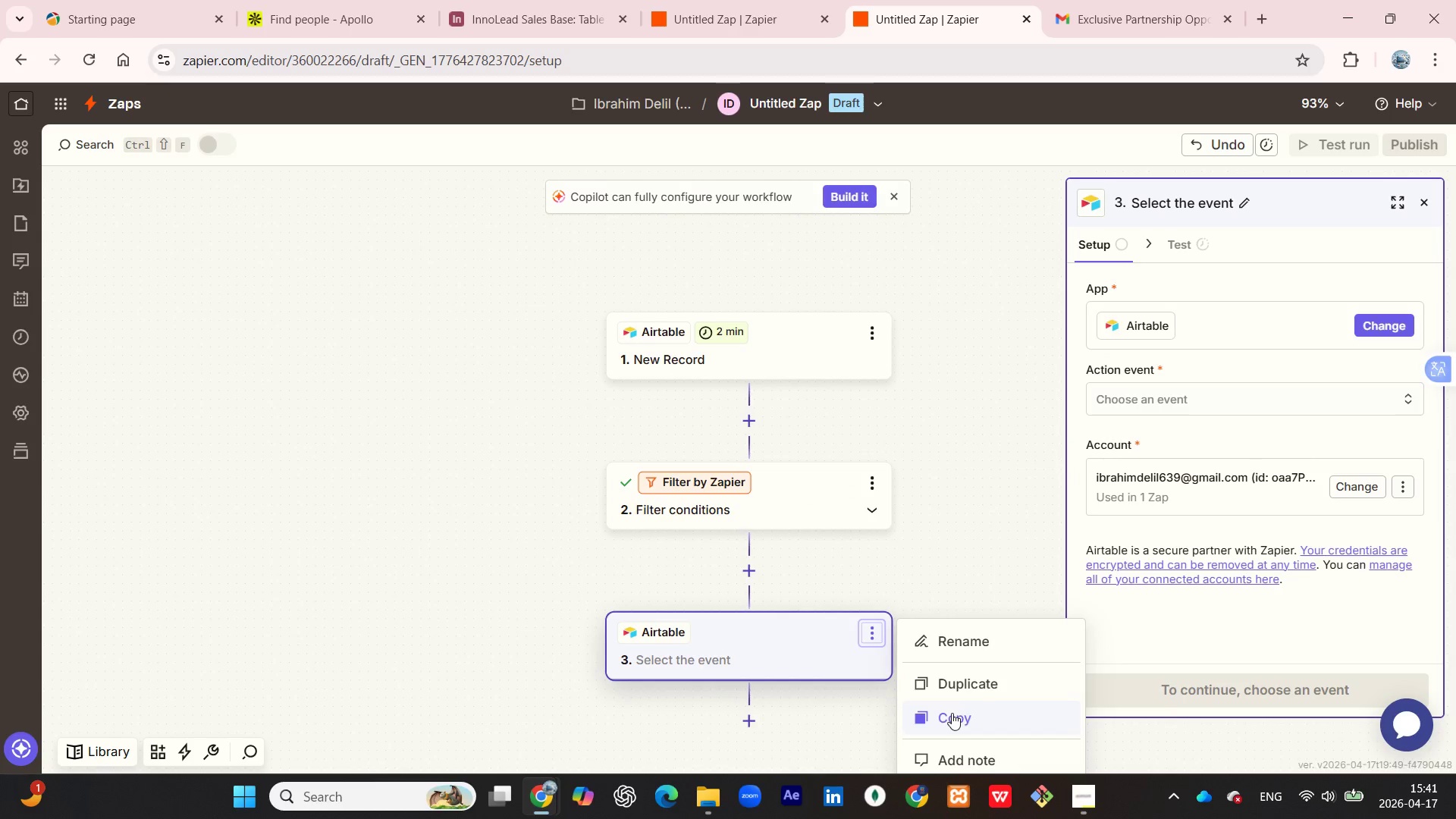 
scroll: coordinate [952, 730], scroll_direction: down, amount: 4.0
 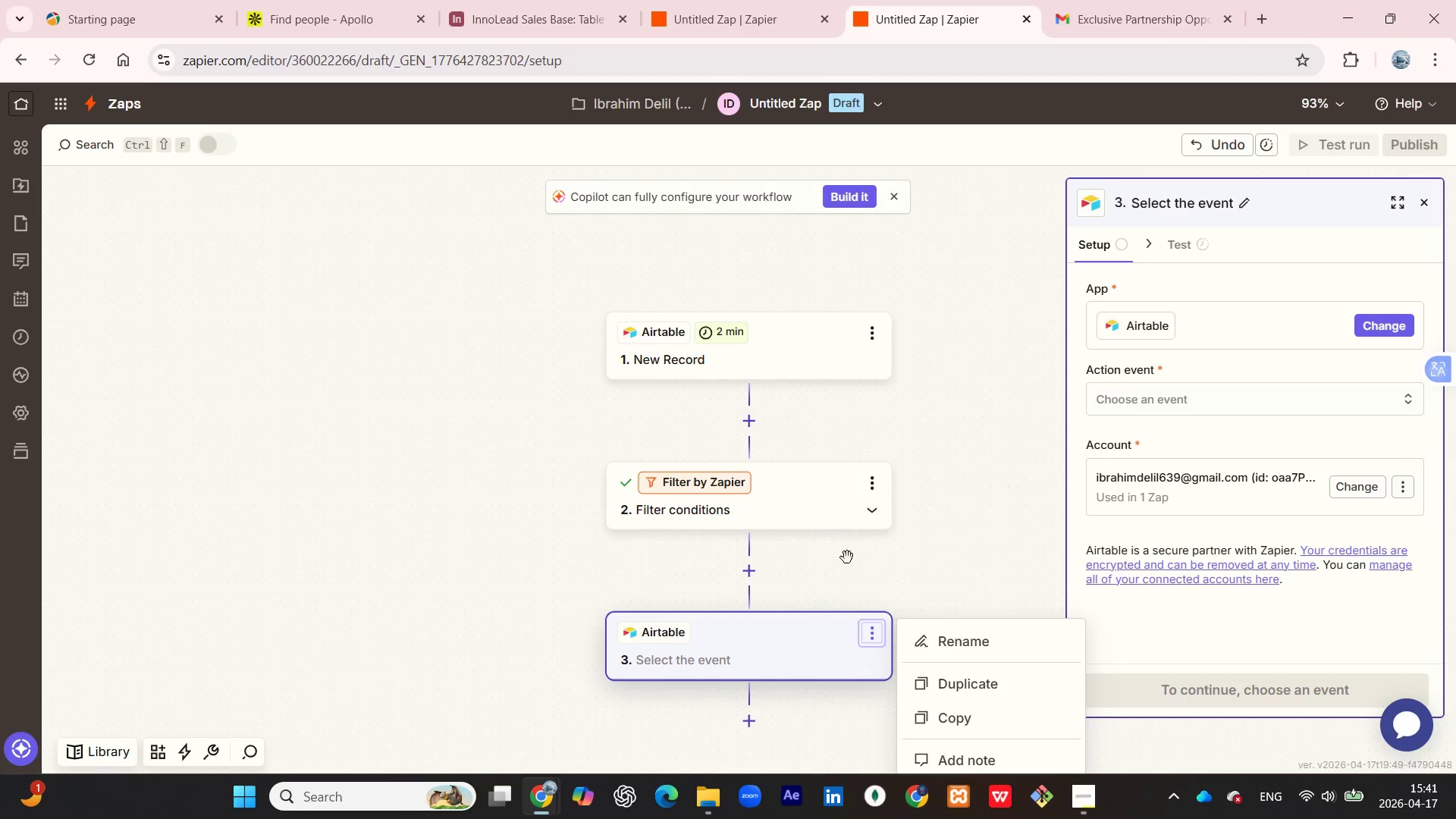 
left_click([857, 579])
 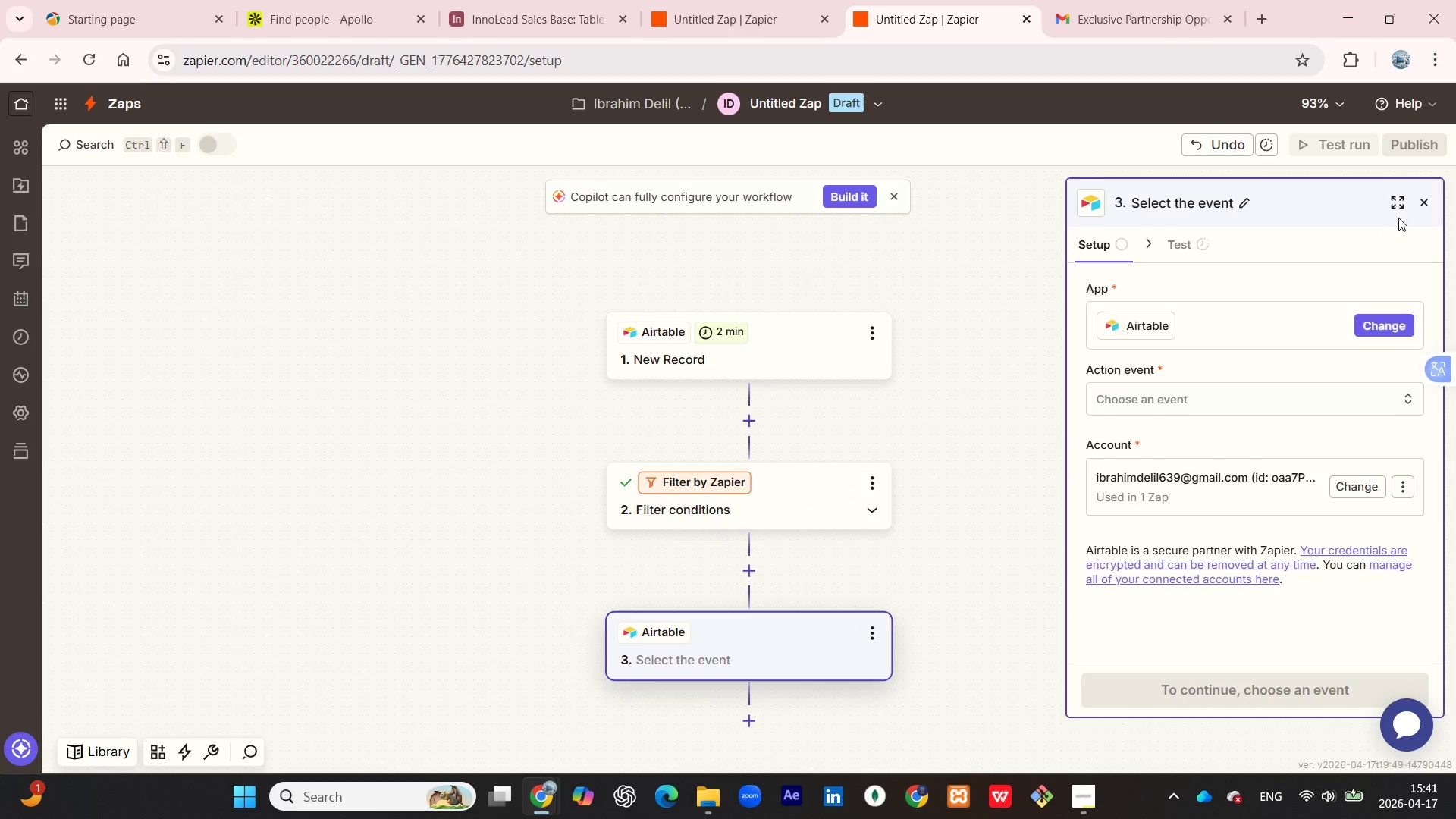 
left_click([1421, 205])
 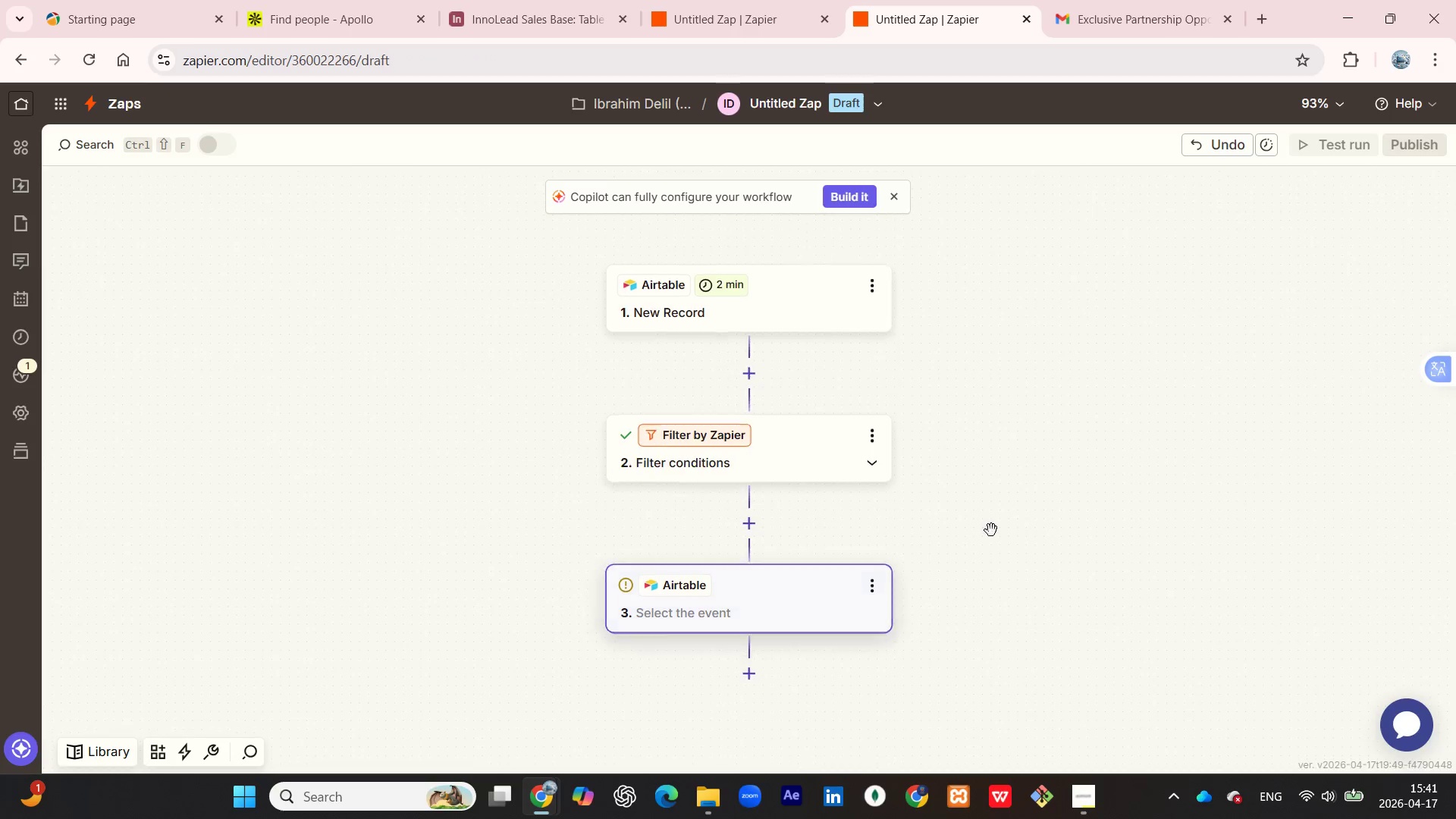 
scroll: coordinate [996, 529], scroll_direction: down, amount: 3.0
 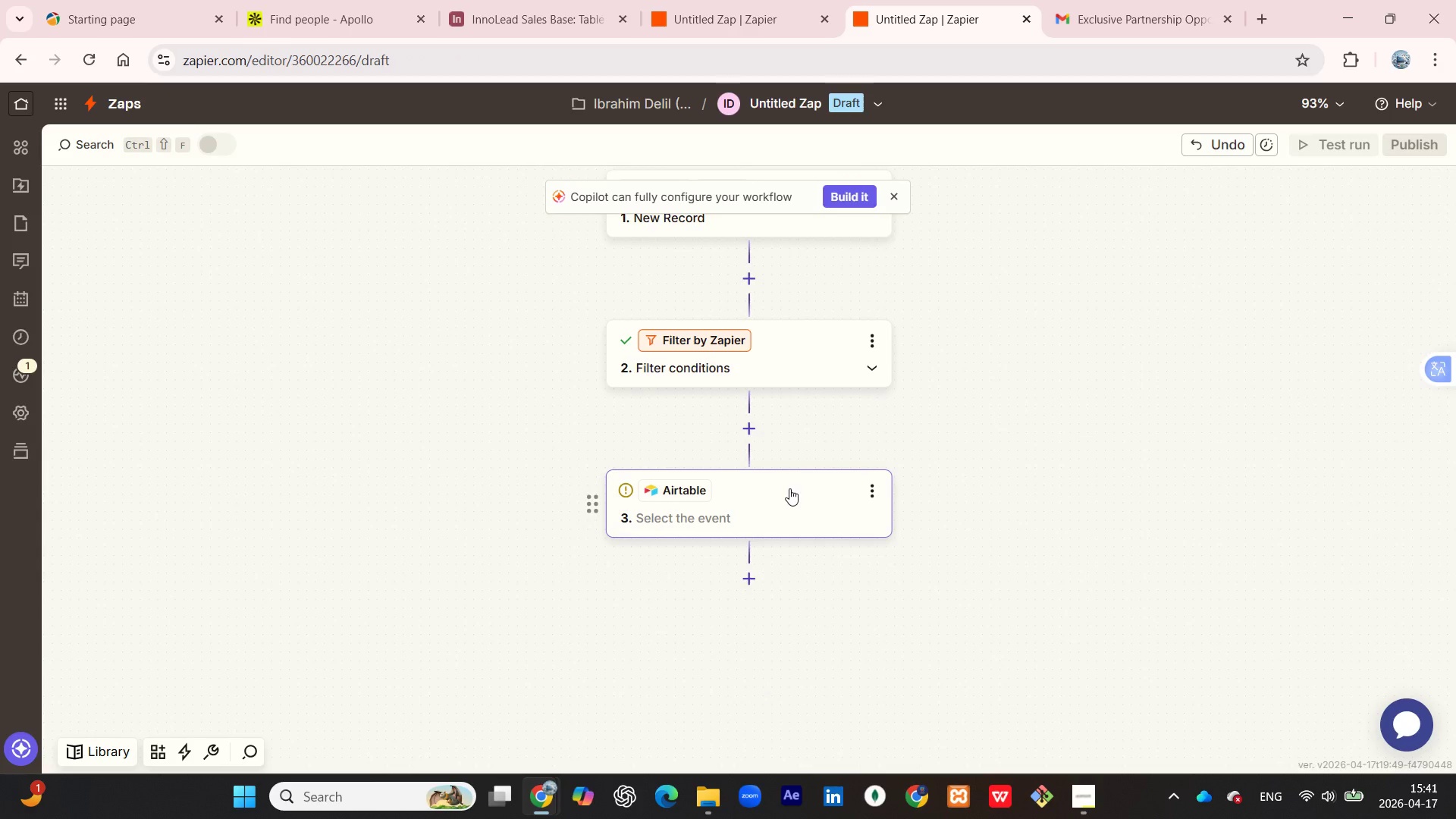 
right_click([792, 491])
 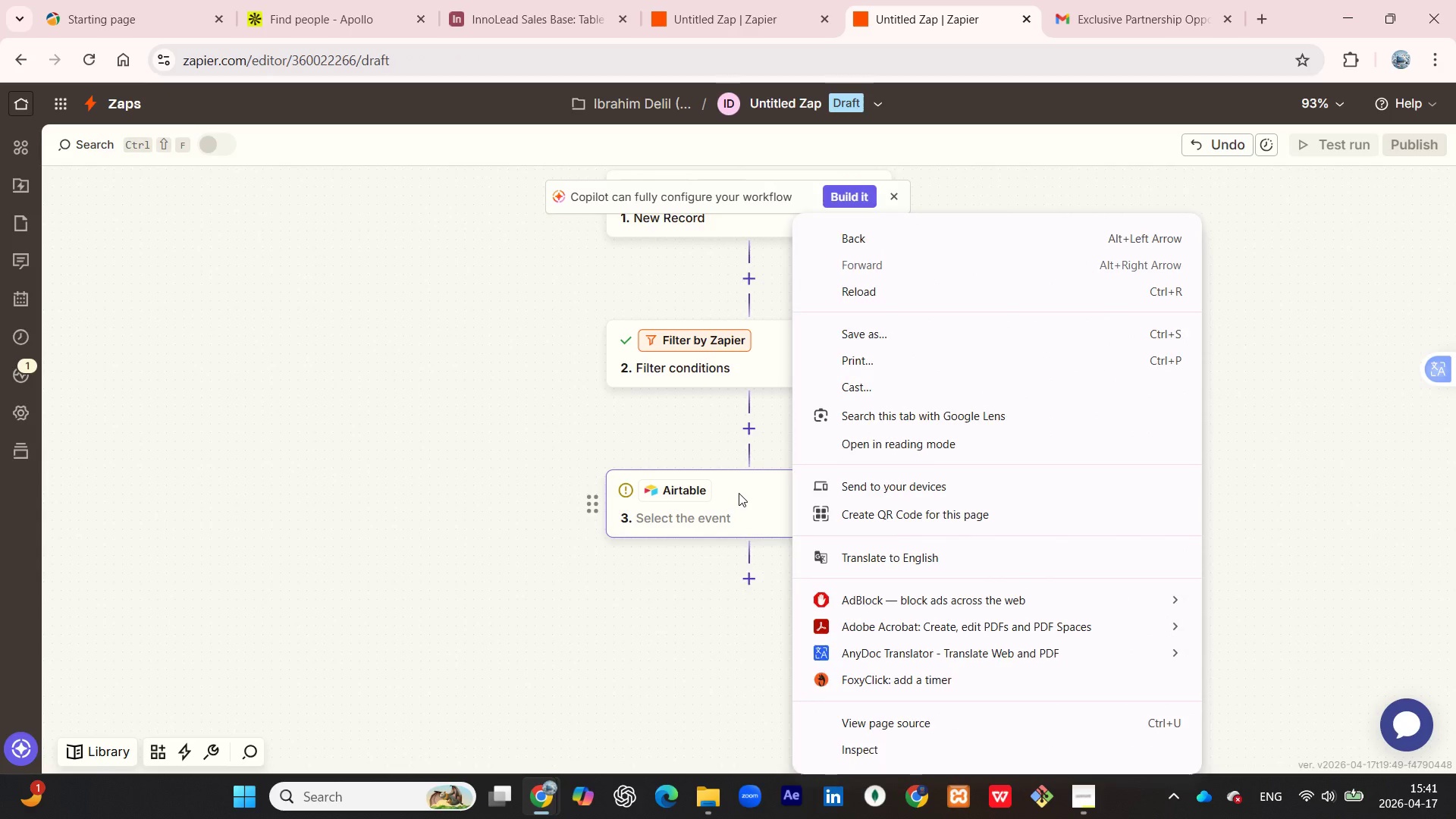 
left_click([739, 493])
 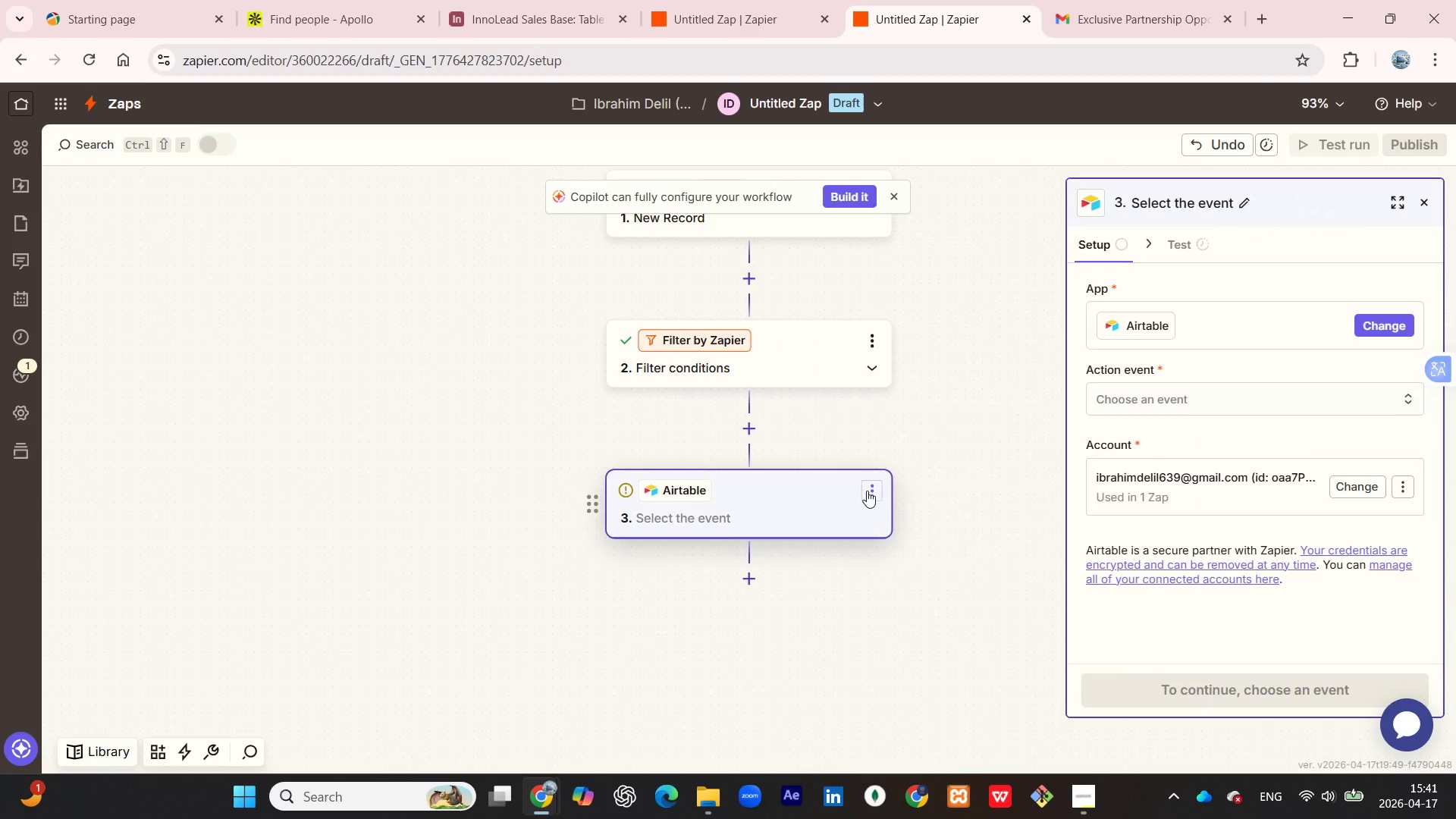 
left_click([867, 491])
 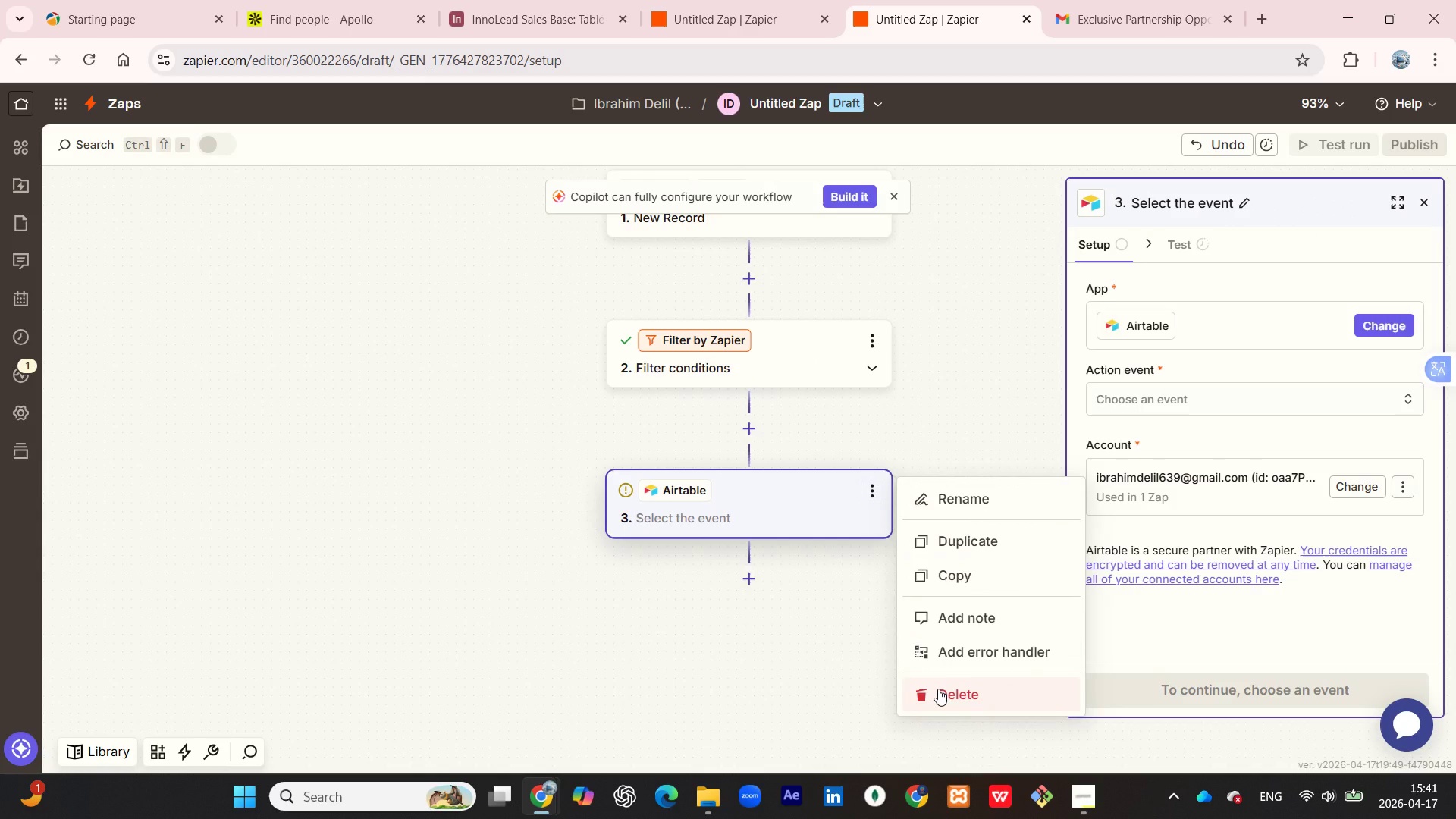 
left_click([938, 689])
 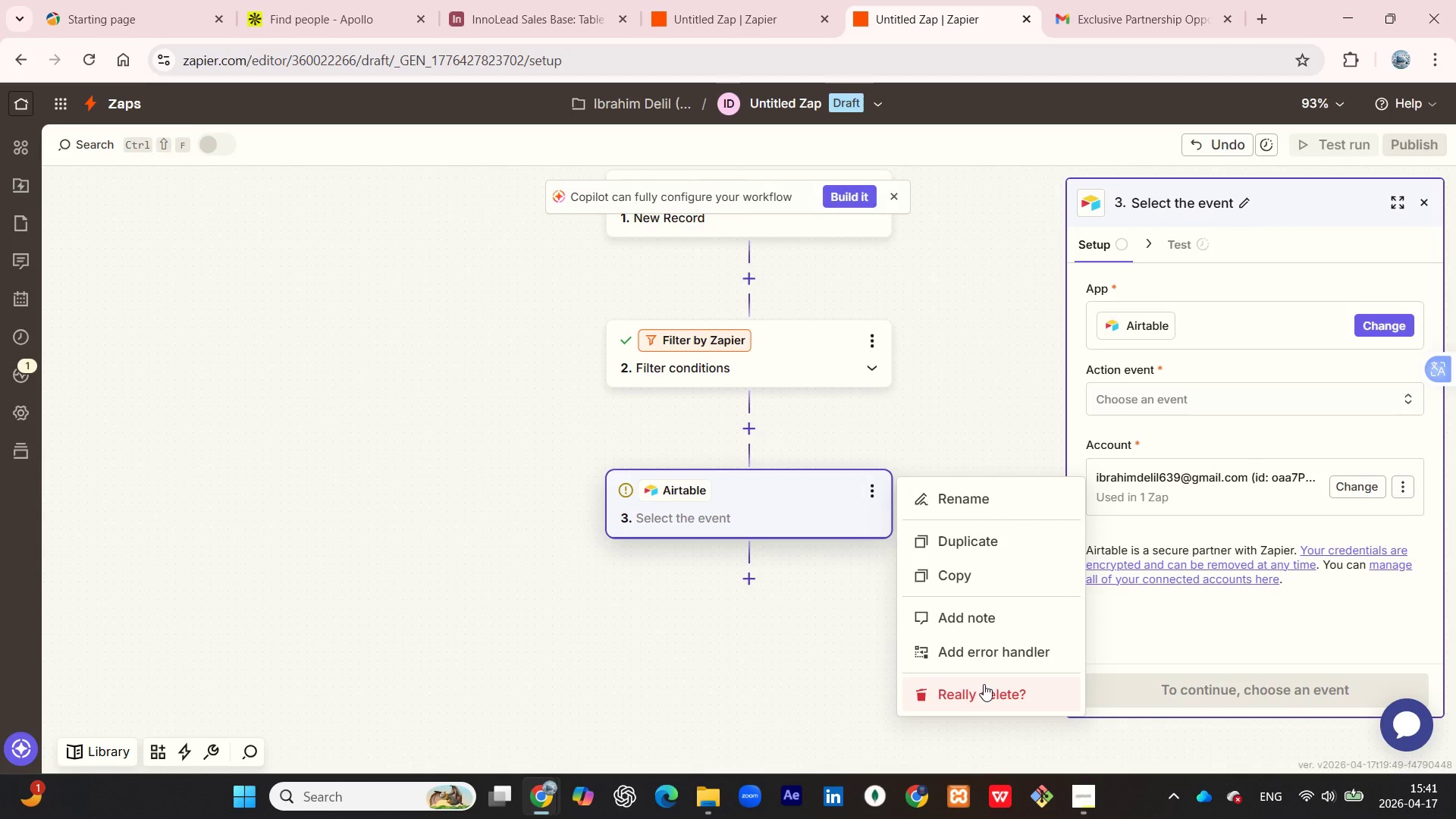 
left_click([982, 685])
 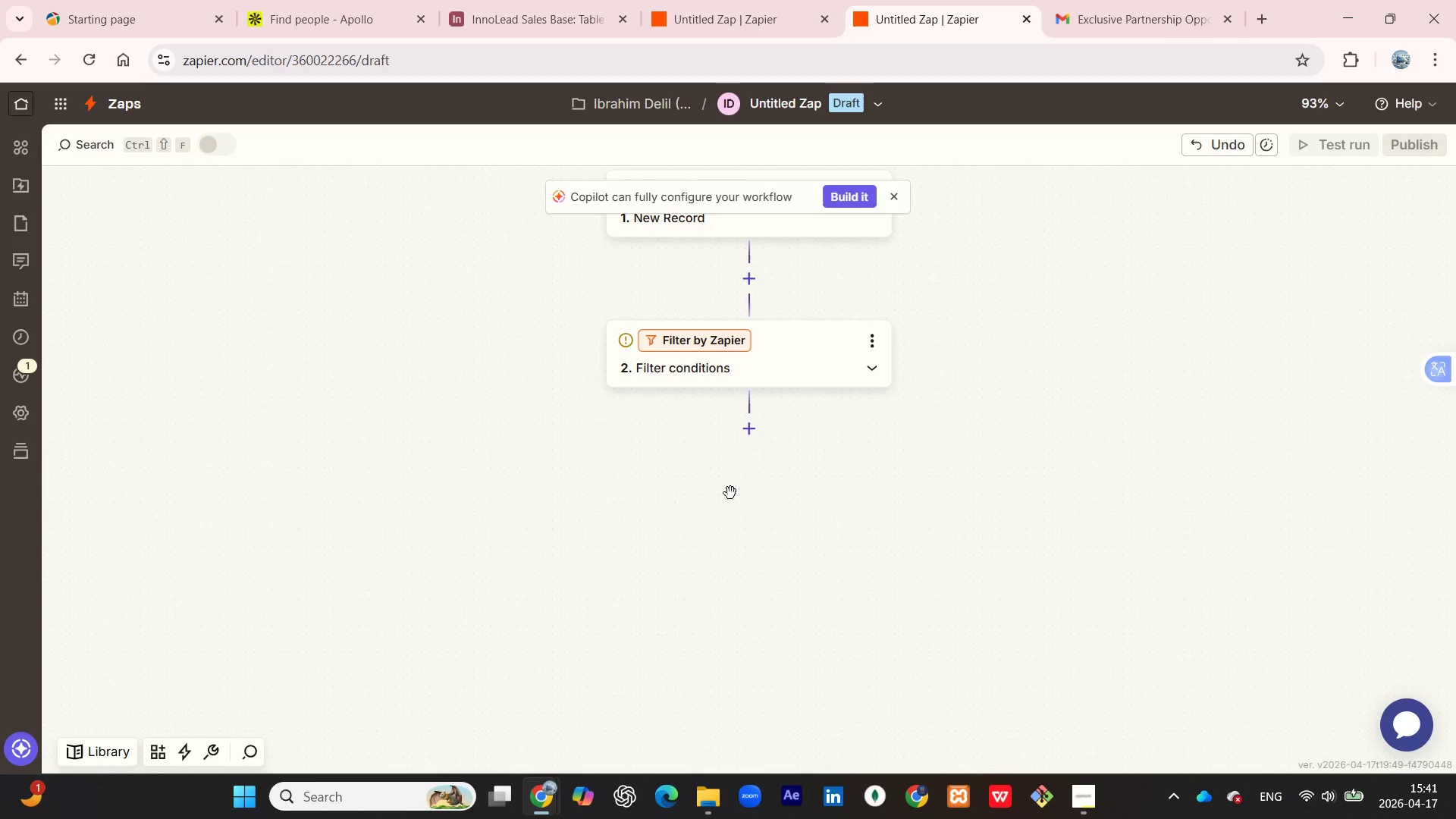 
wait(6.81)
 